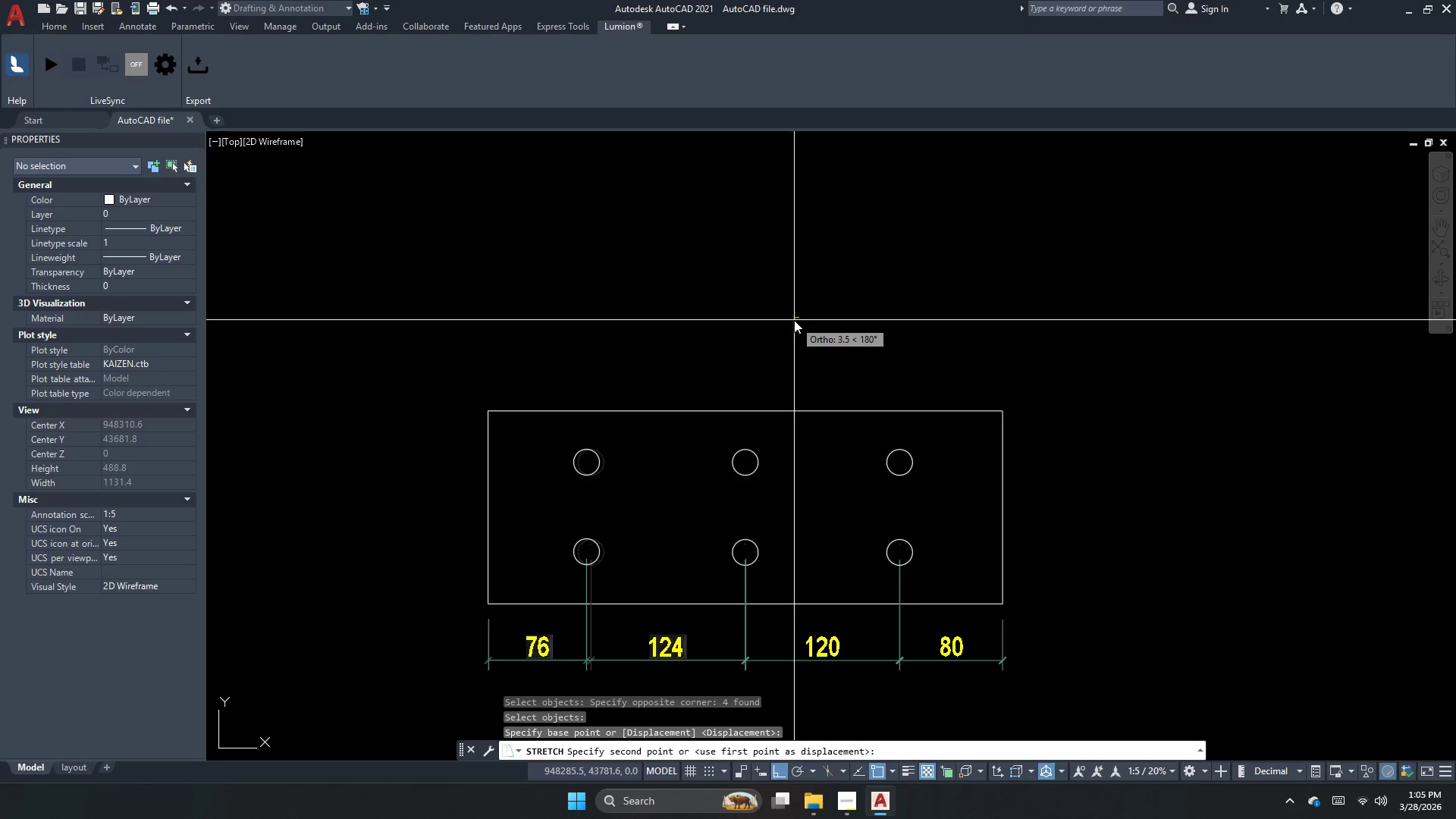 
key(Numpad1)
 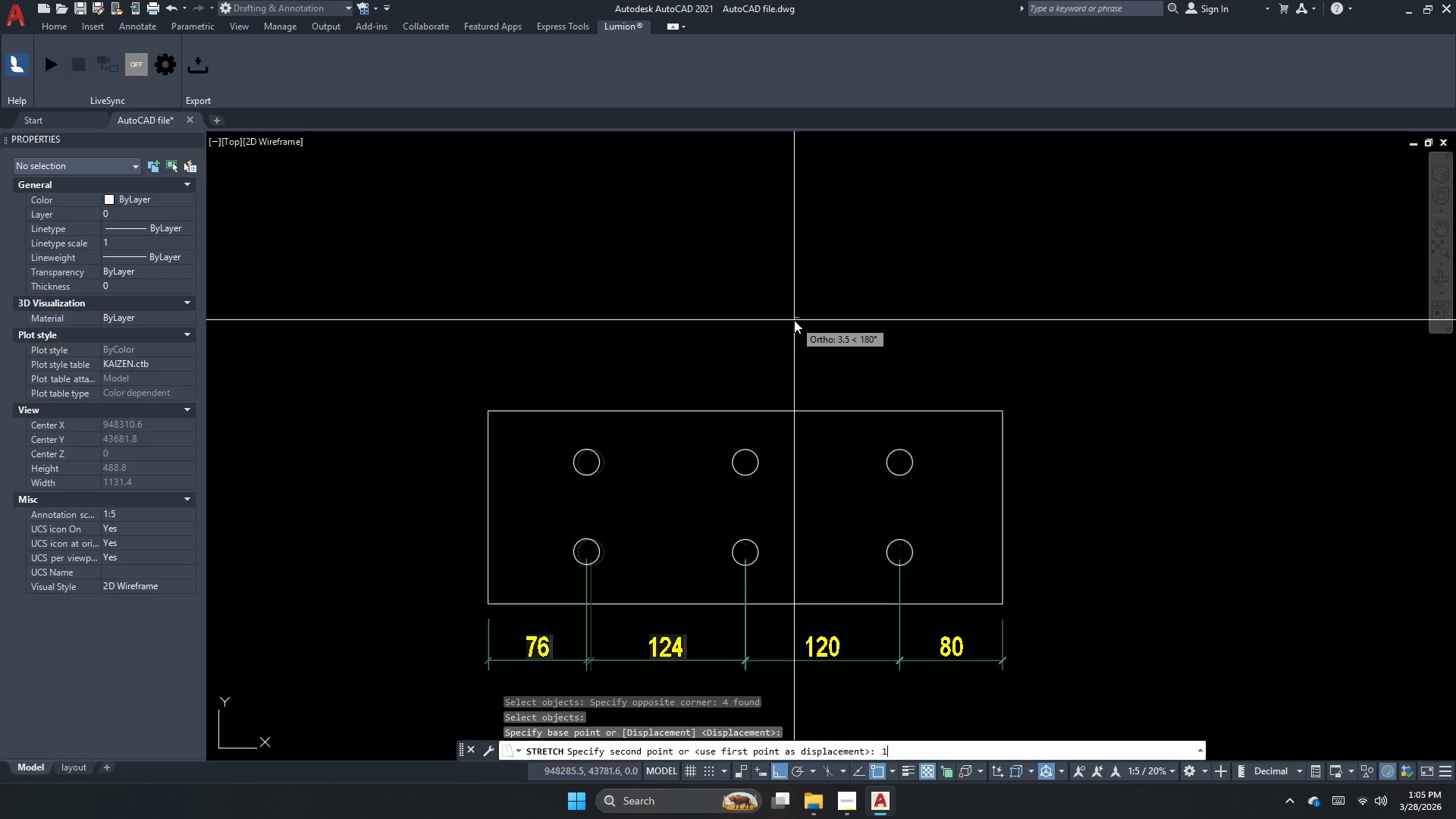 
key(Numpad0)
 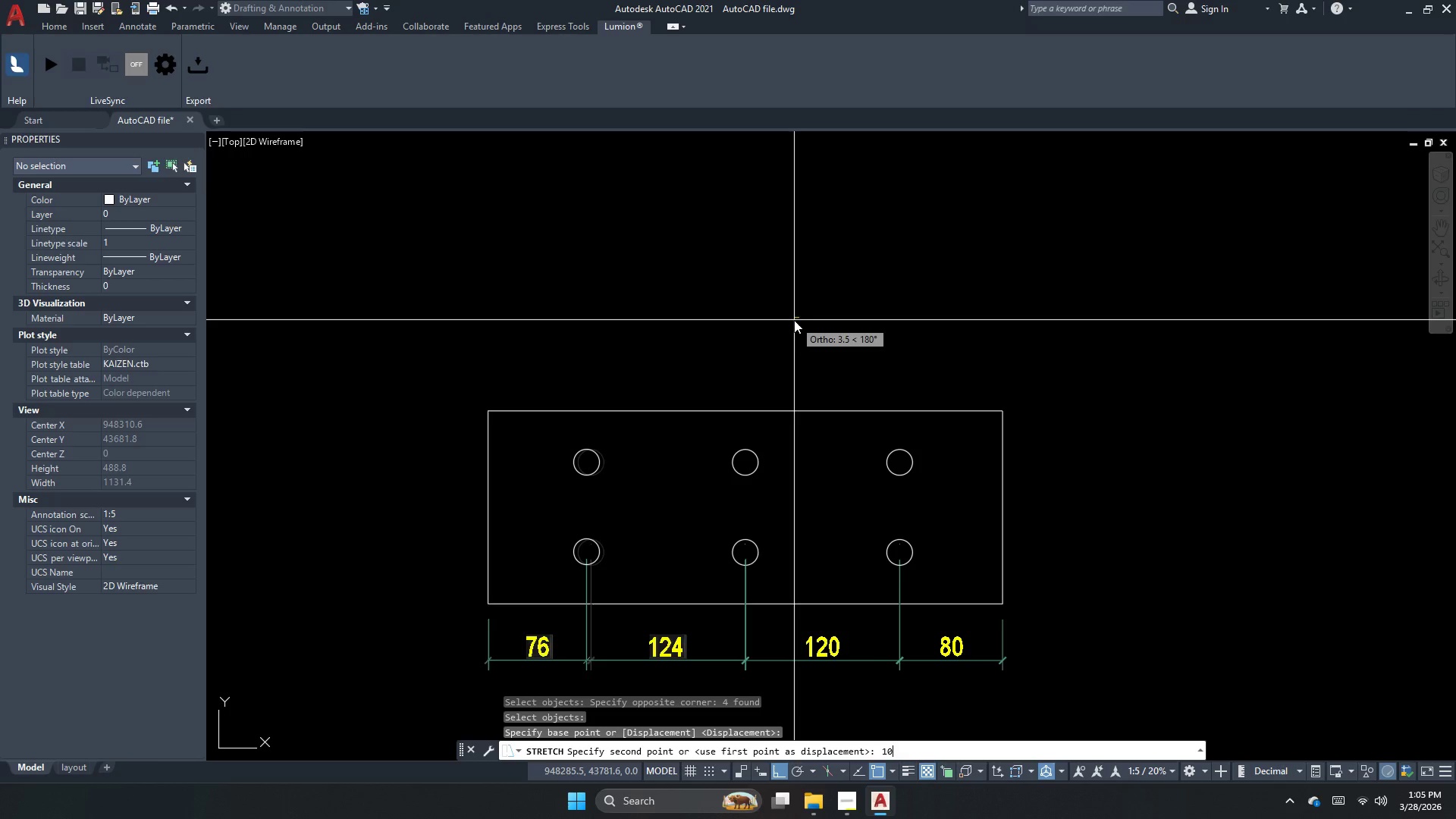 
key(NumpadEnter)
 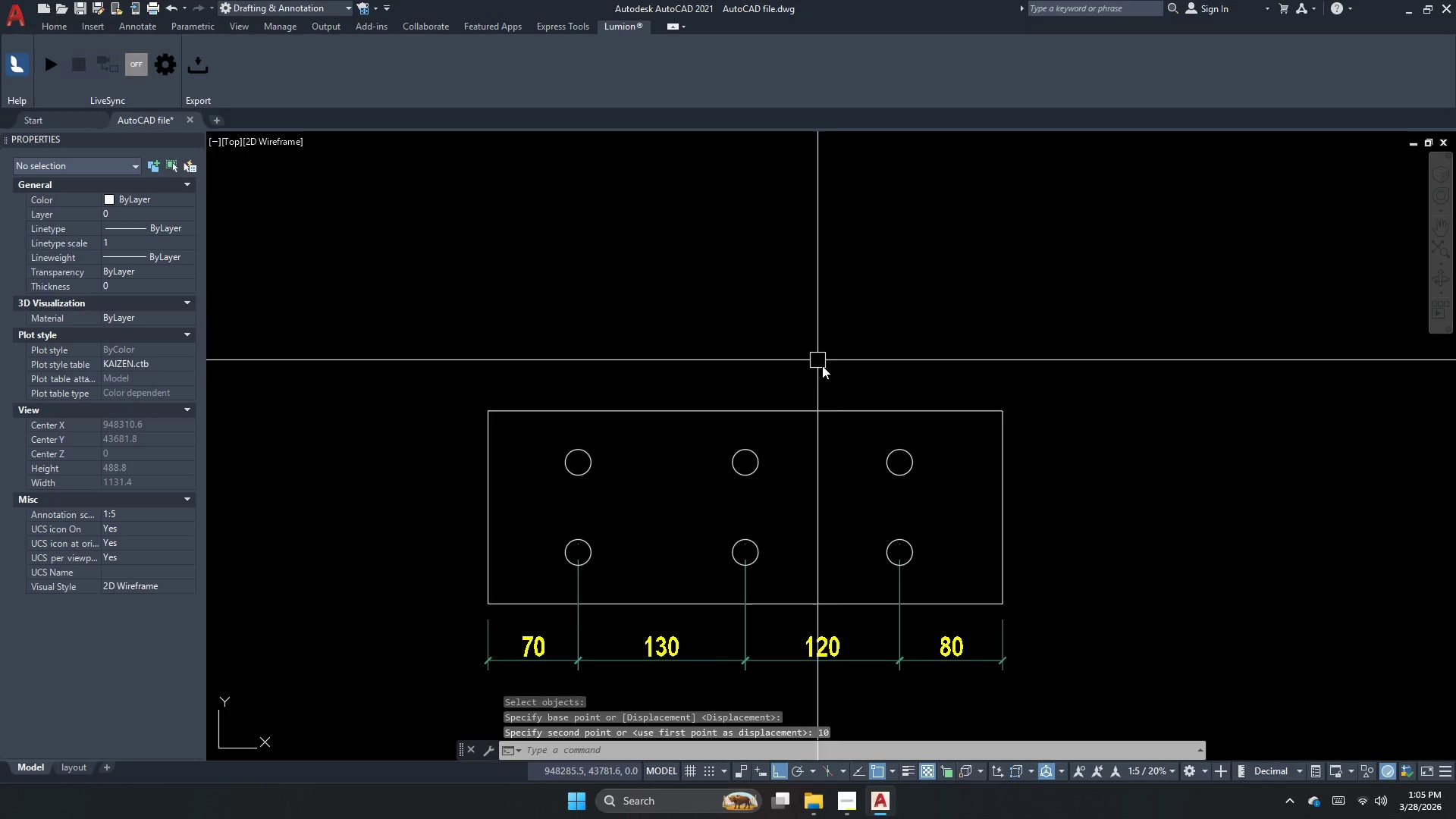 
key(Escape)
 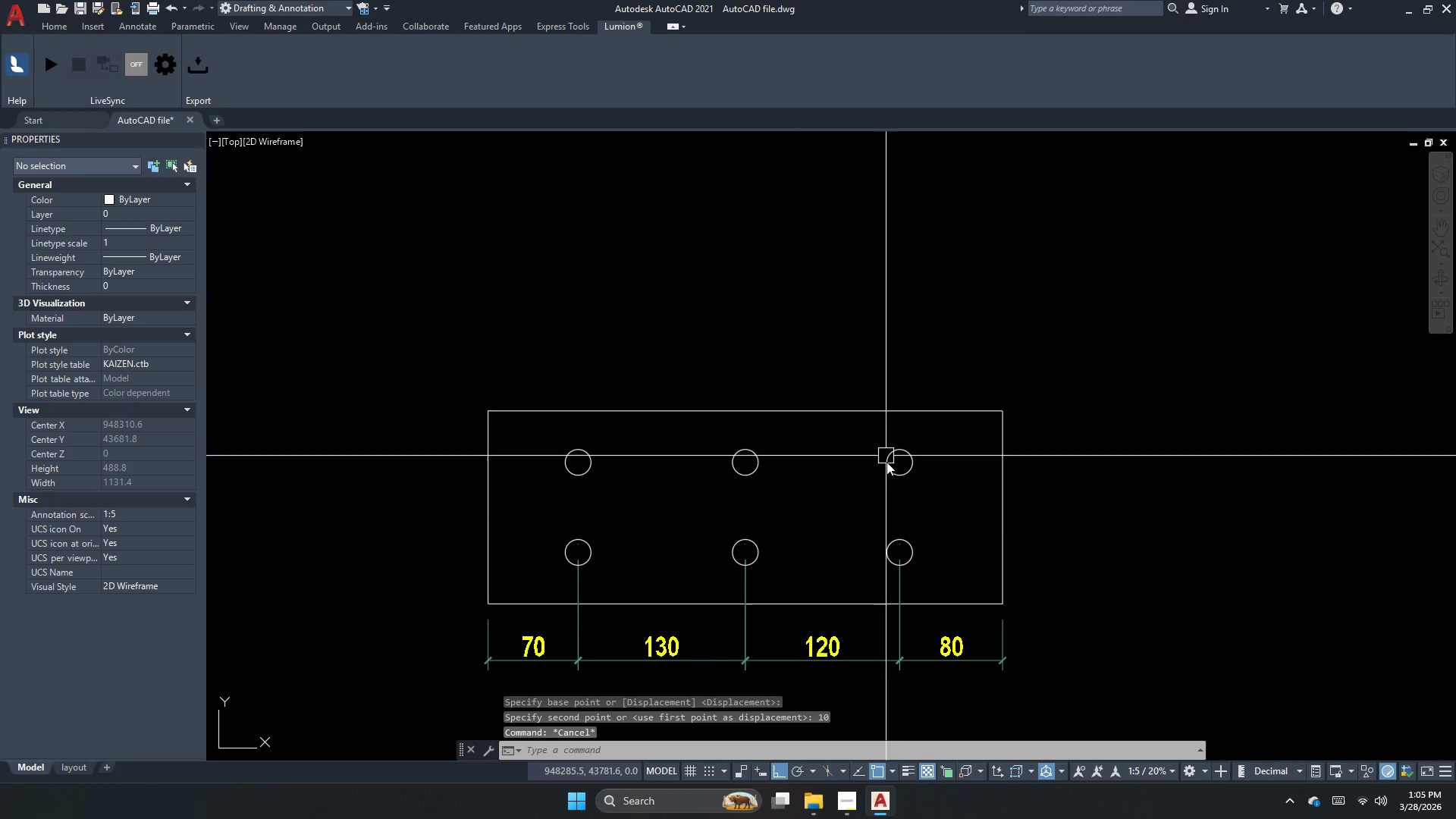 
key(S)
 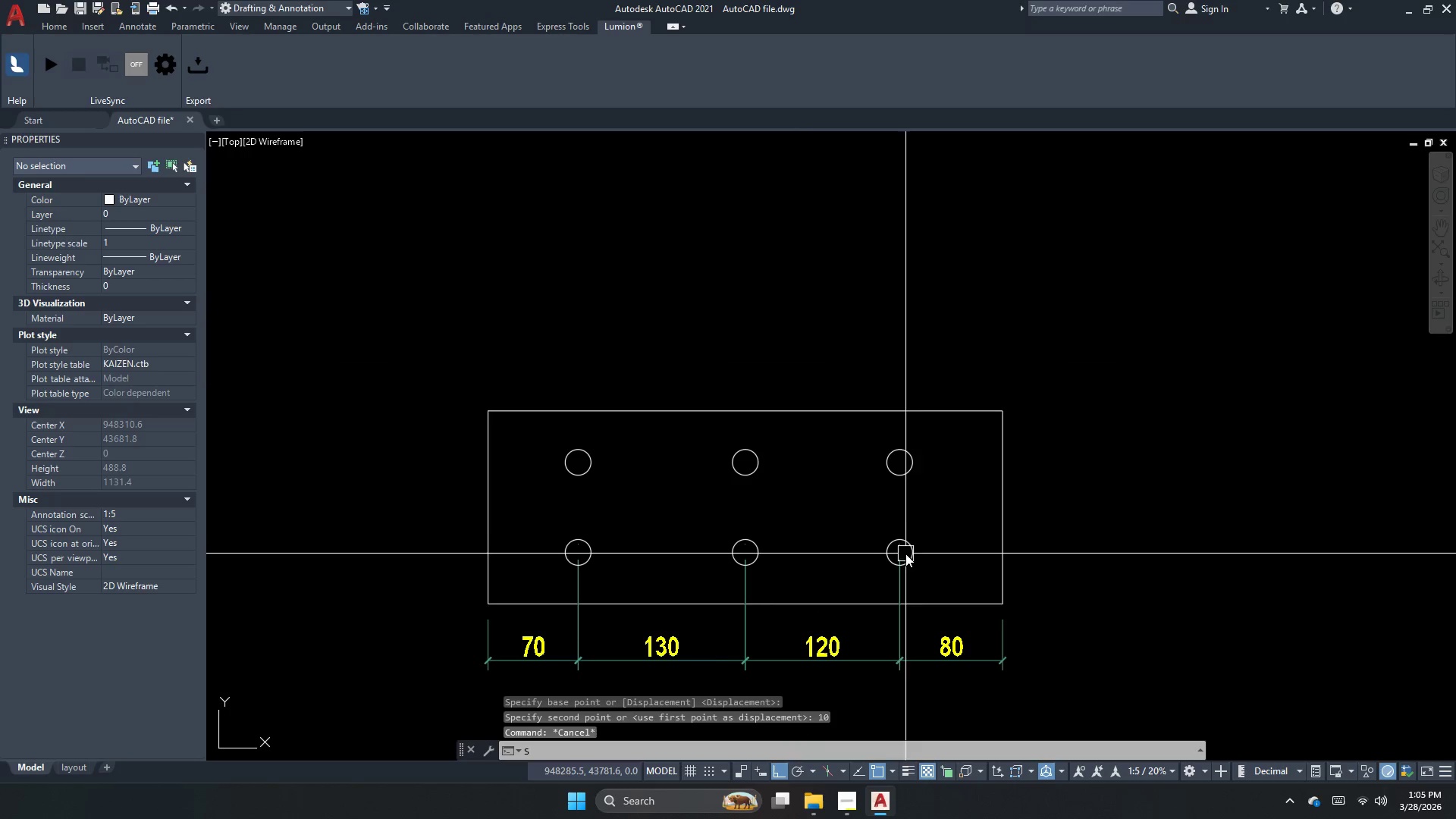 
key(Space)
 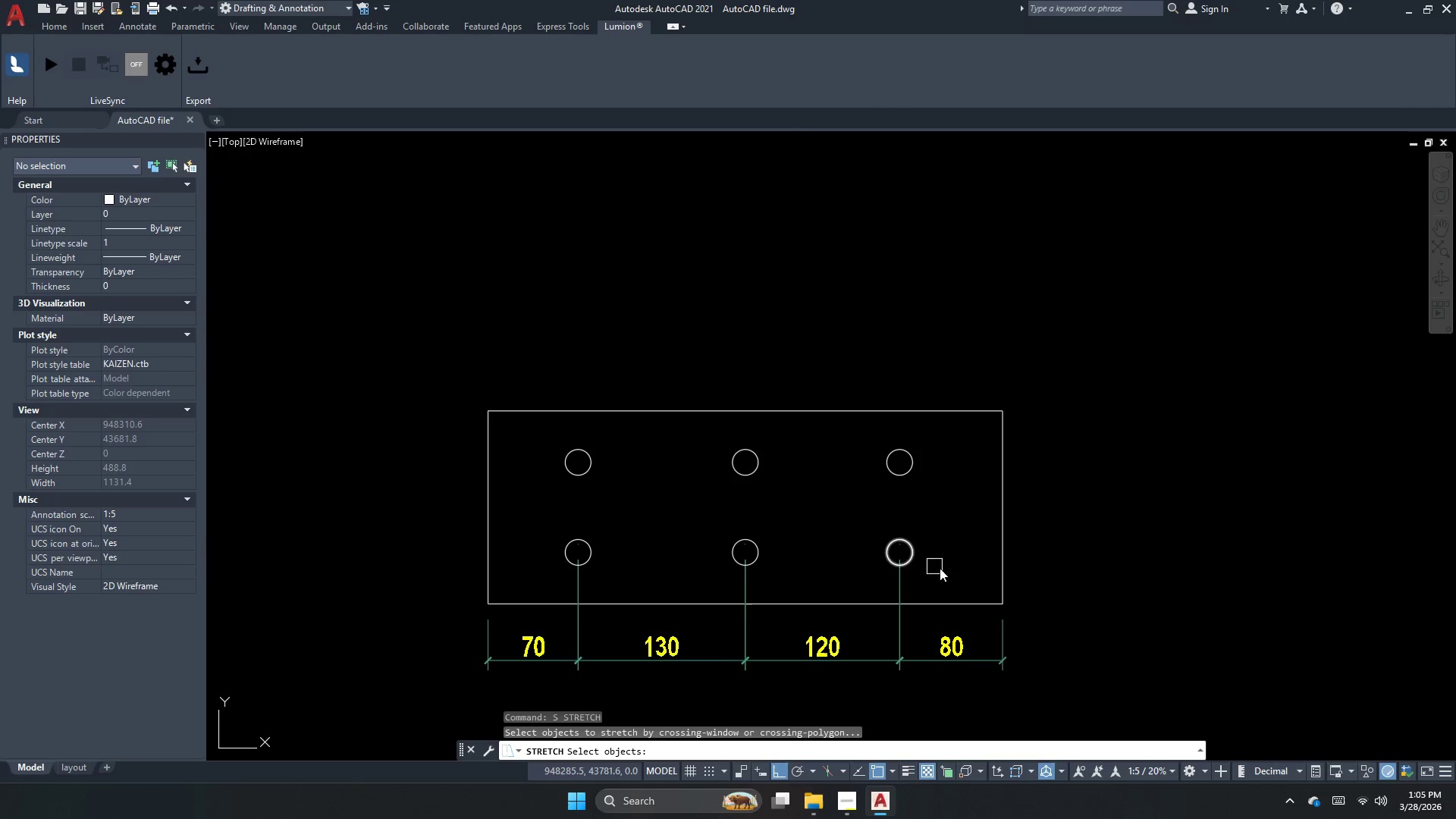 
left_click_drag(start_coordinate=[935, 573], to_coordinate=[893, 515])
 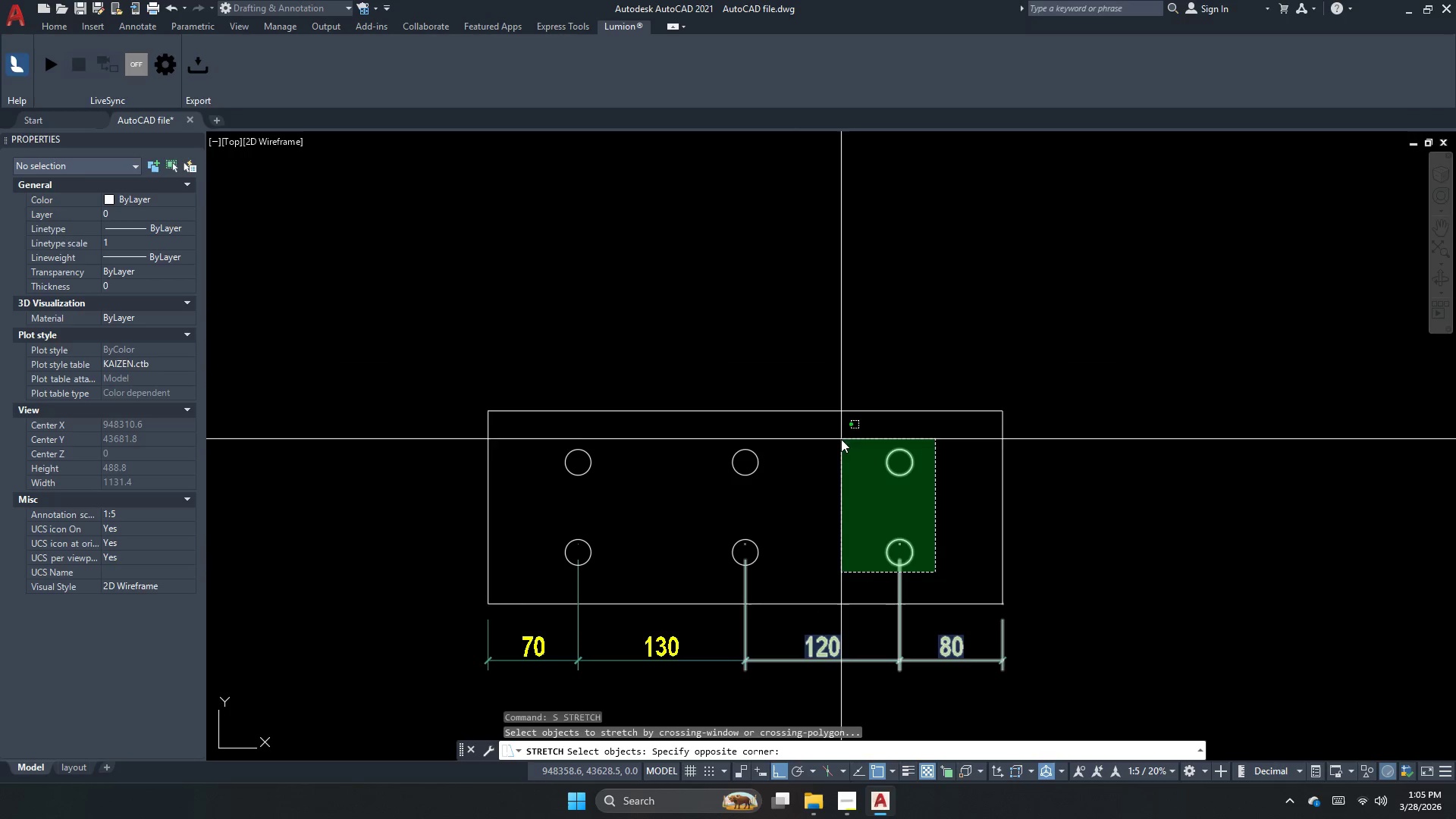 
left_click_drag(start_coordinate=[837, 436], to_coordinate=[851, 444])
 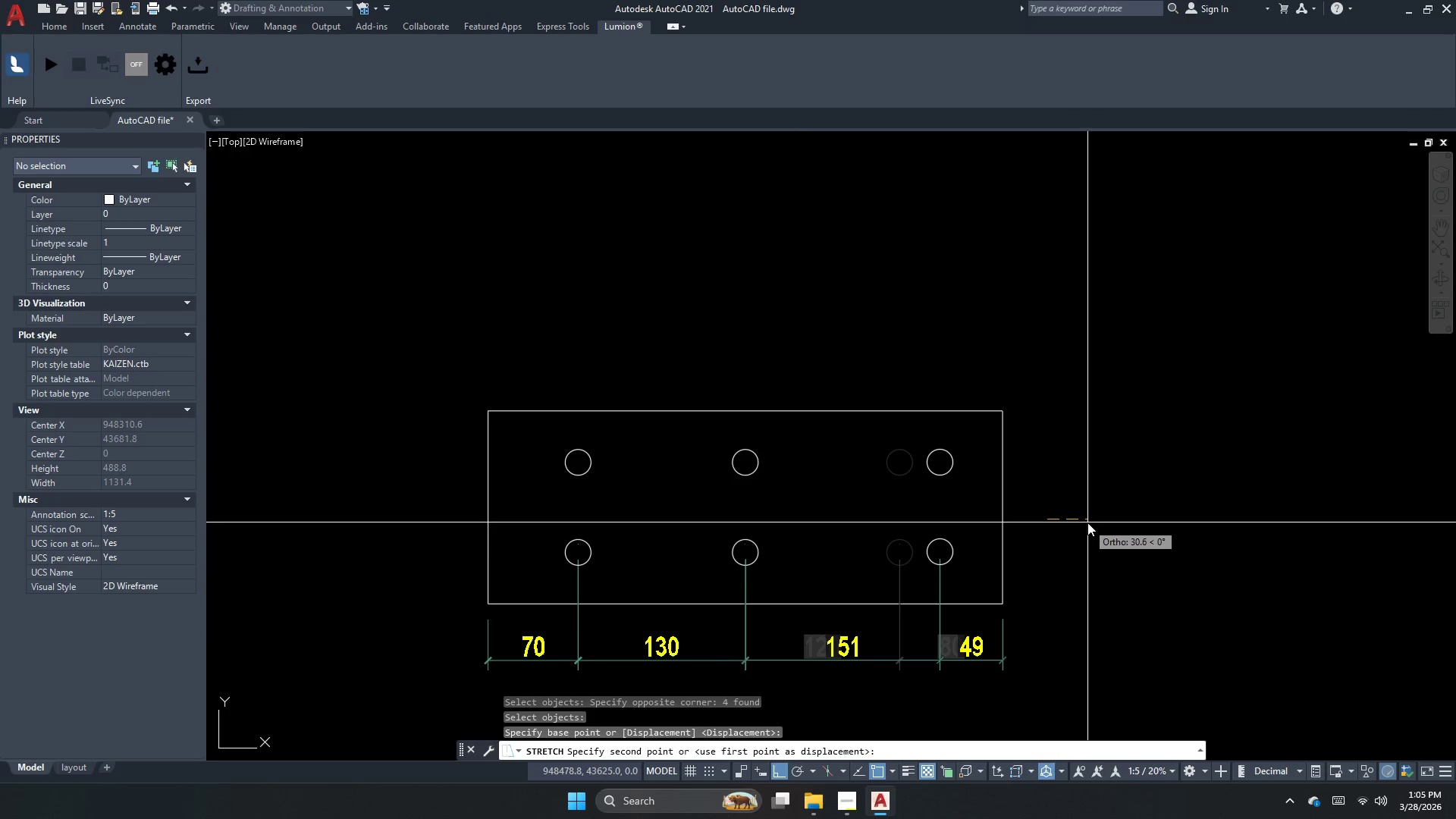 
key(Space)
 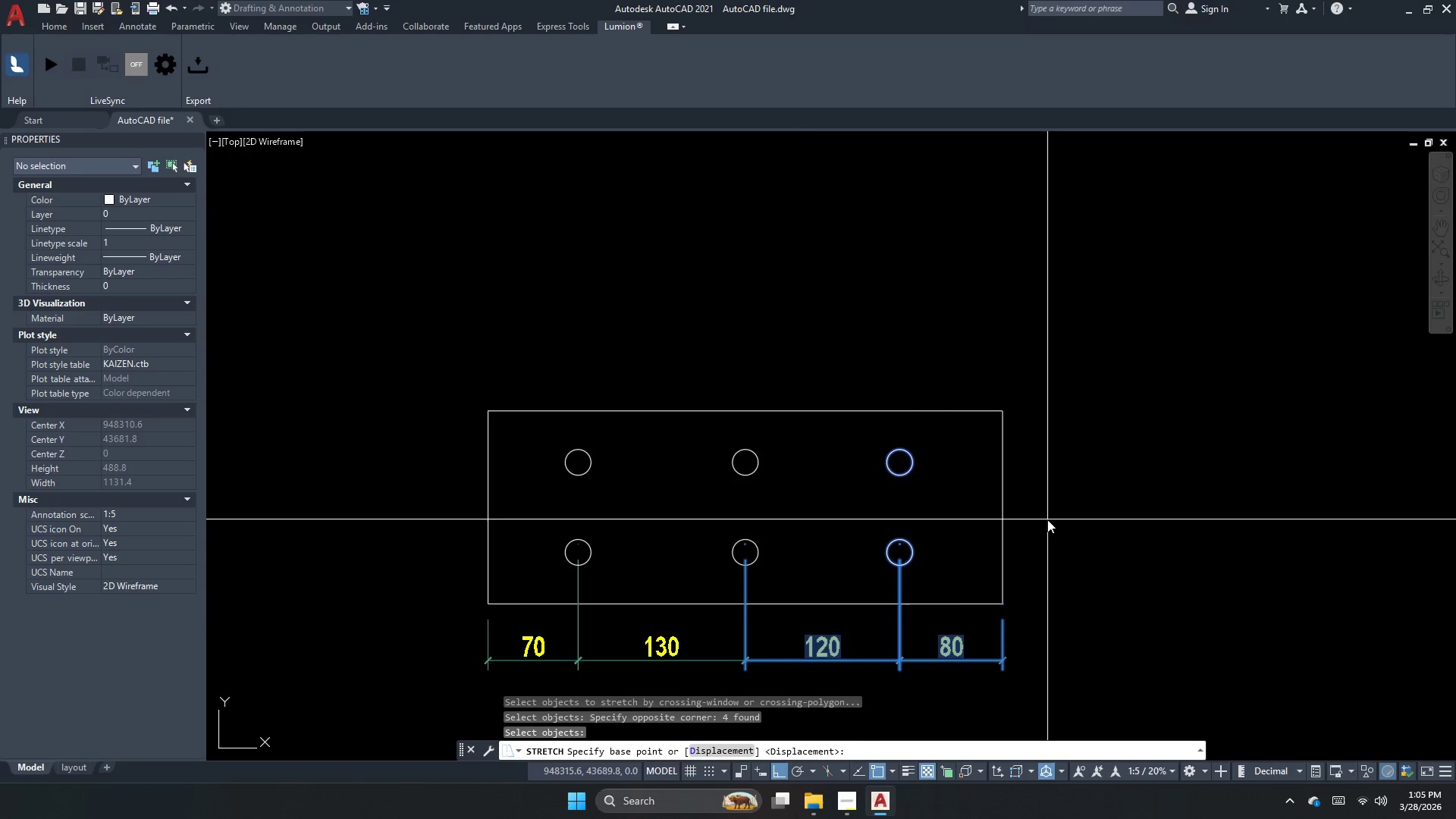 
left_click_drag(start_coordinate=[1047, 519], to_coordinate=[1065, 521])
 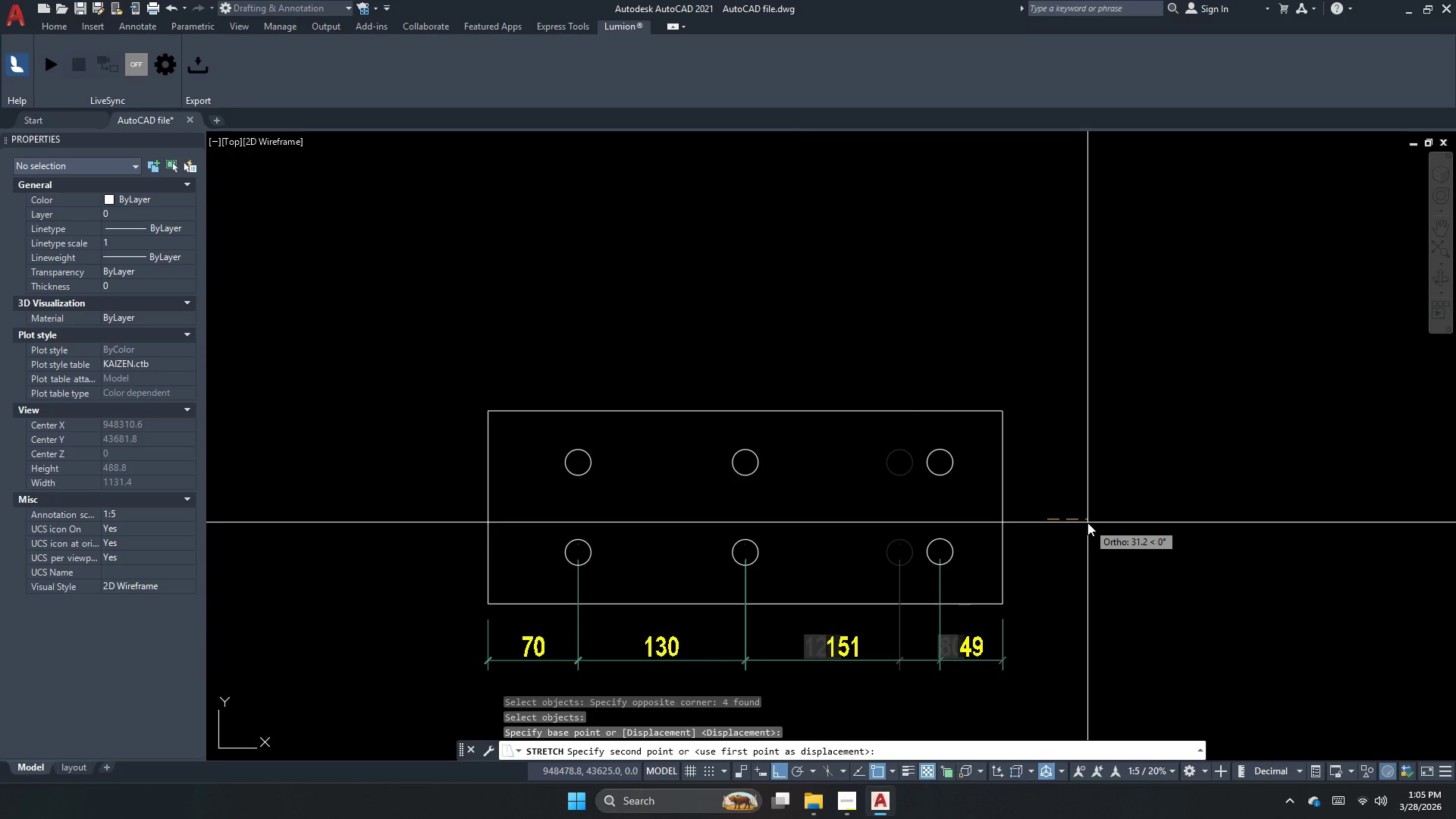 
key(Numpad1)
 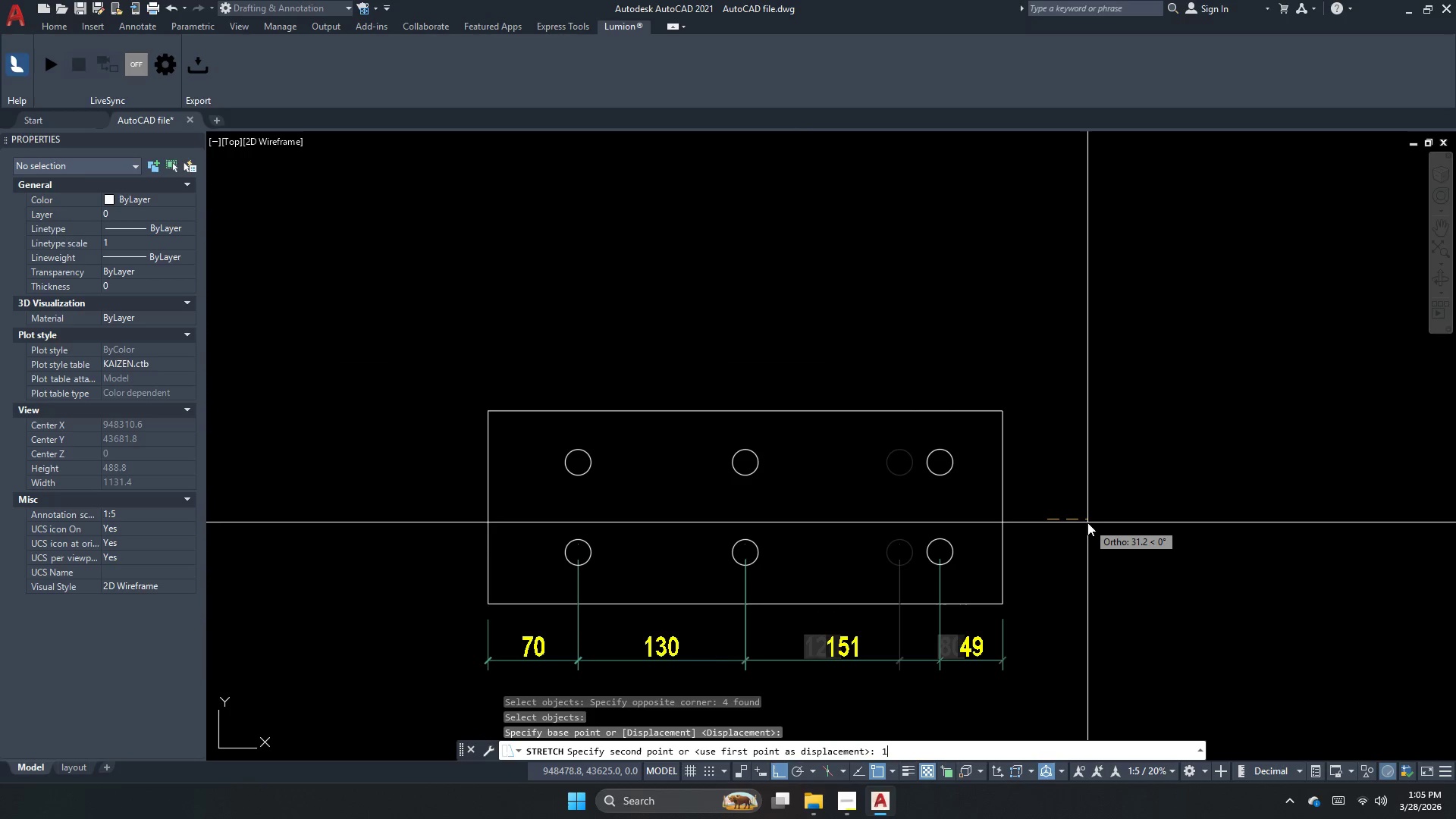 
key(Numpad0)
 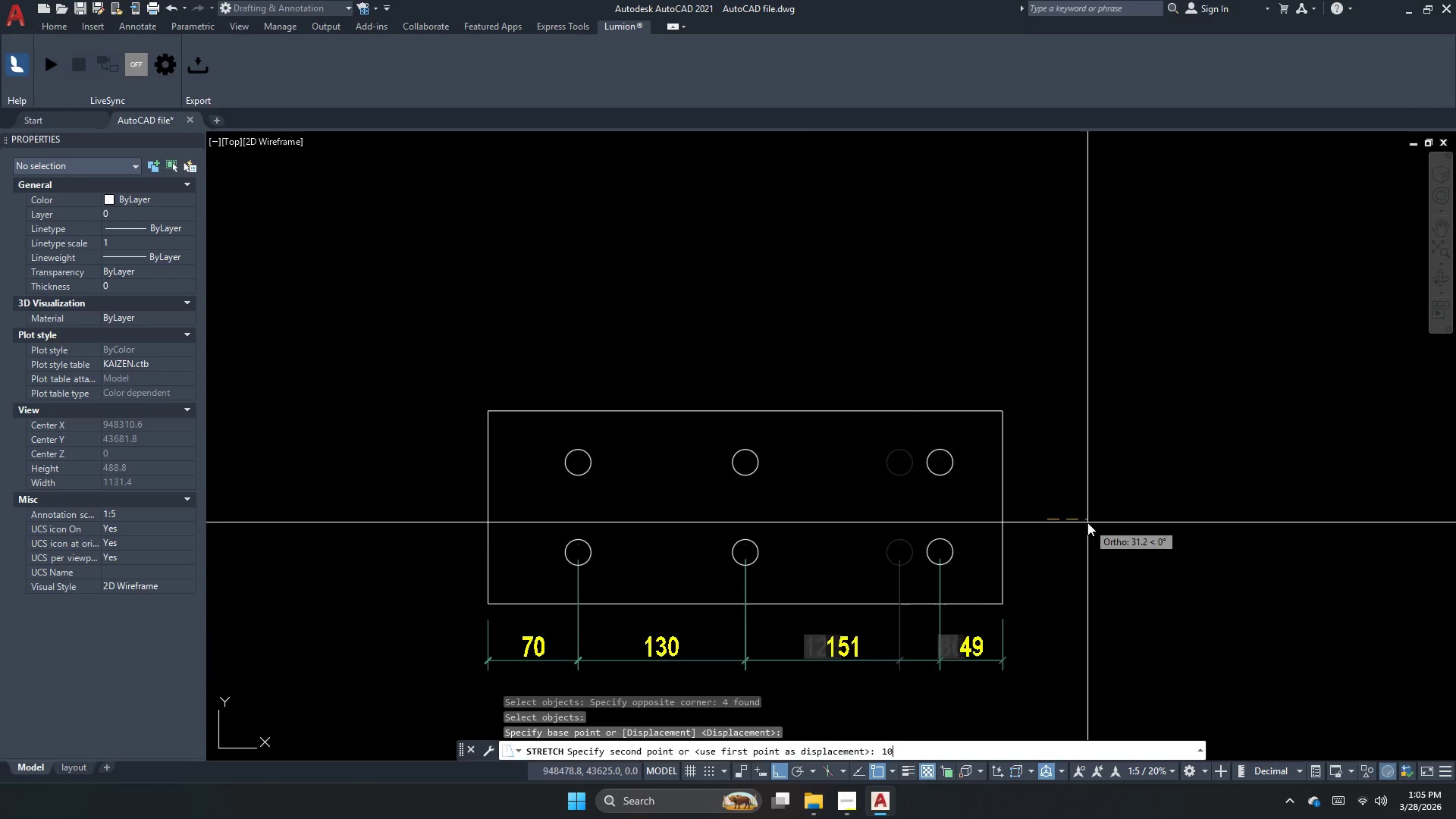 
key(NumpadEnter)
 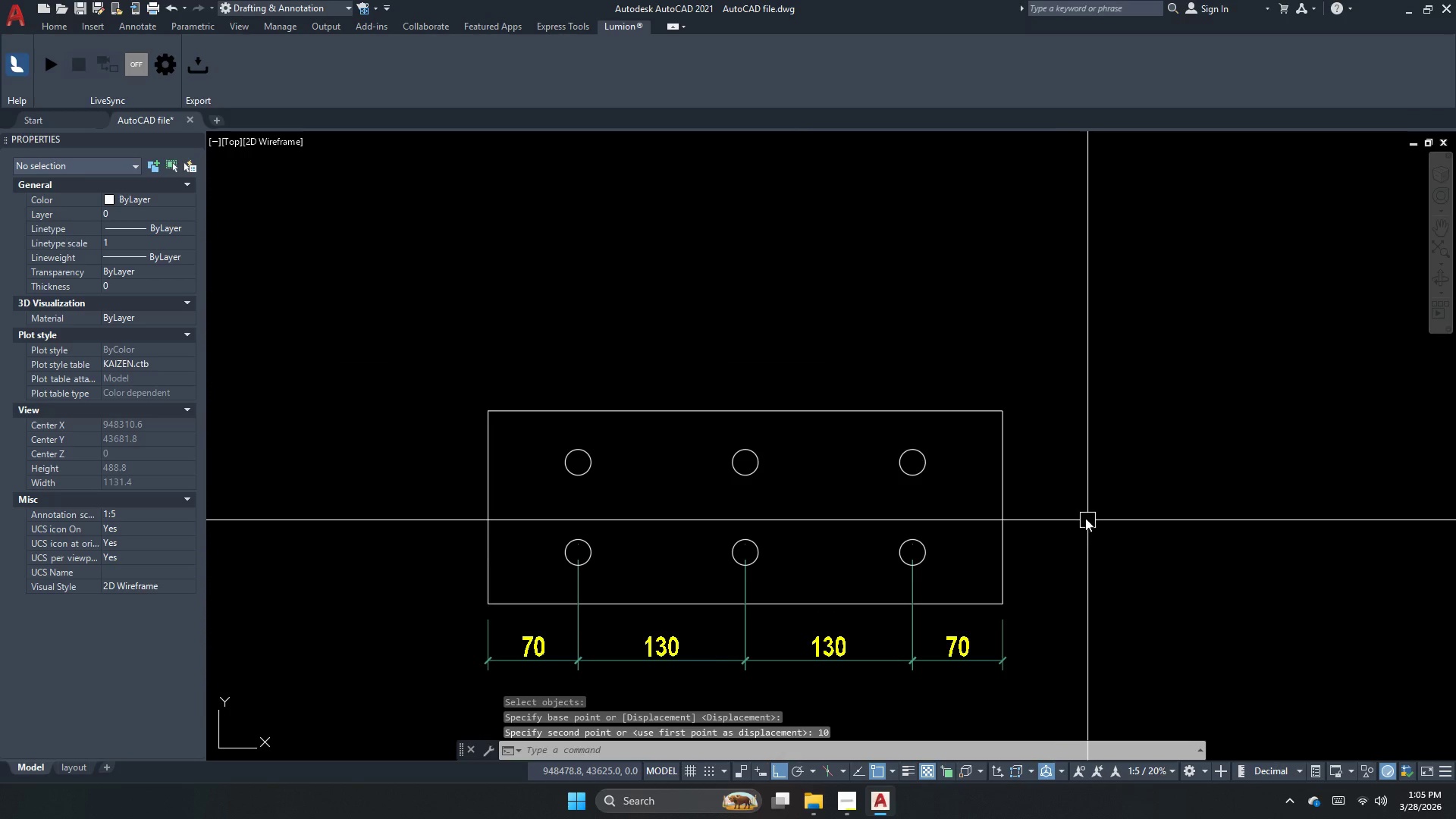 
scroll: coordinate [929, 482], scroll_direction: down, amount: 1.0
 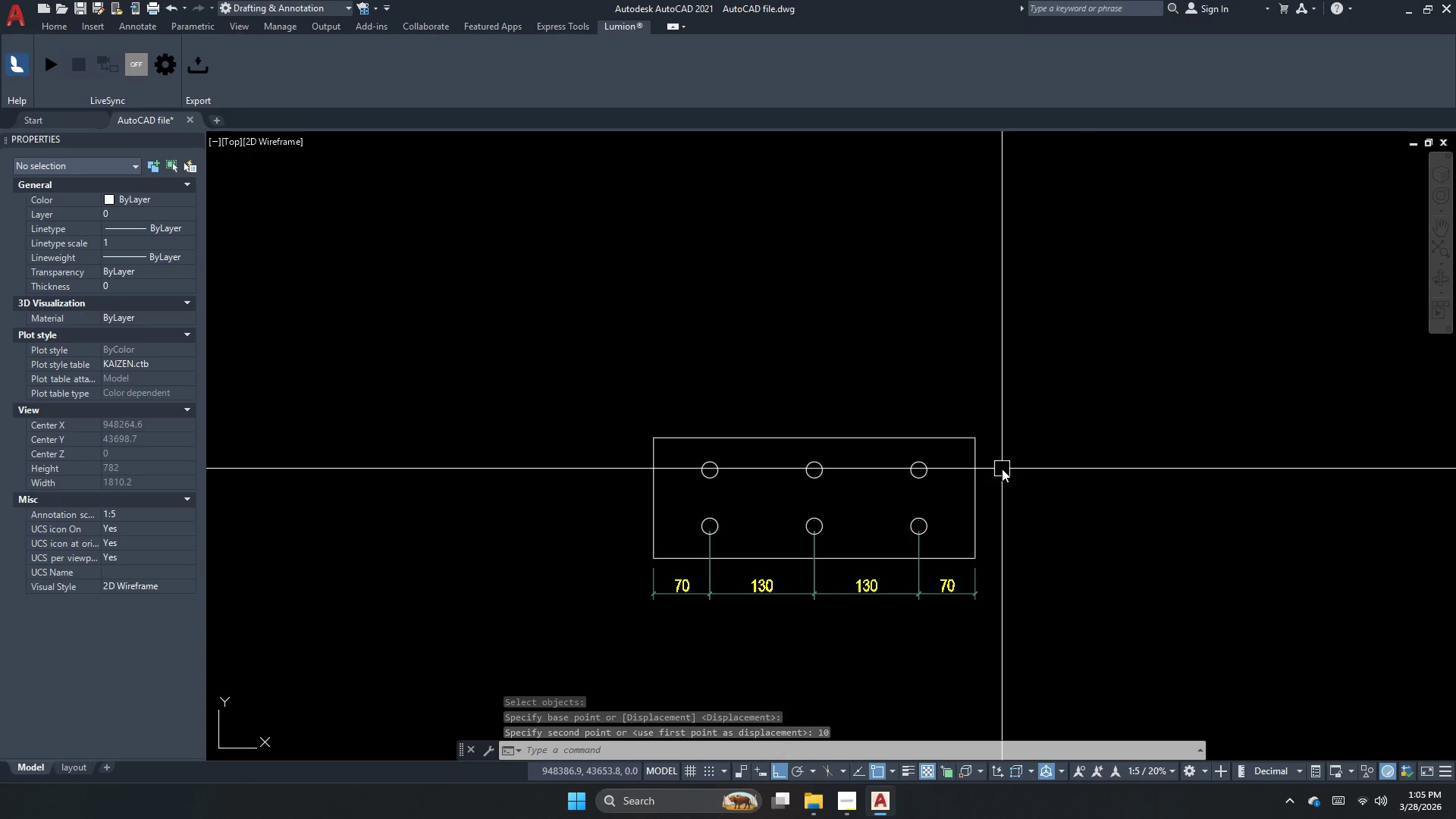 
key(Escape)
 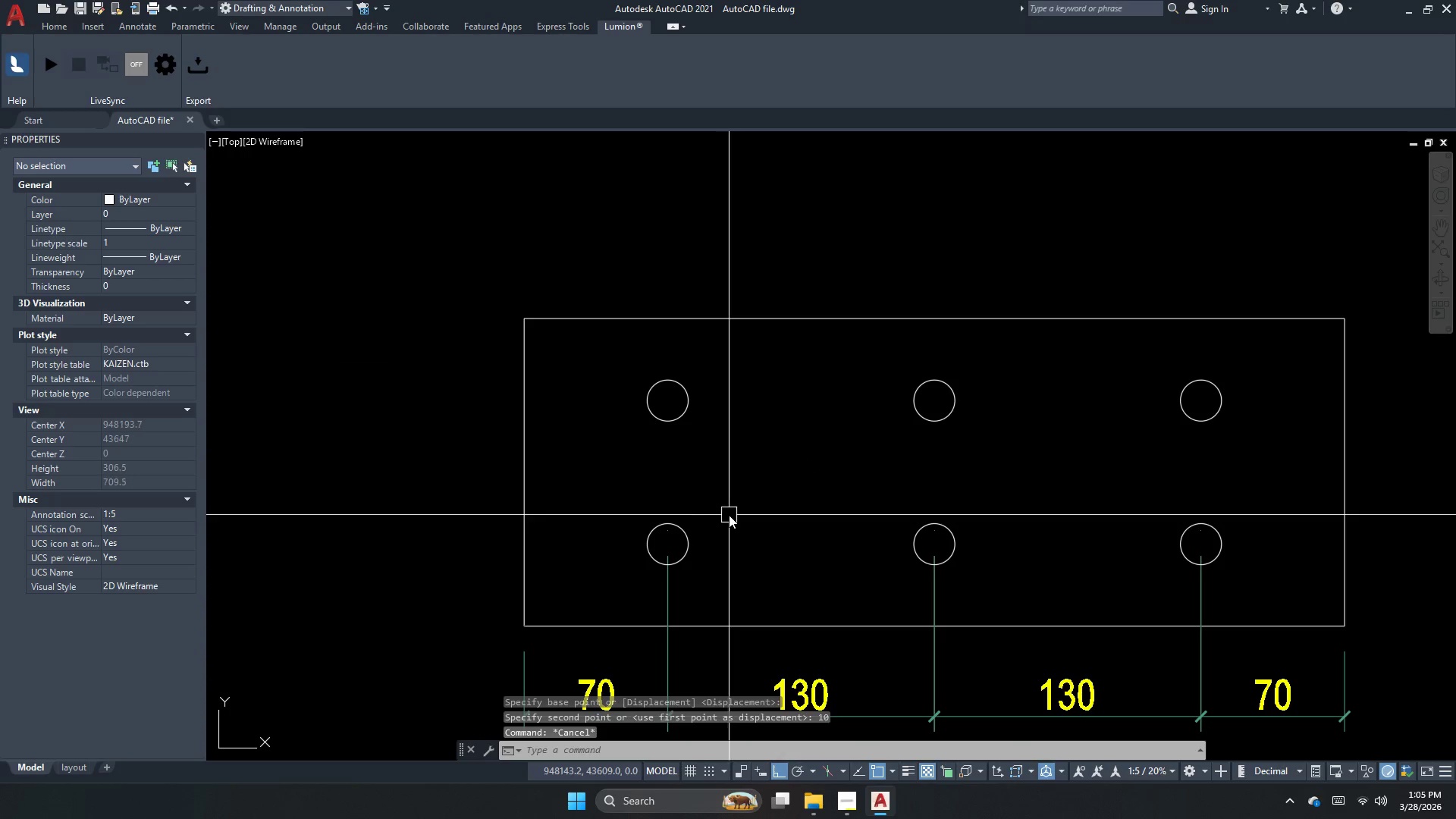 
key(Escape)
 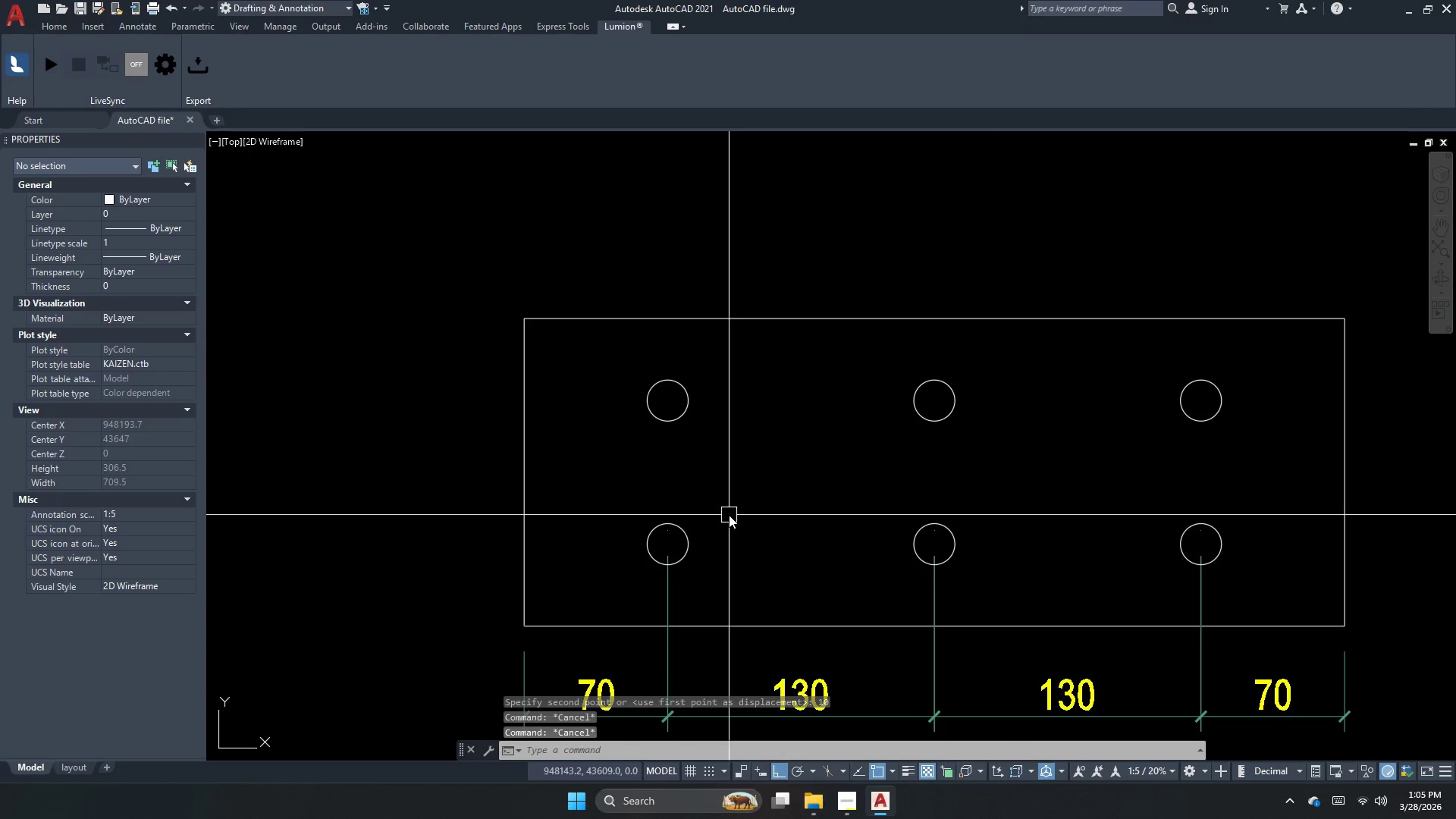 
scroll: coordinate [728, 524], scroll_direction: up, amount: 2.0
 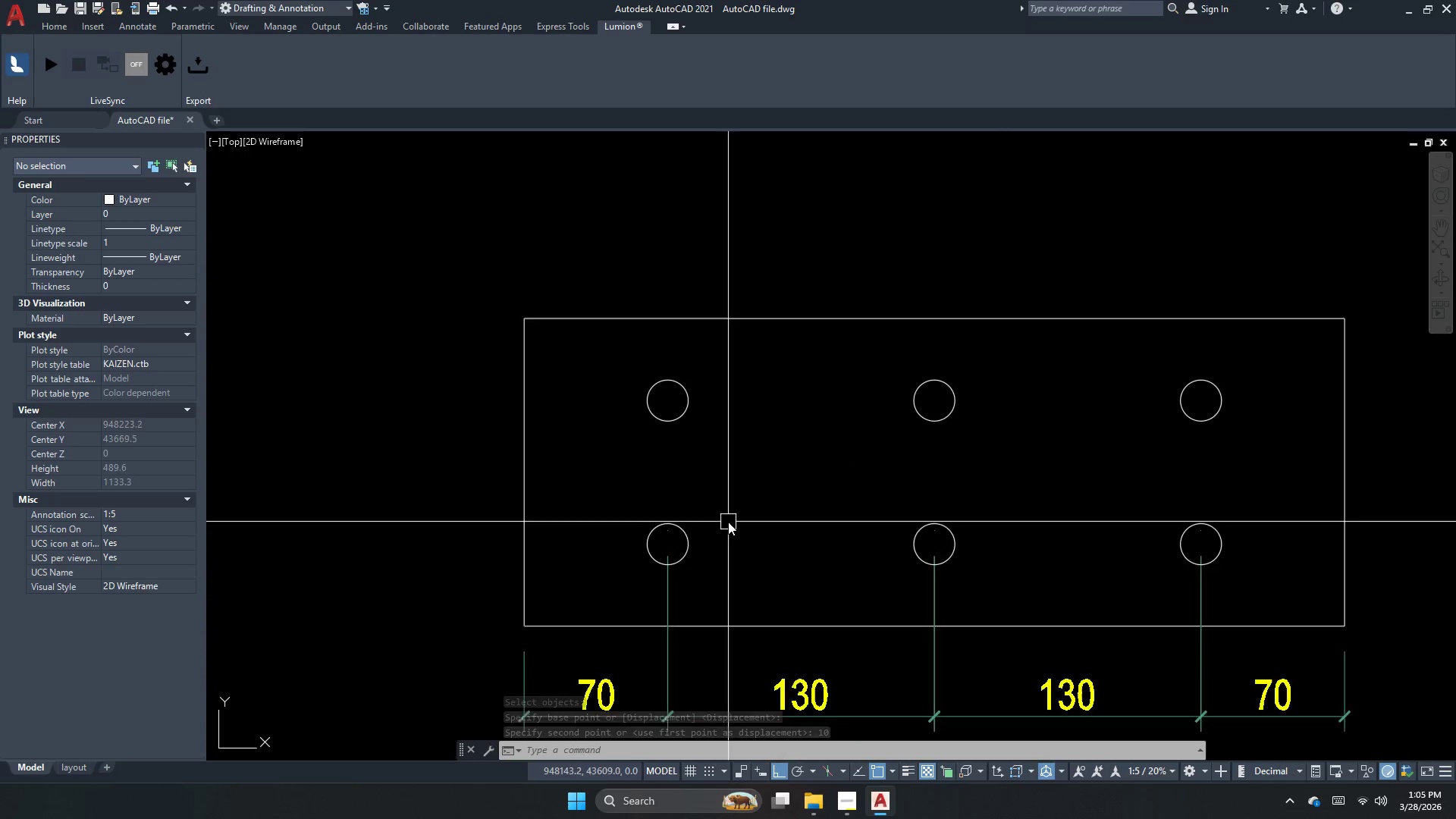 
type(dli )
 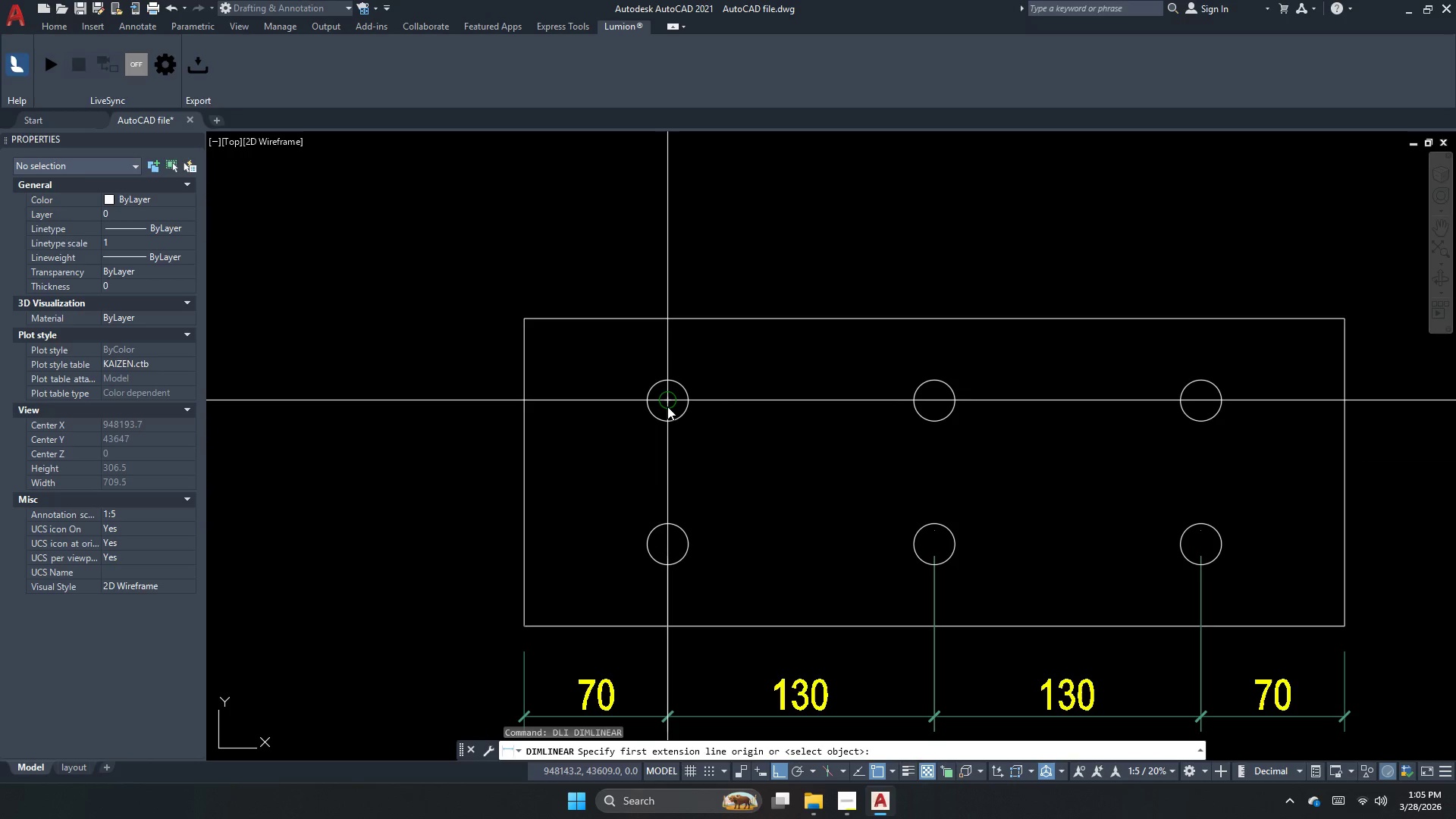 
left_click_drag(start_coordinate=[667, 403], to_coordinate=[664, 416])
 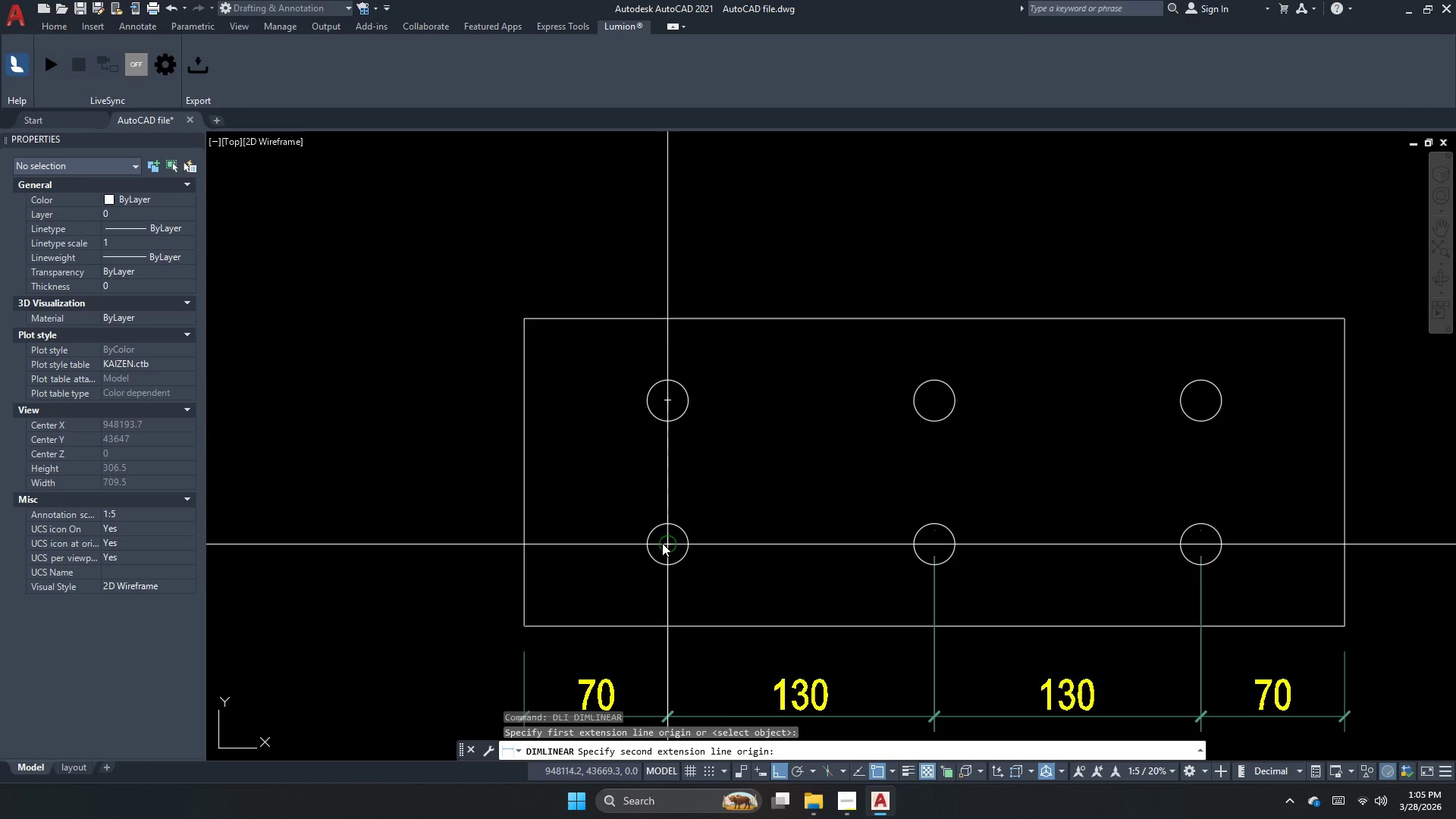 
left_click_drag(start_coordinate=[663, 543], to_coordinate=[600, 538])
 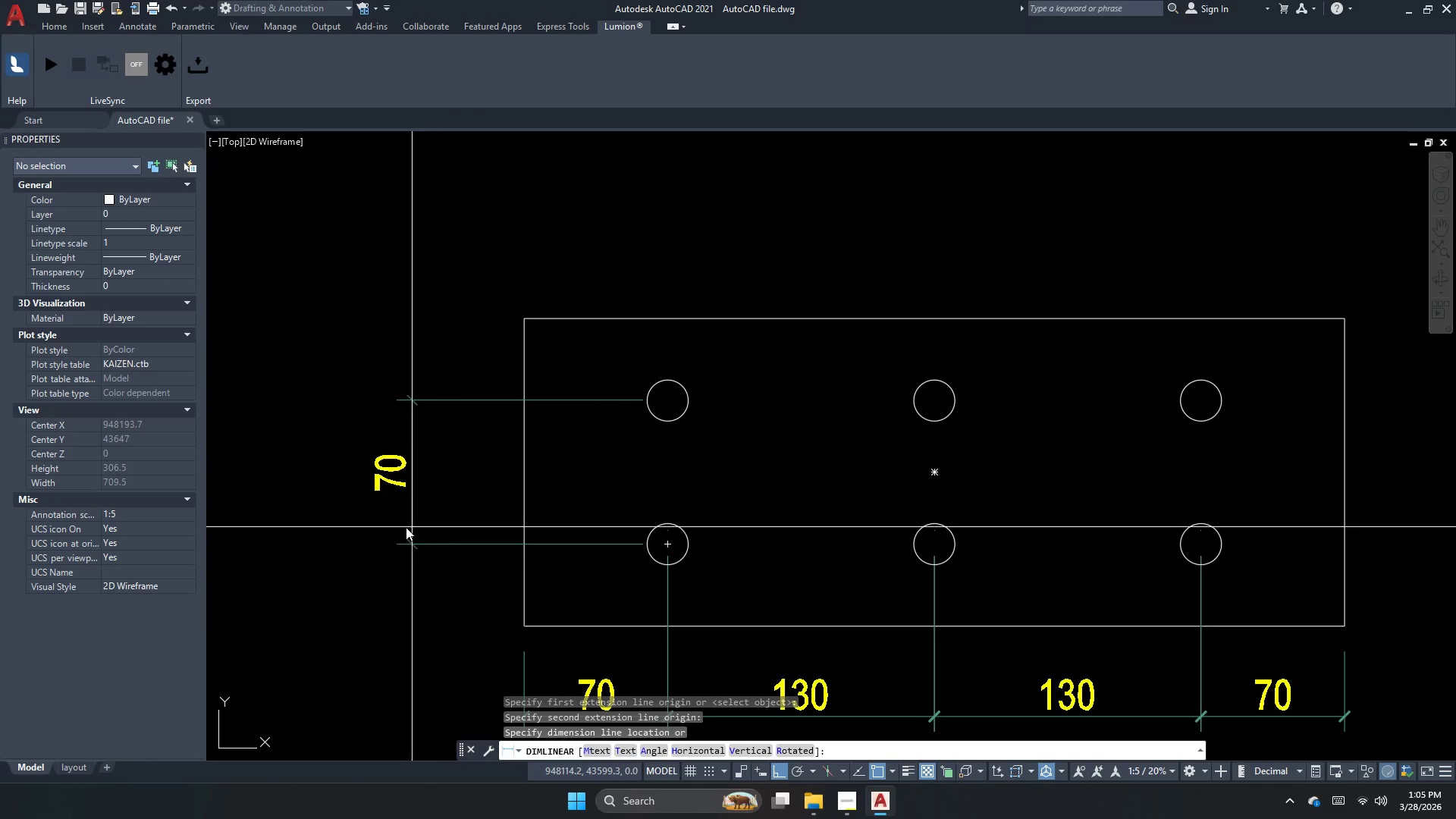 
left_click_drag(start_coordinate=[404, 527], to_coordinate=[409, 529])
 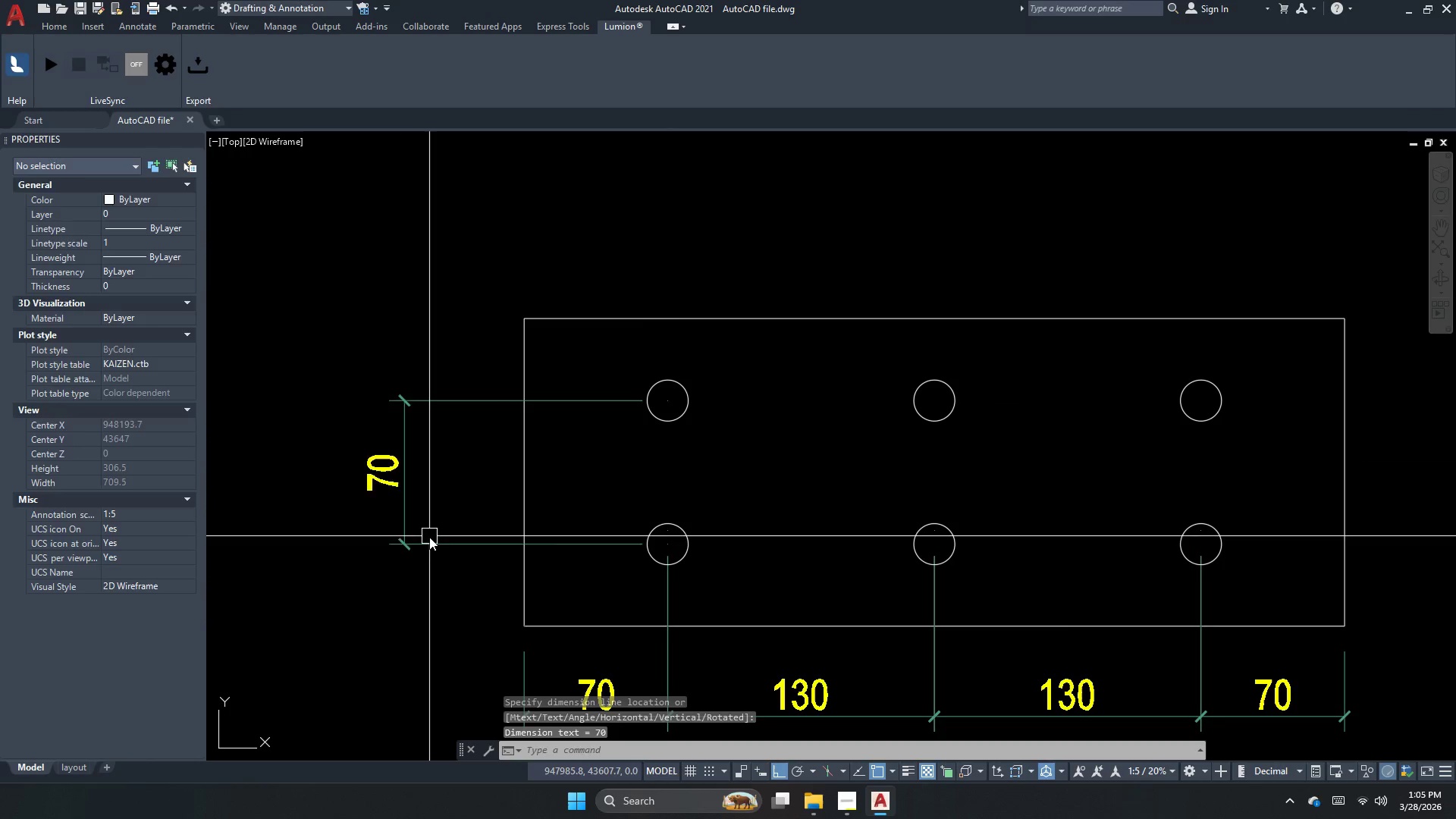 
triple_click([429, 541])
 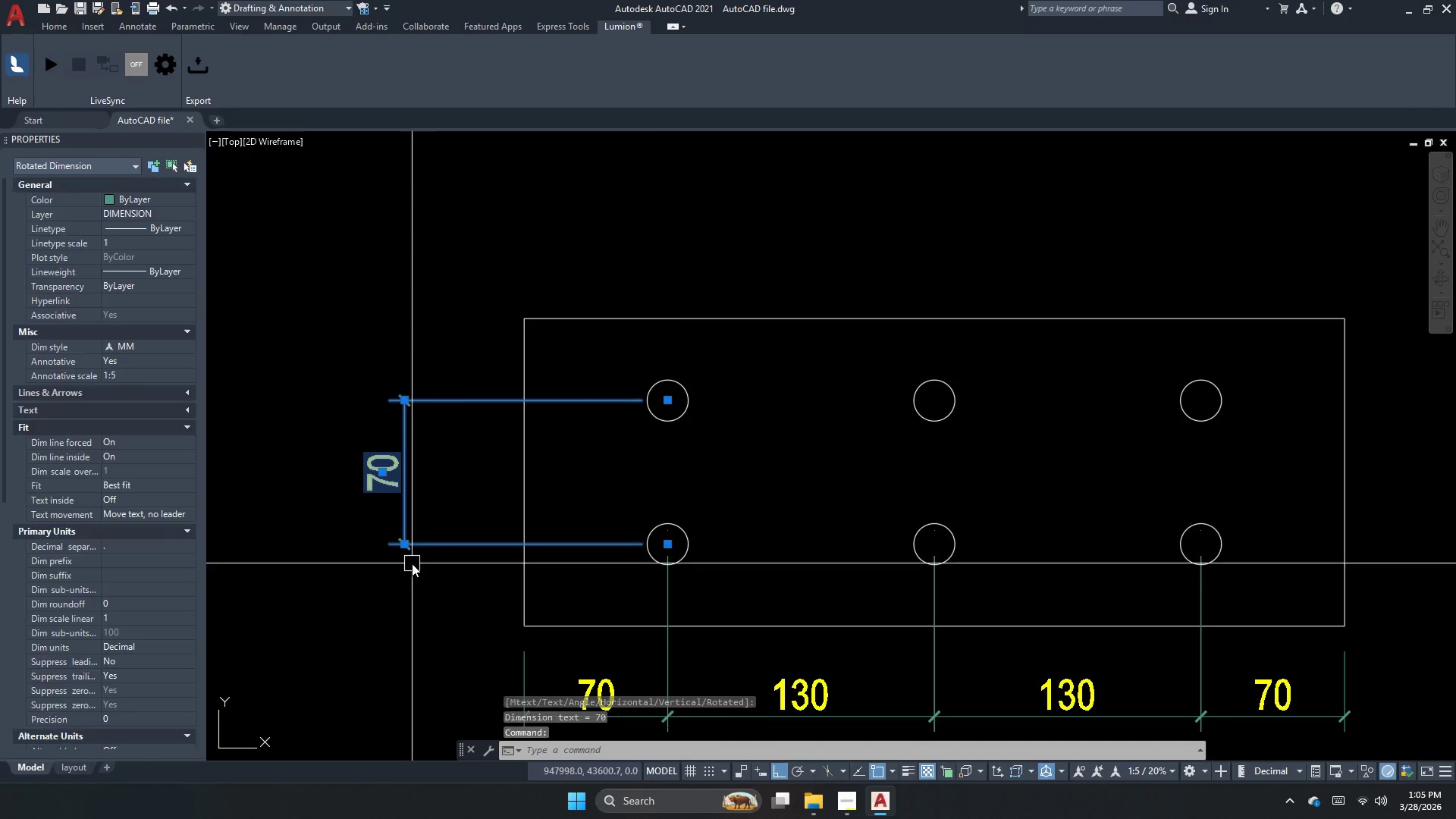 
key(E)
 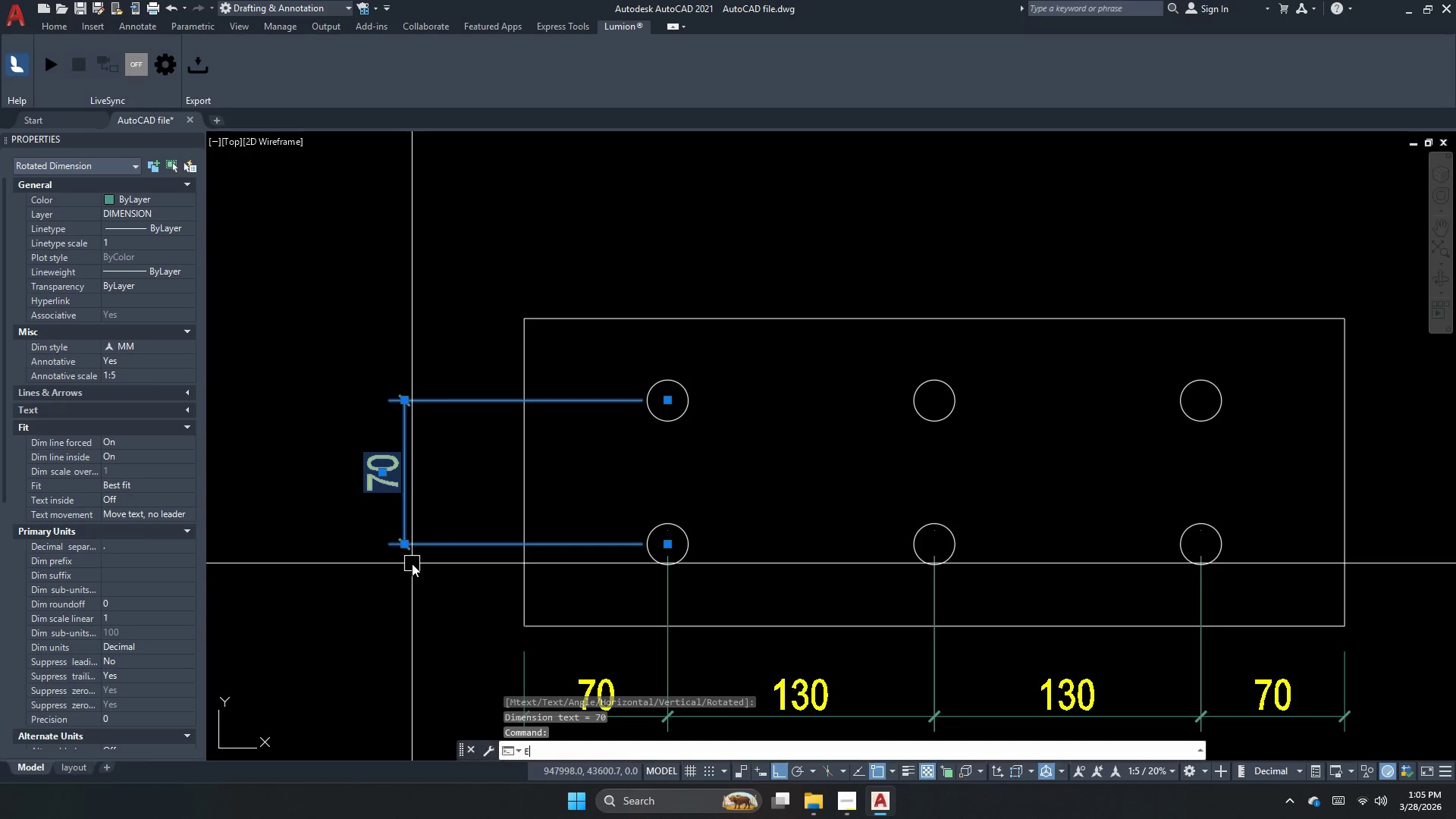 
key(Space)
 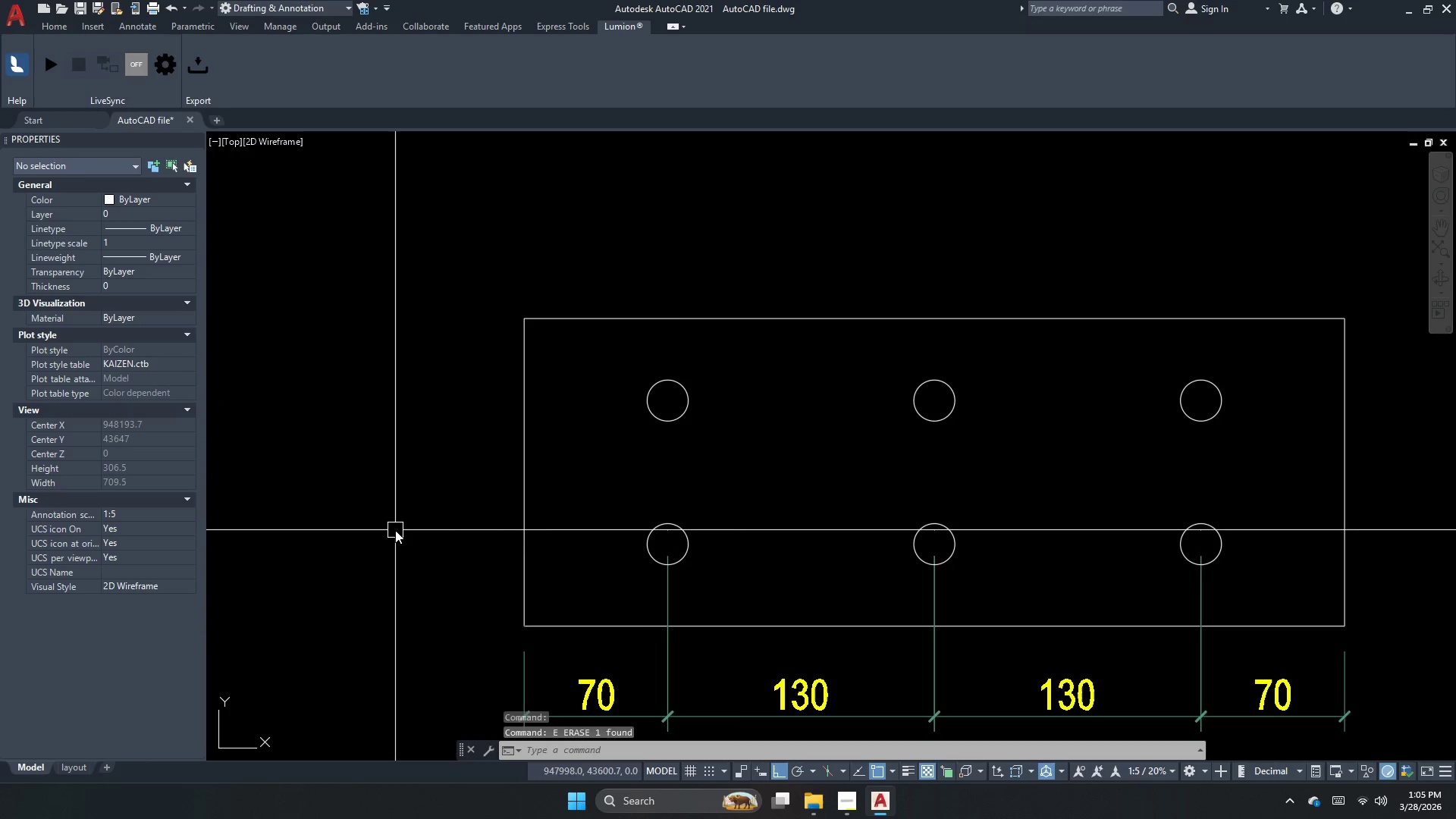 
key(Escape)
 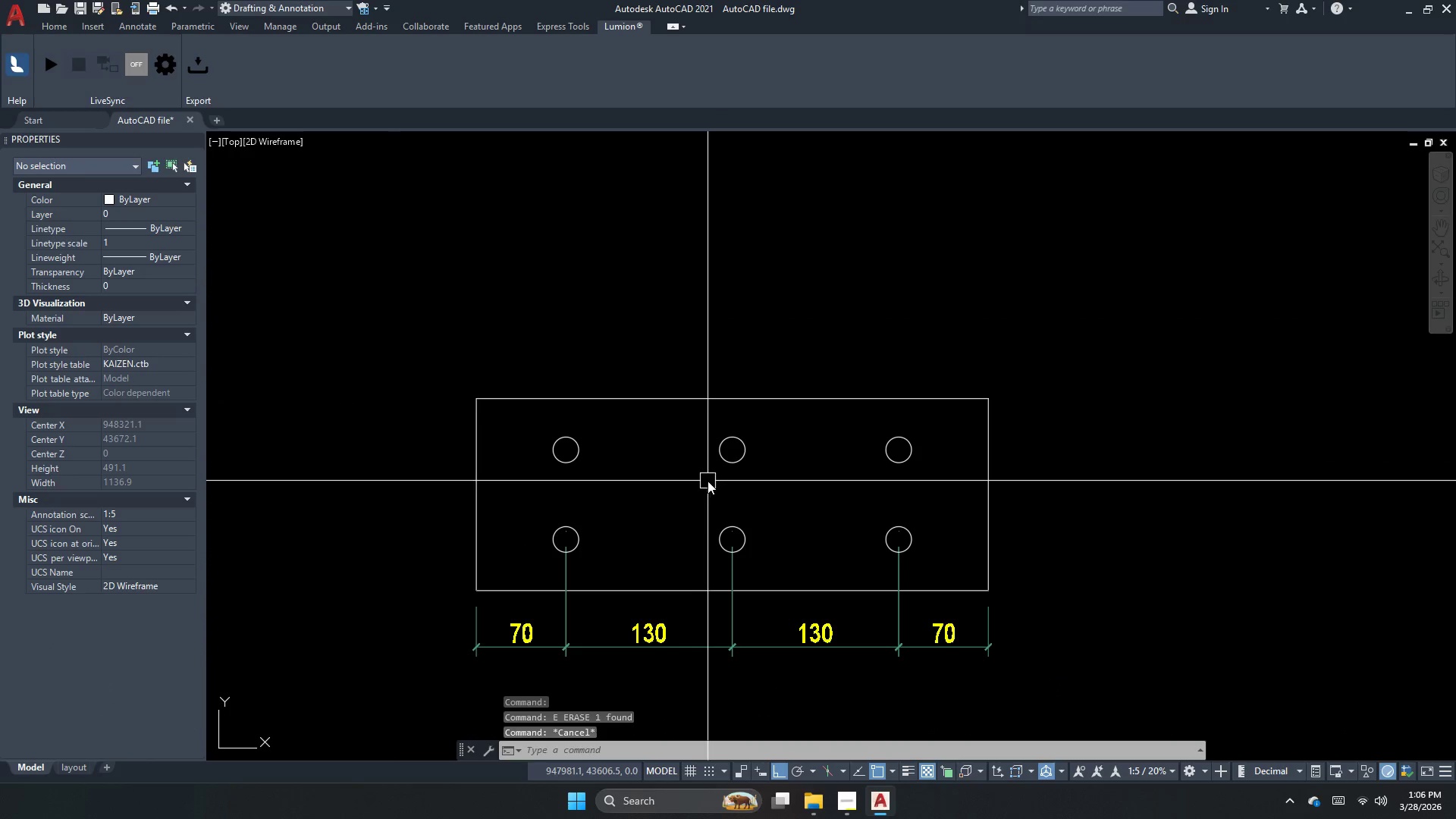 
scroll: coordinate [395, 530], scroll_direction: down, amount: 2.0
 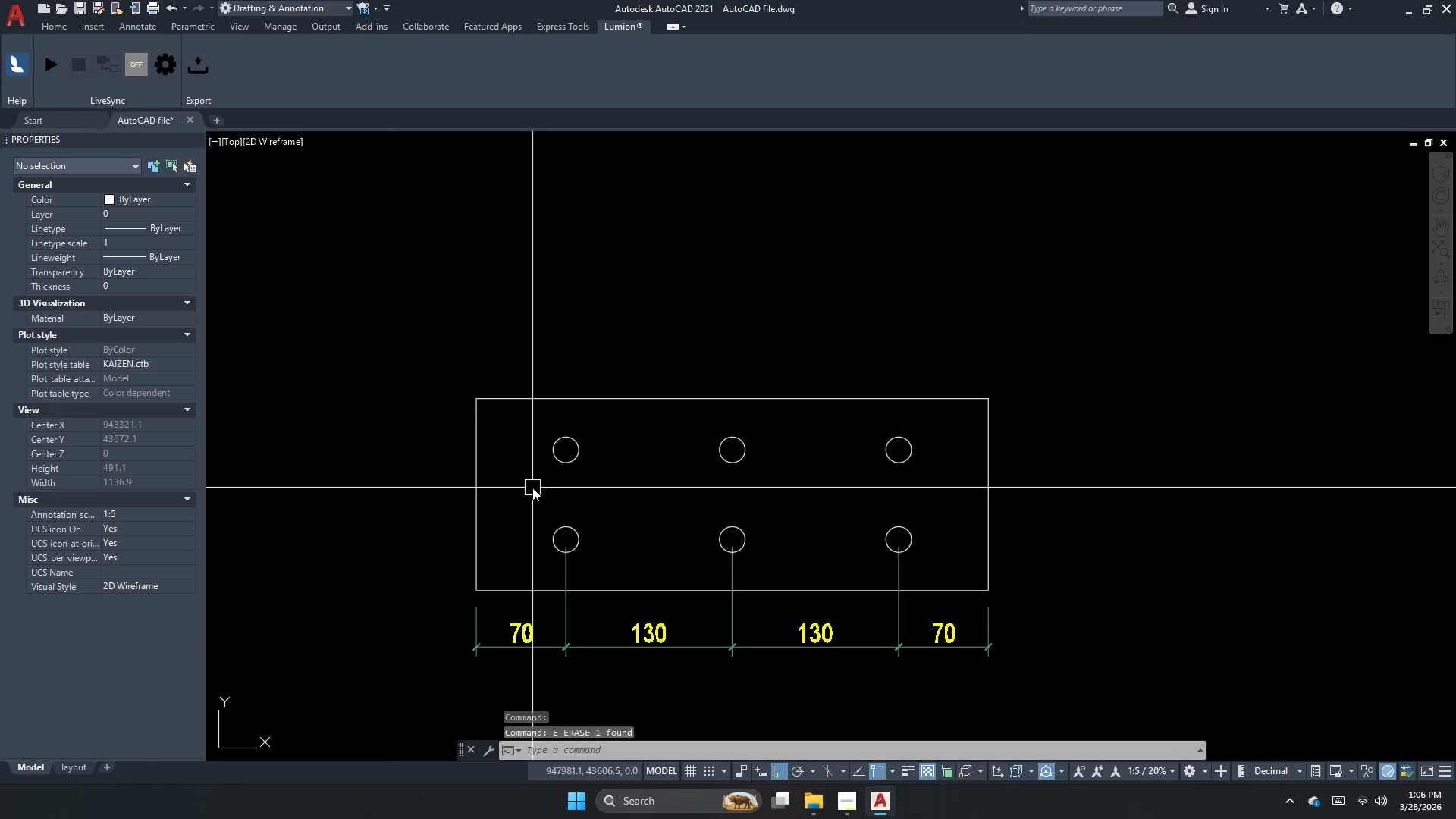 
left_click_drag(start_coordinate=[664, 424], to_coordinate=[661, 416])
 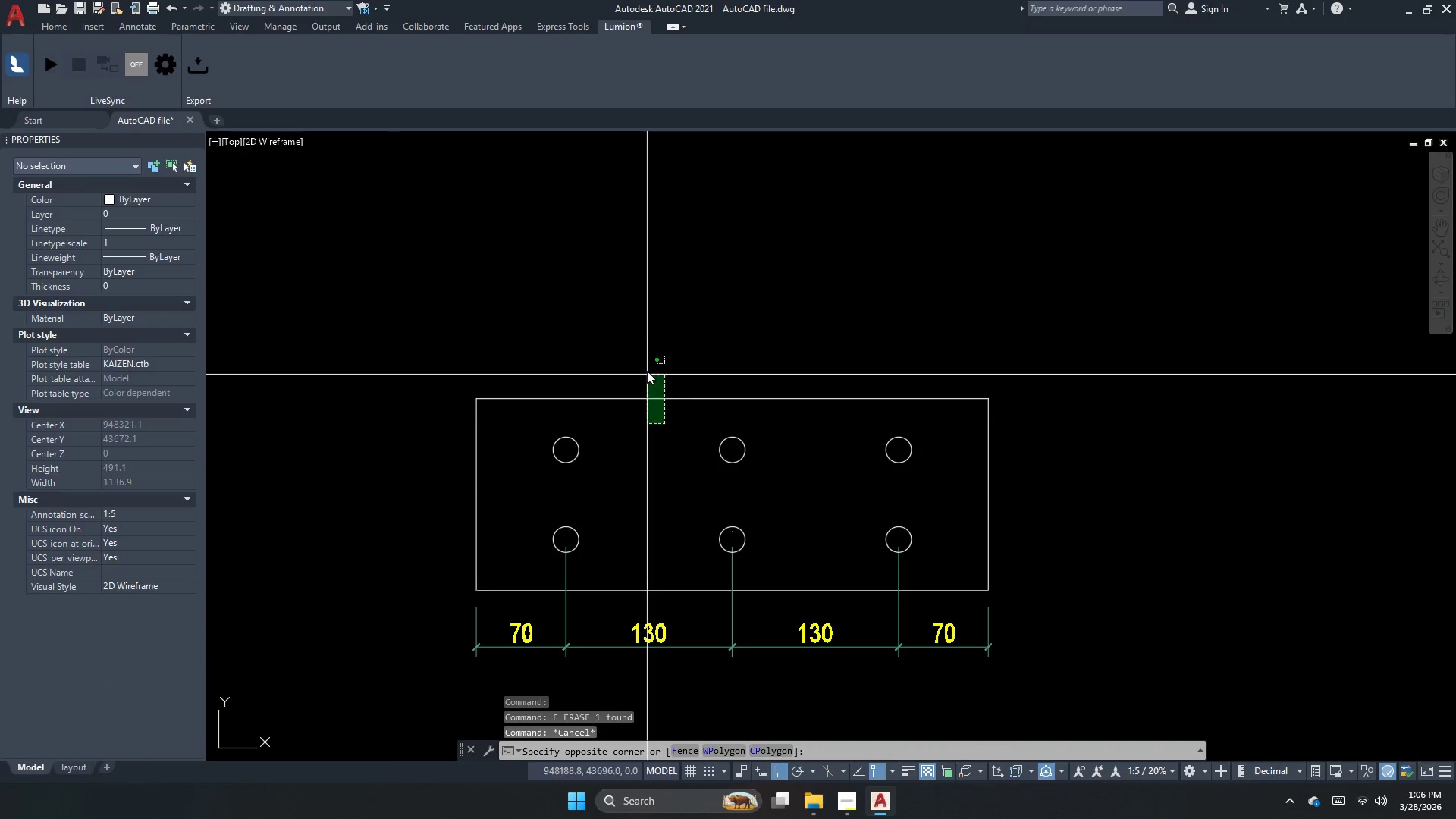 
double_click([647, 361])
 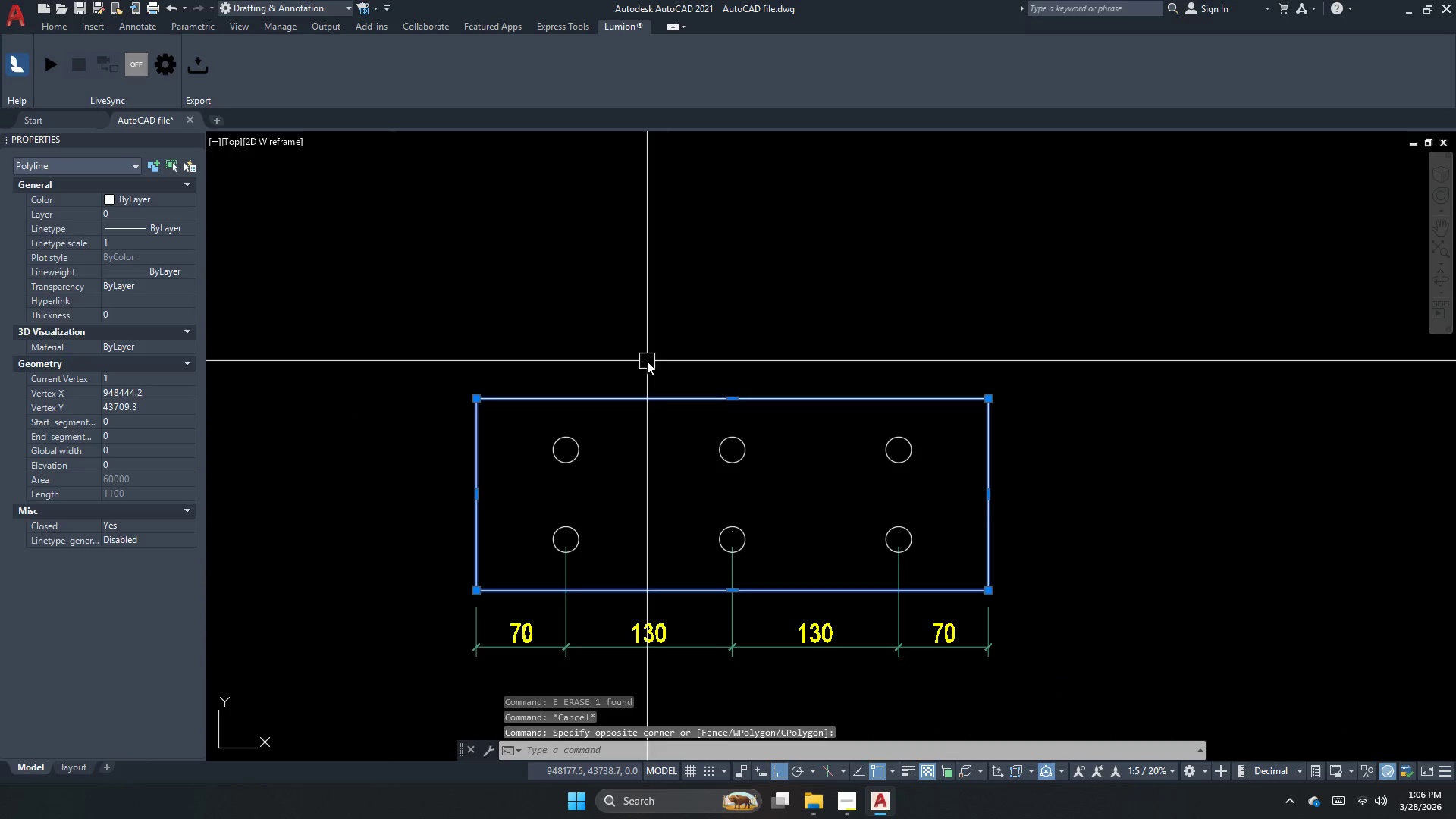 
key(Escape)
key(Escape)
type(dli  )
 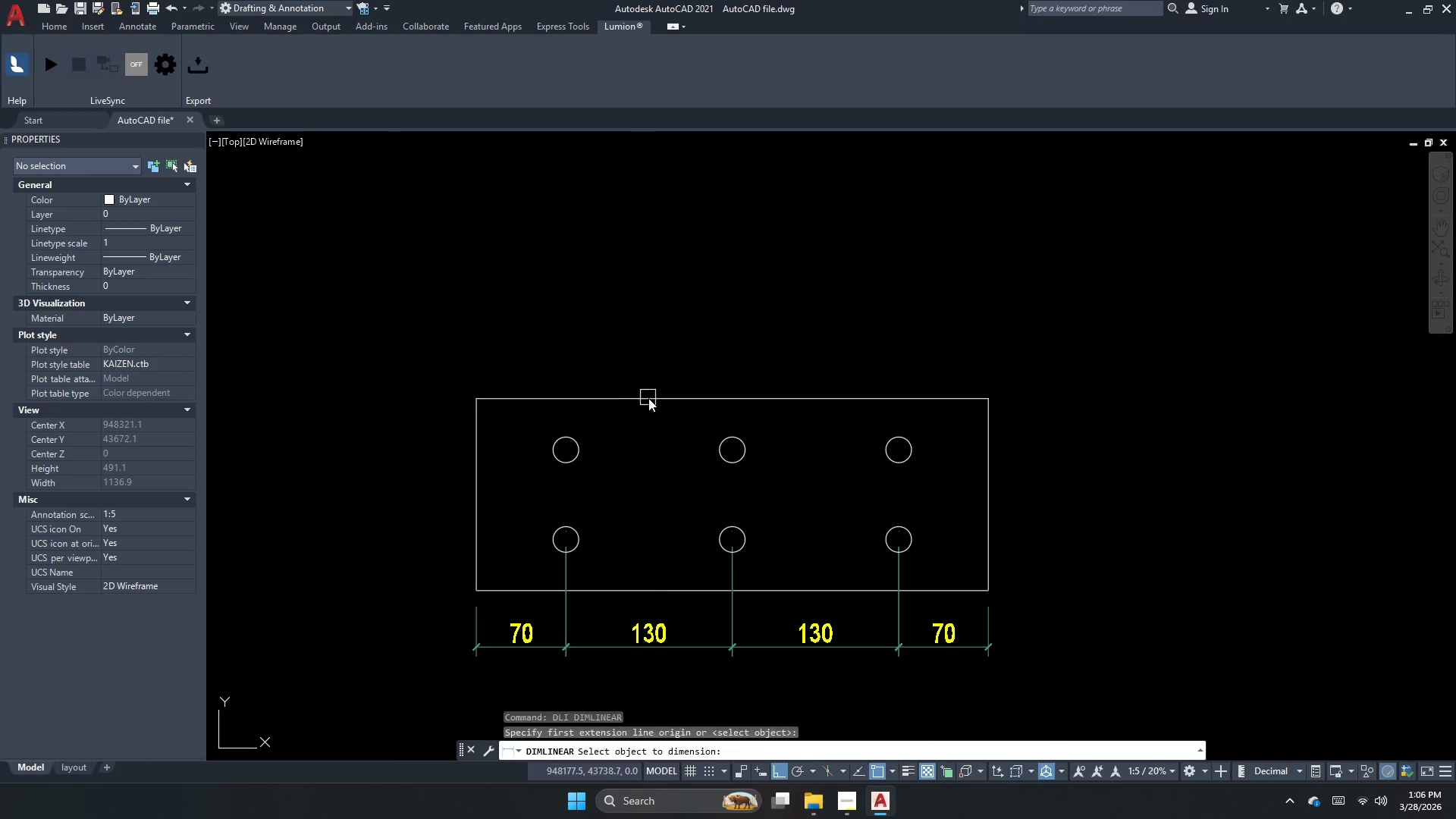 
left_click_drag(start_coordinate=[648, 398], to_coordinate=[651, 364])
 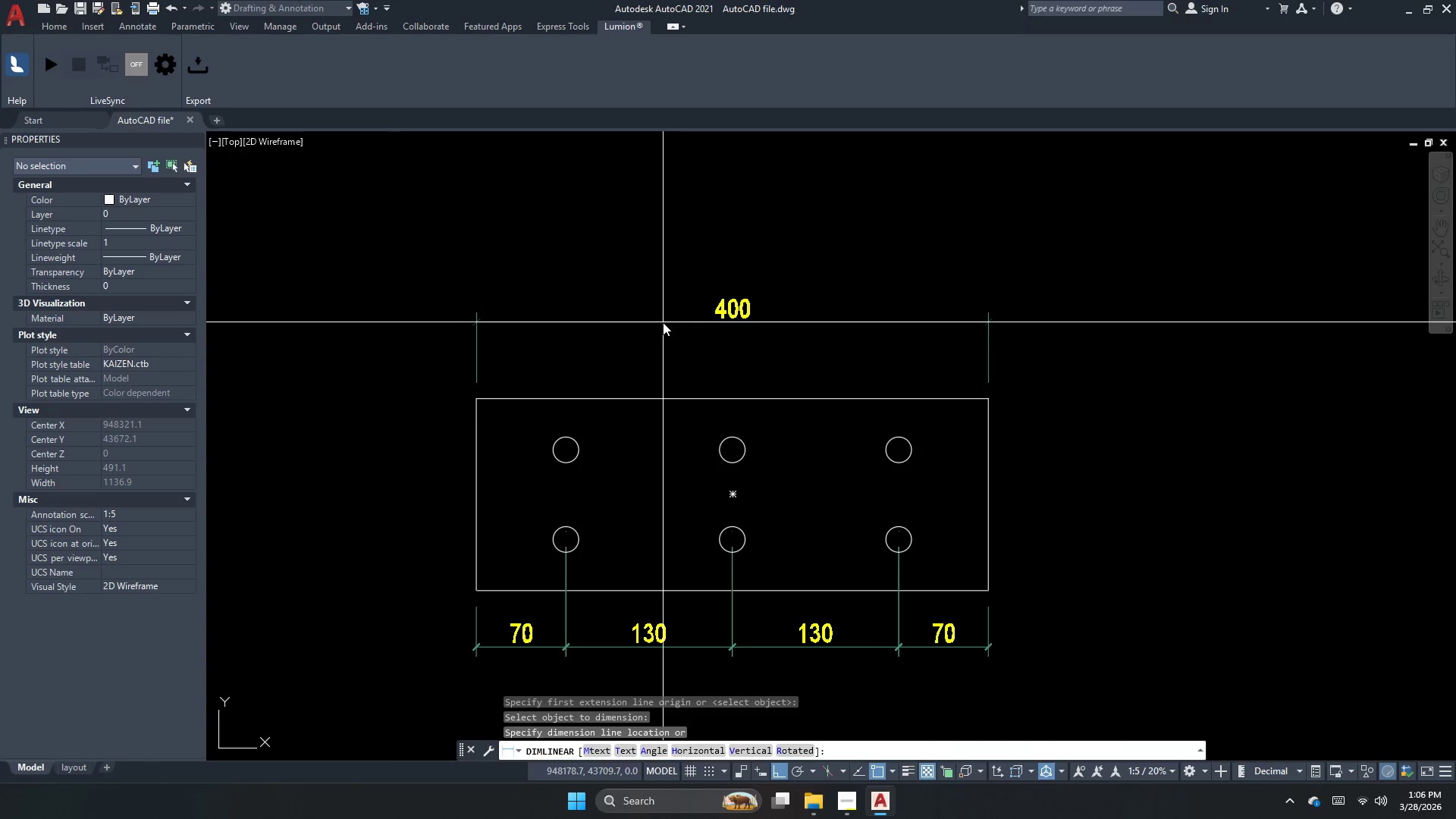 
key(Escape)
key(Escape)
type(re)
 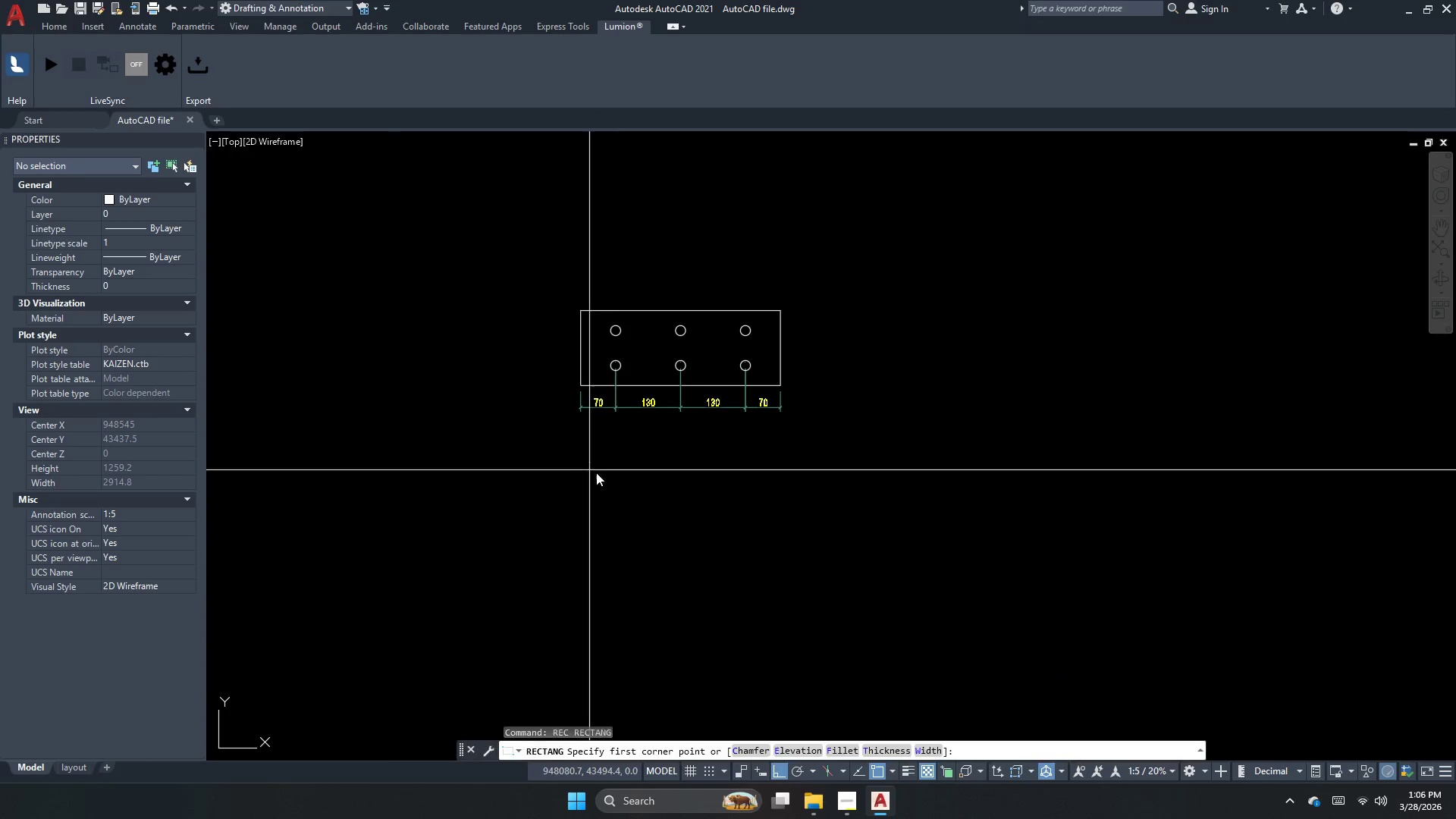 
scroll: coordinate [600, 419], scroll_direction: down, amount: 2.0
 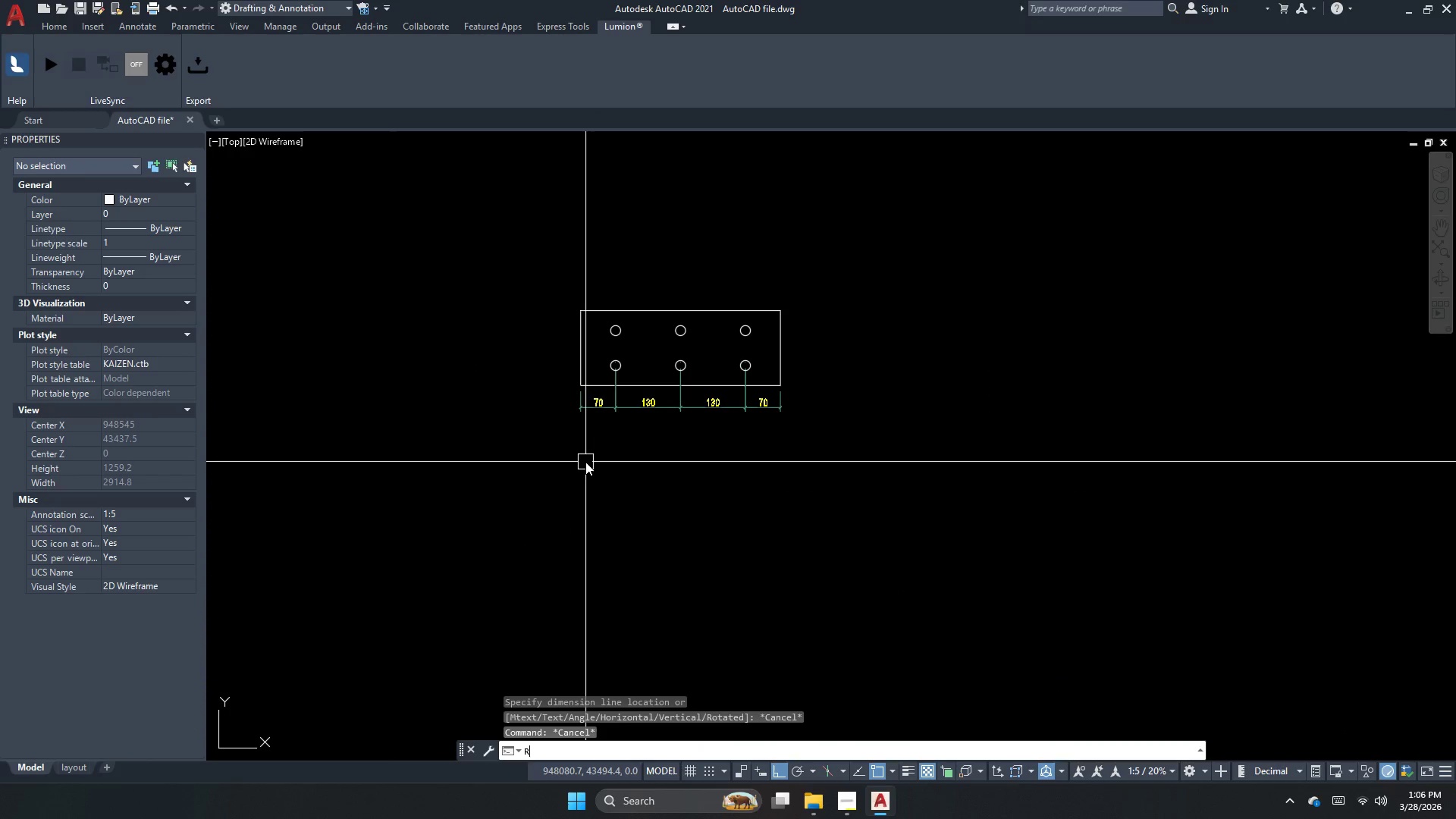 
key(C)
 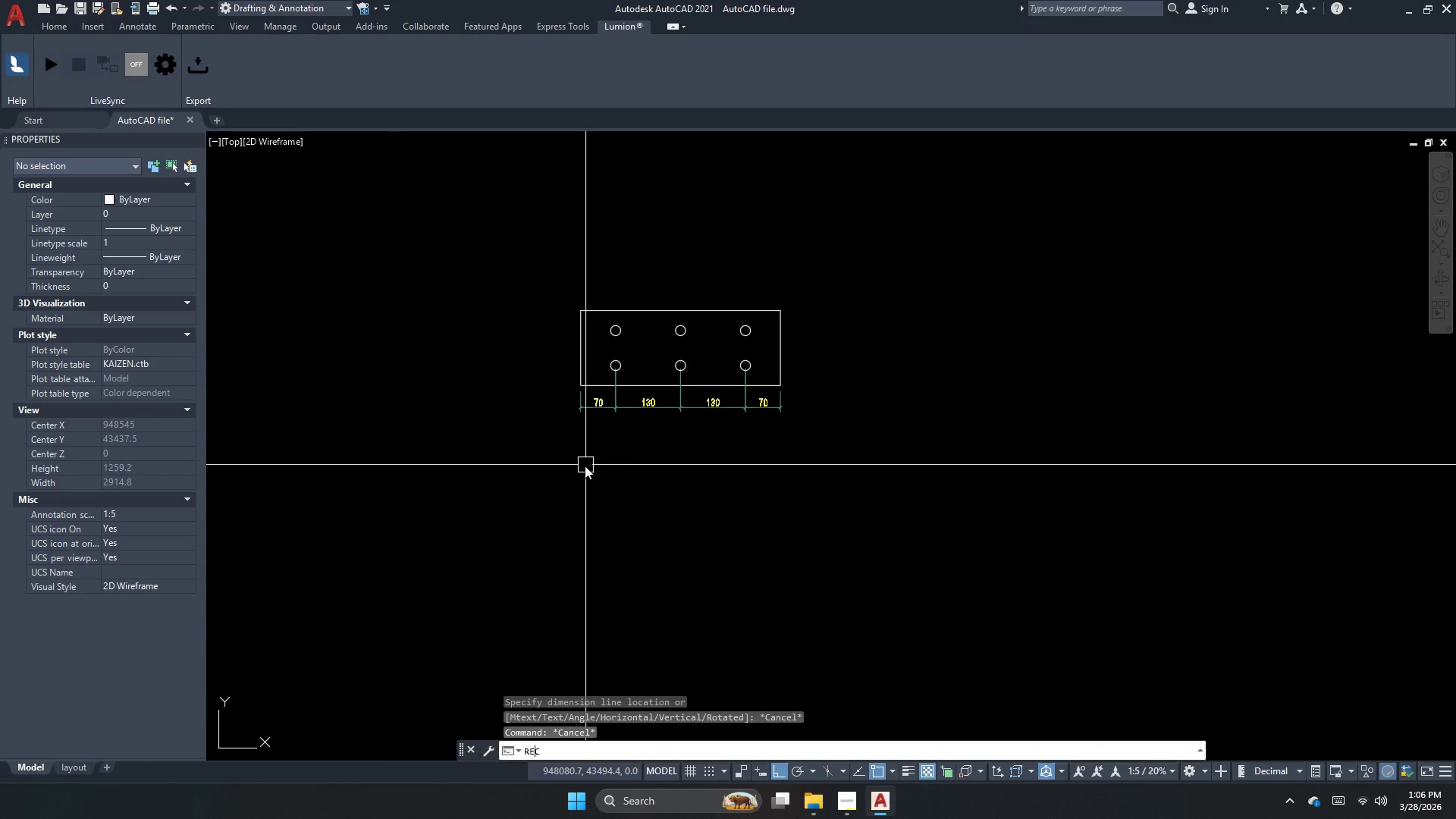 
key(Space)
 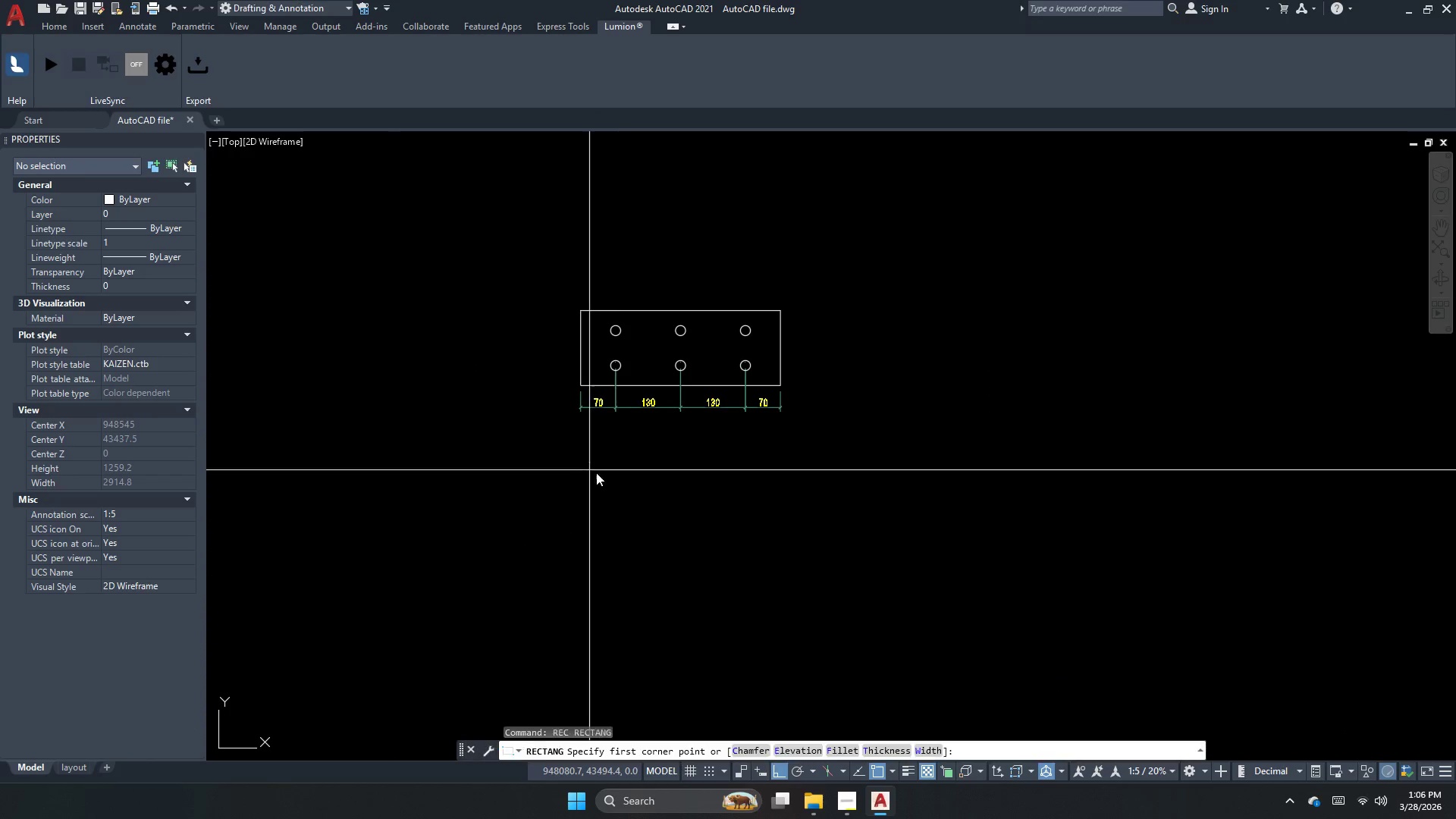 
left_click_drag(start_coordinate=[623, 485], to_coordinate=[643, 496])
 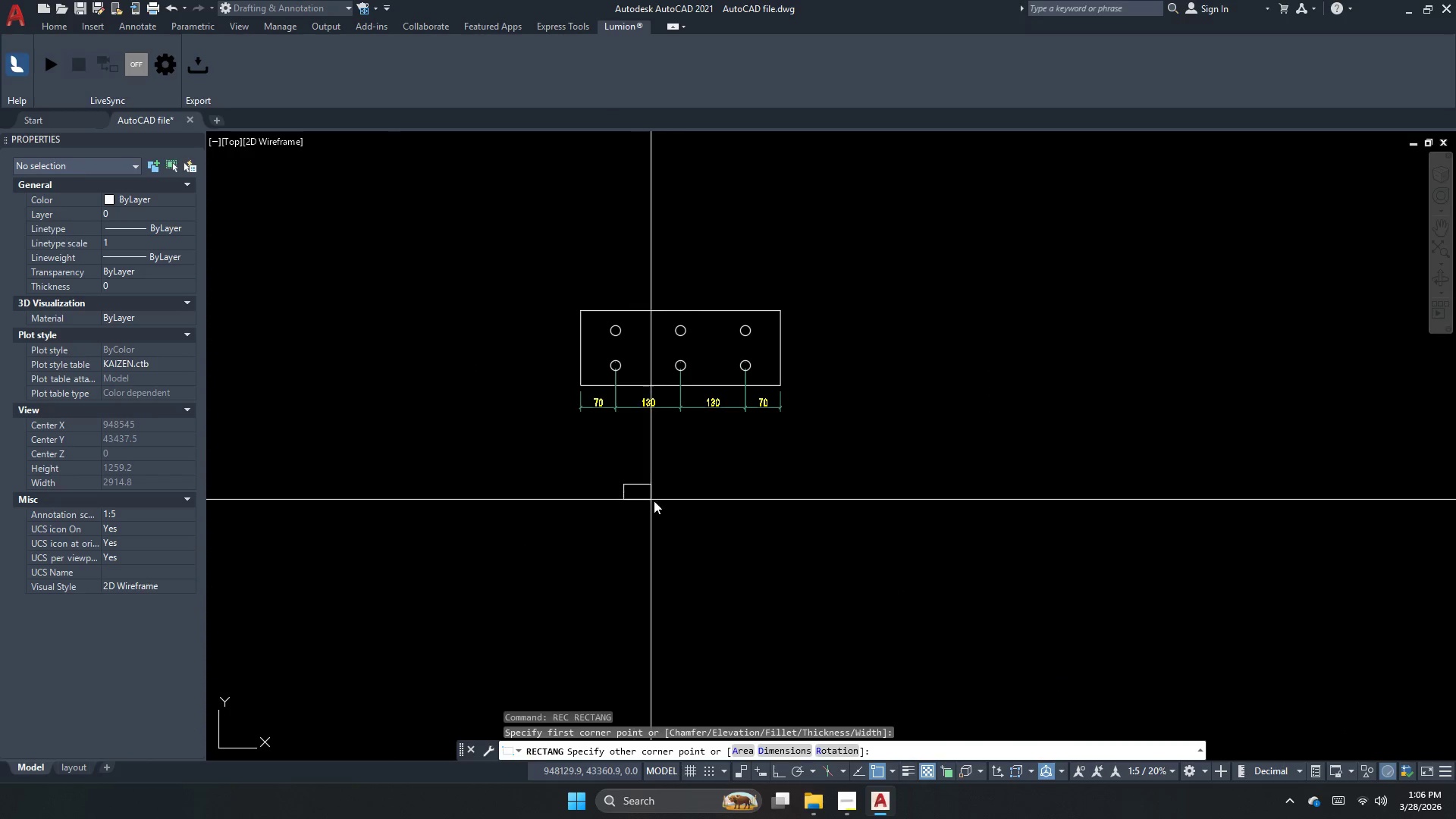 
key(D)
 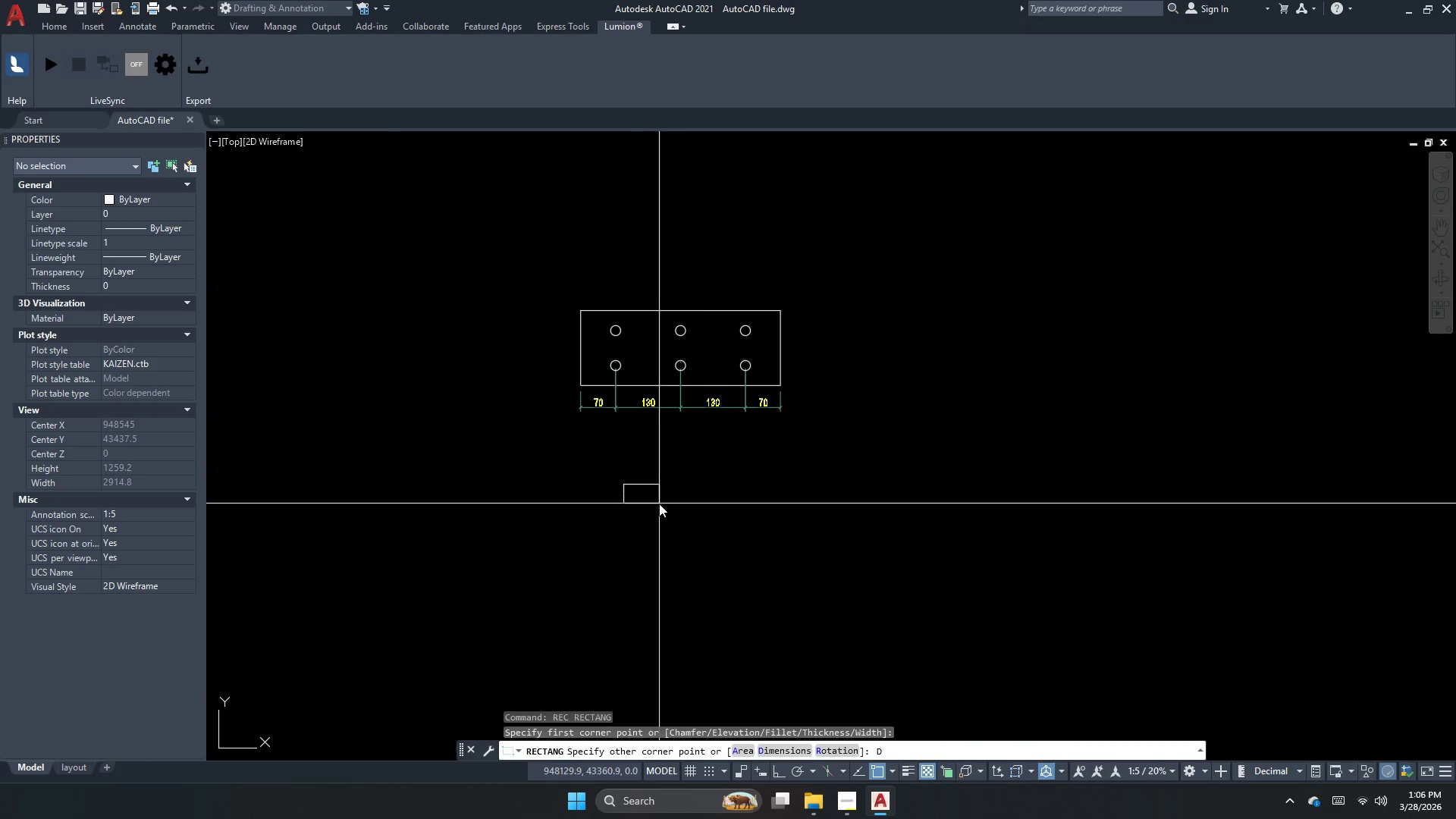 
key(Space)
 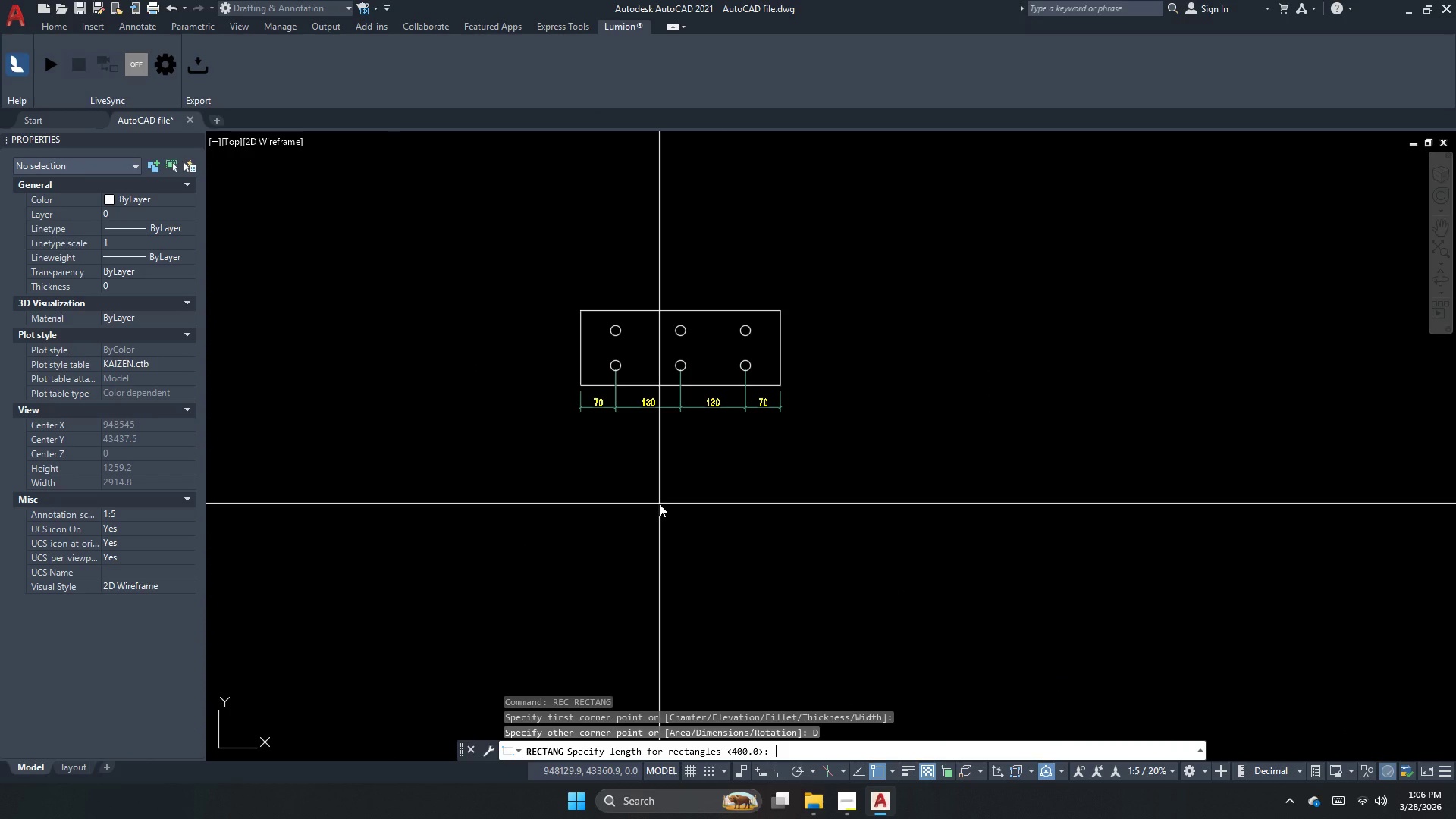 
key(Numpad4)
 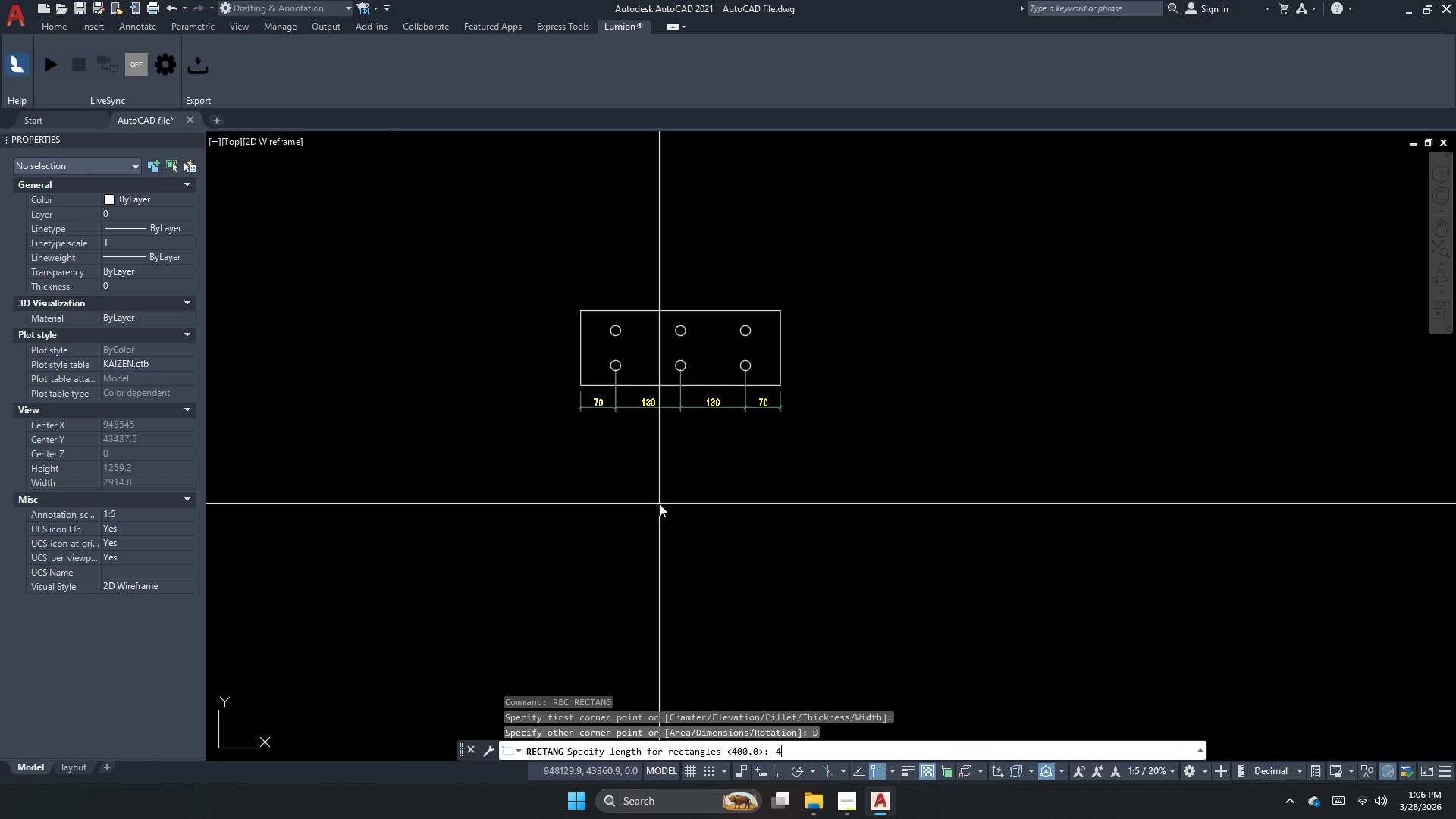 
key(Numpad0)
 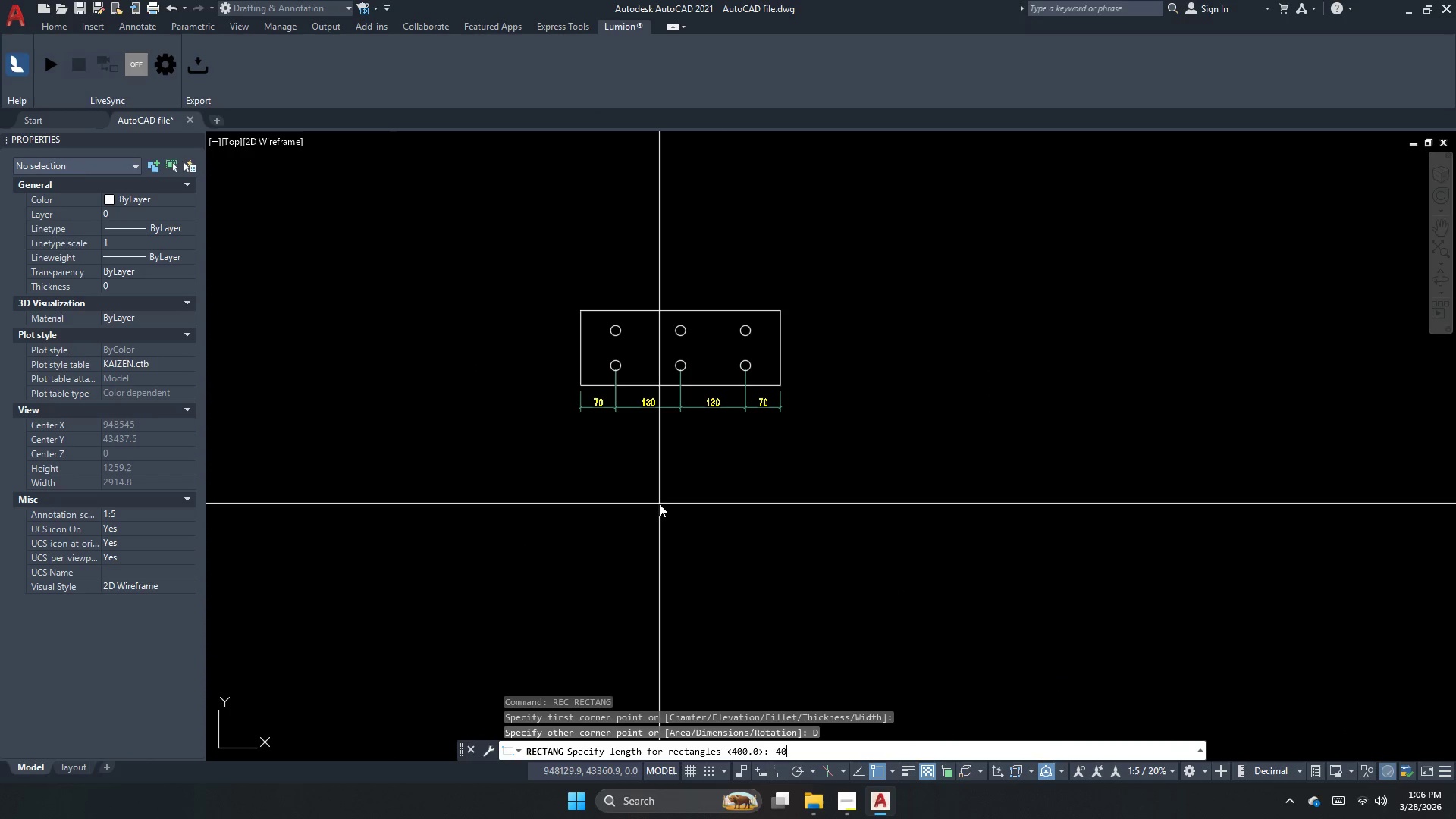 
key(Numpad0)
 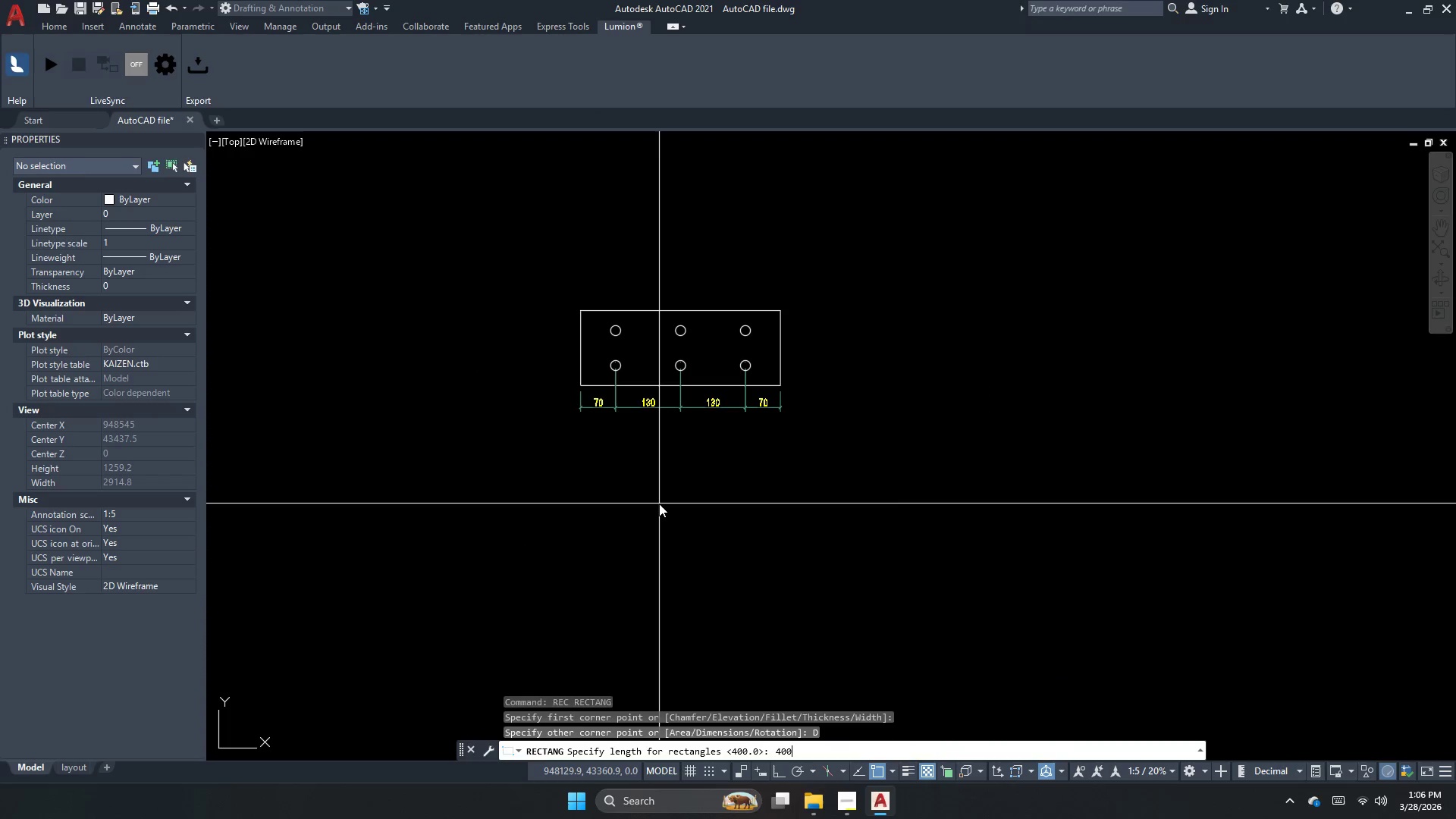 
key(NumpadEnter)
 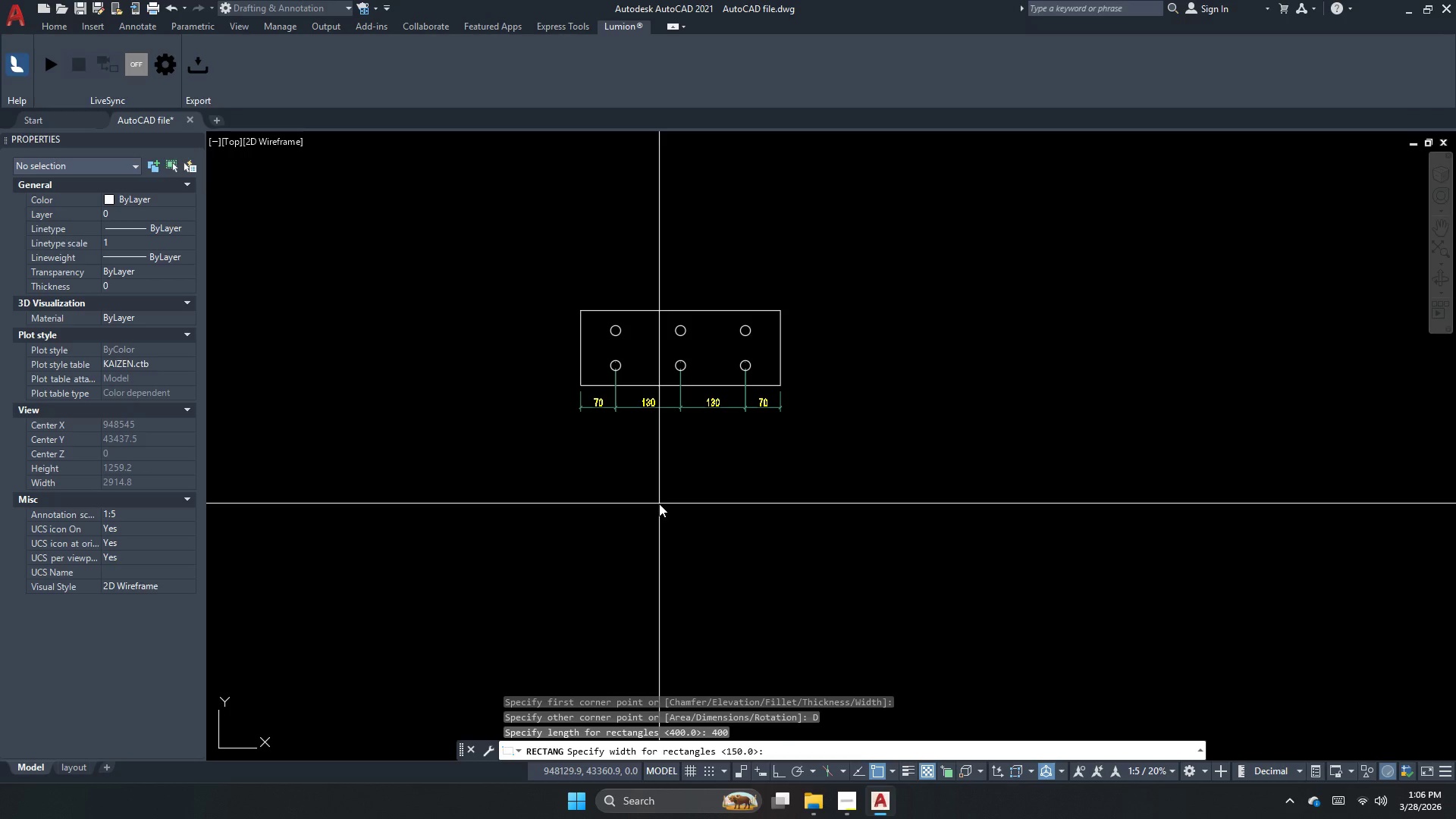 
key(Numpad6)
 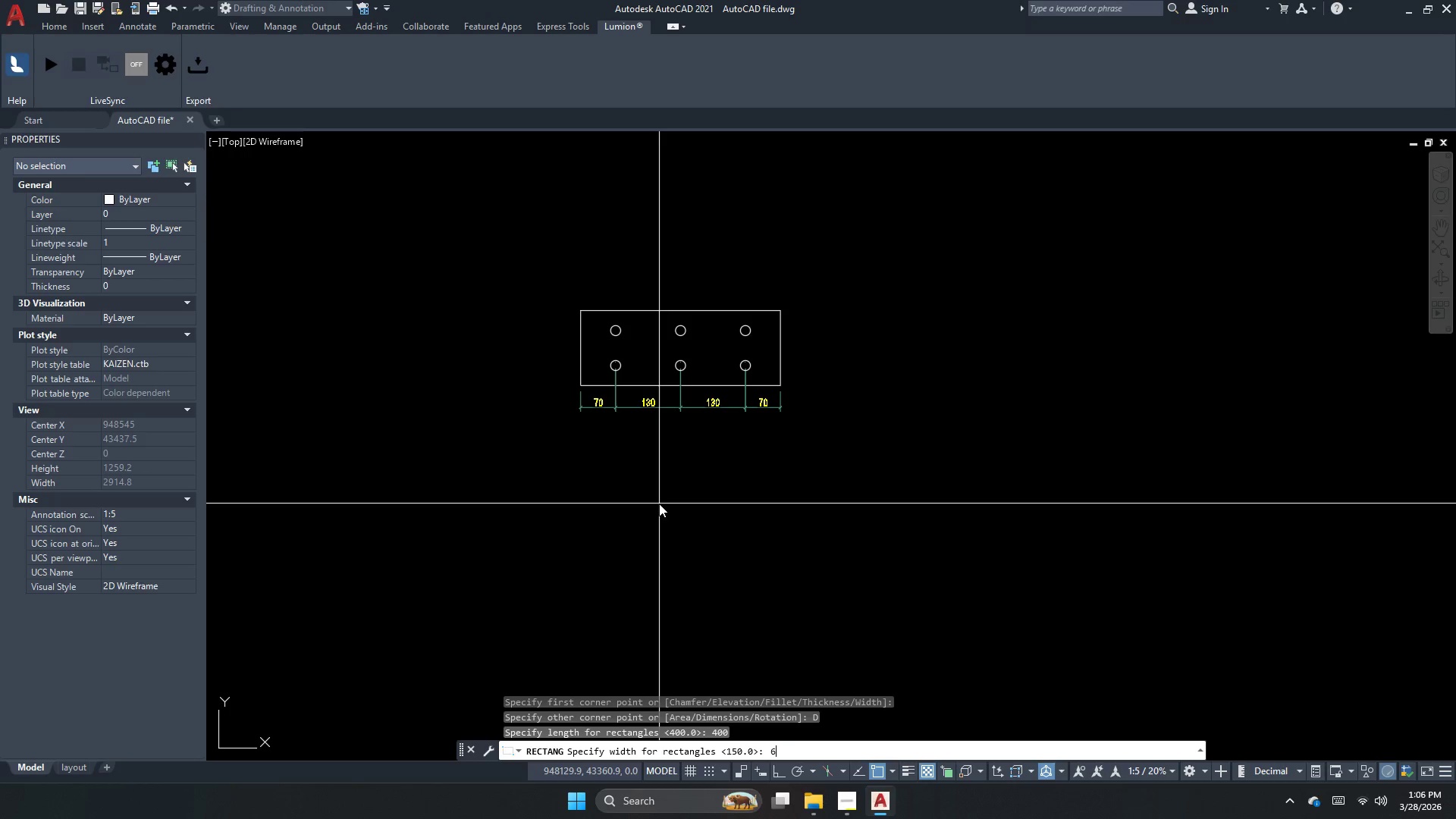 
key(NumpadEnter)
 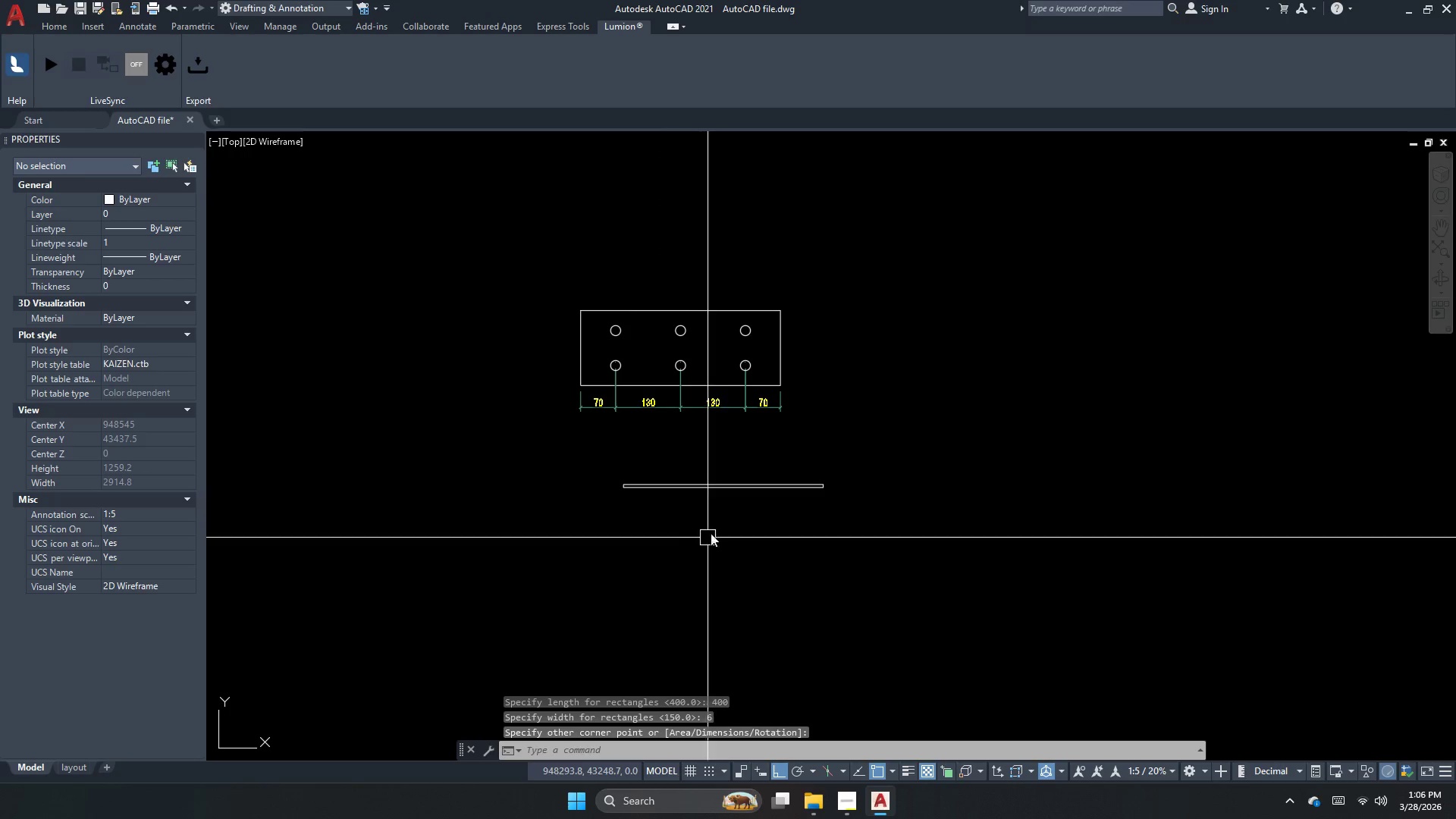 
key(Escape)
 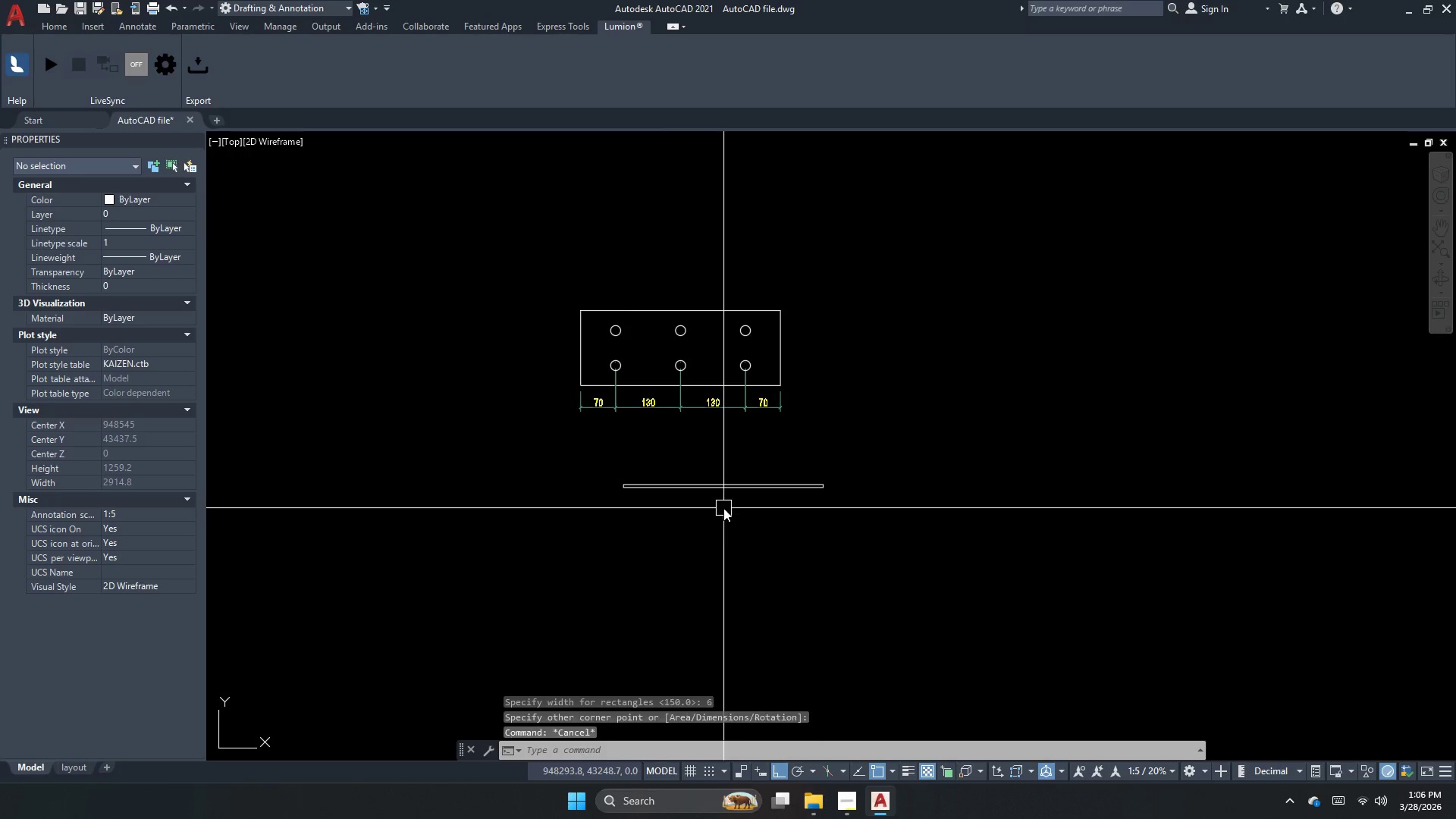 
left_click_drag(start_coordinate=[723, 505], to_coordinate=[701, 490])
 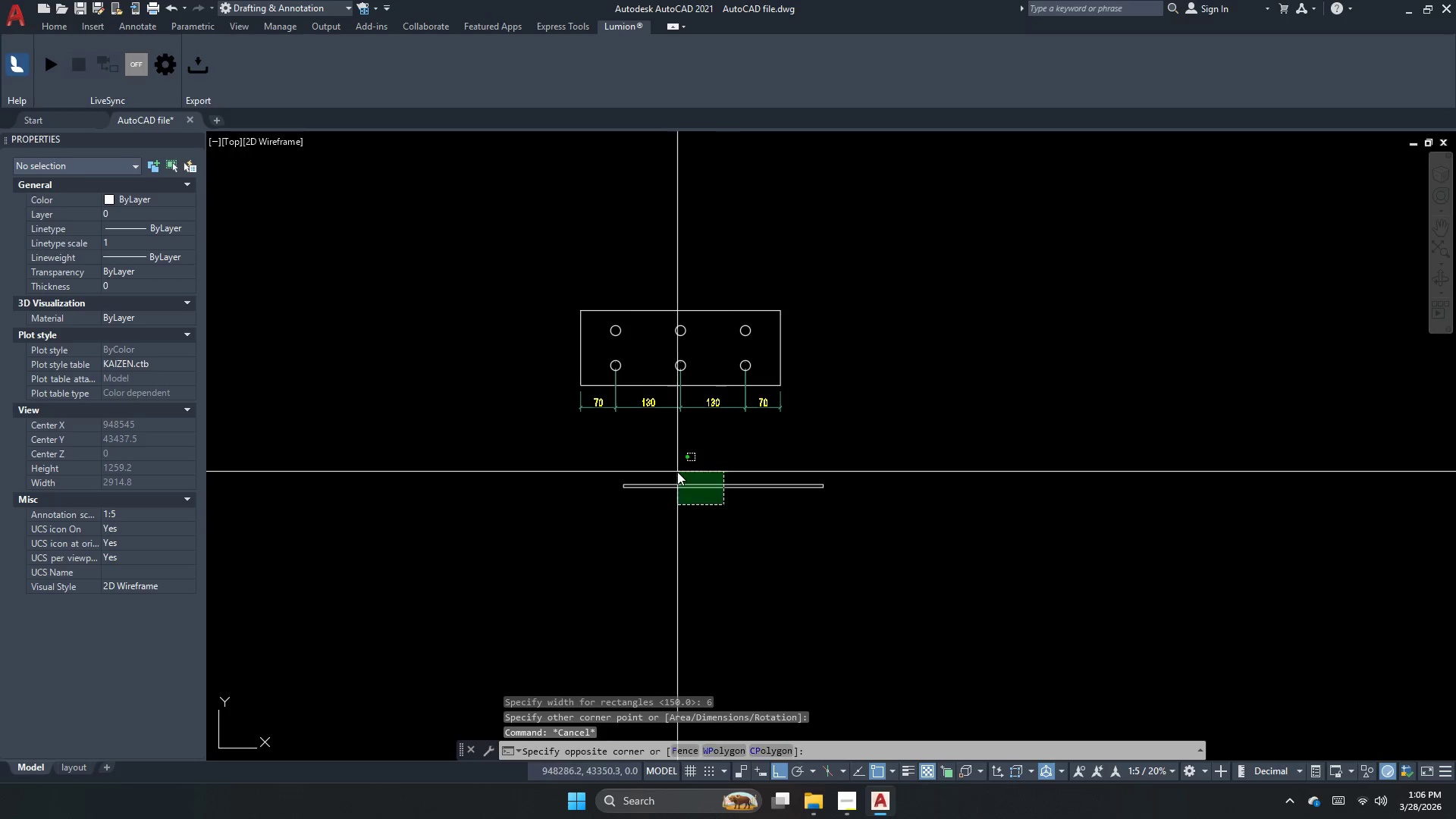 
triple_click([661, 458])
 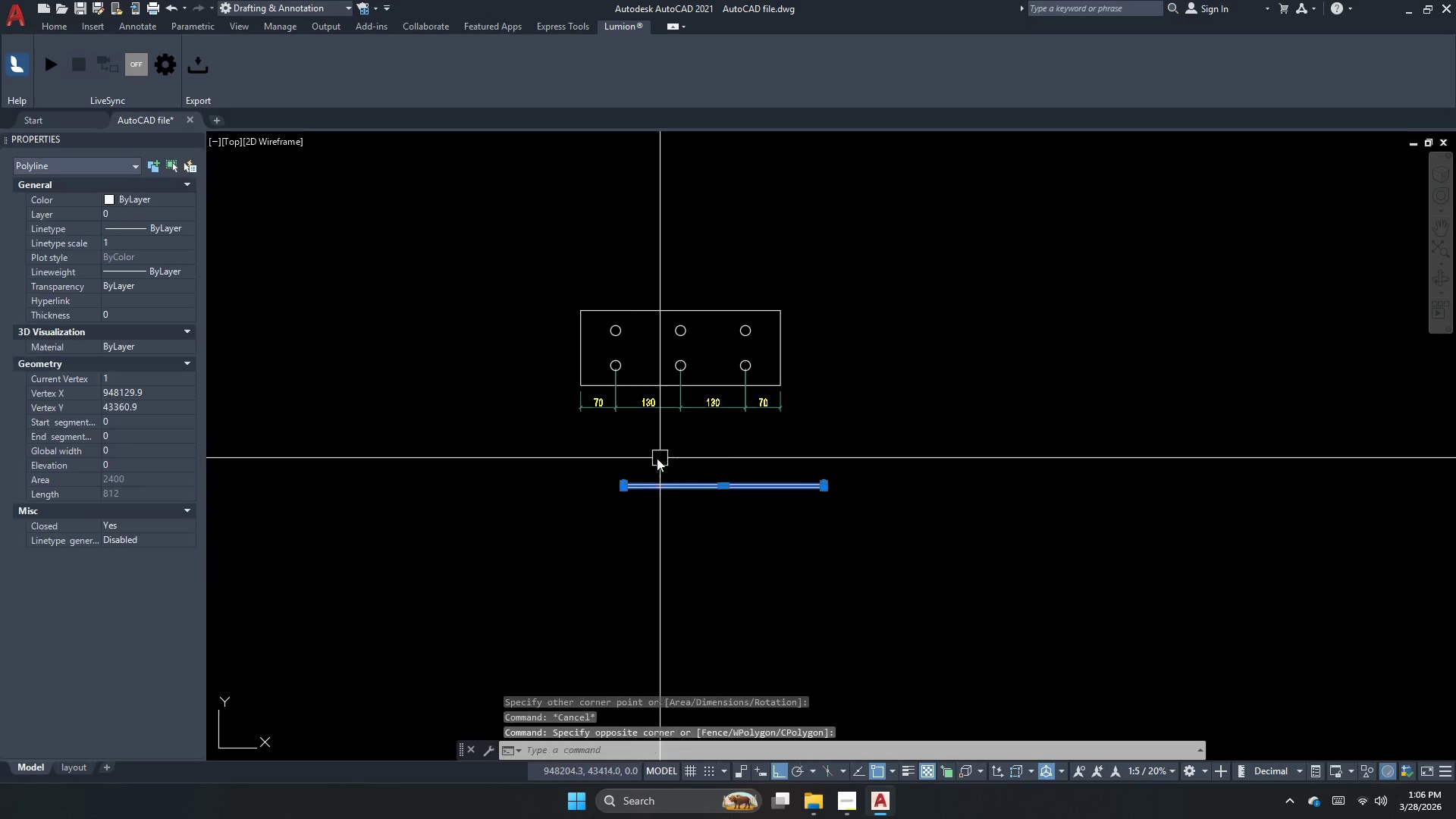 
key(M)
 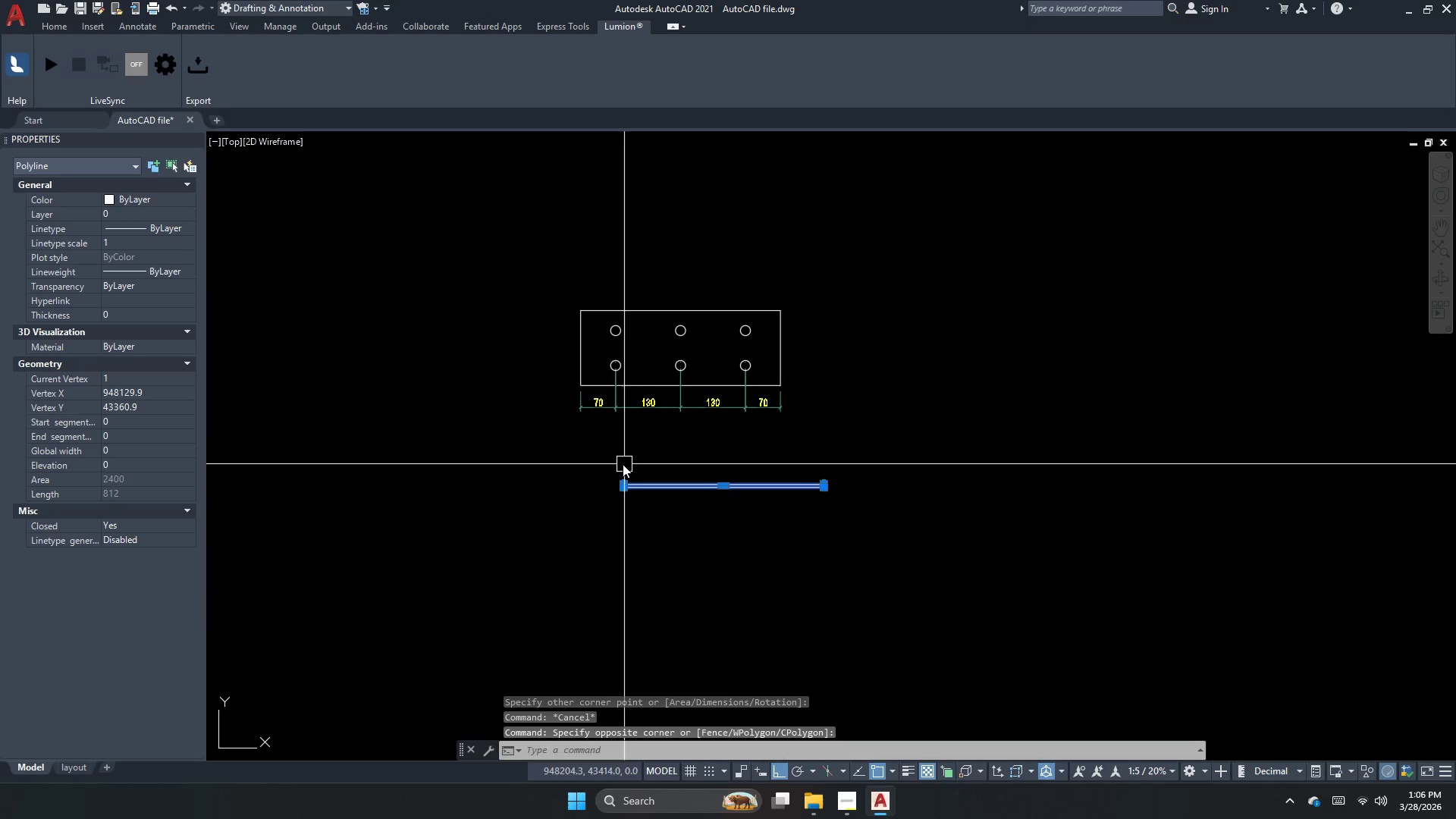 
key(Space)
 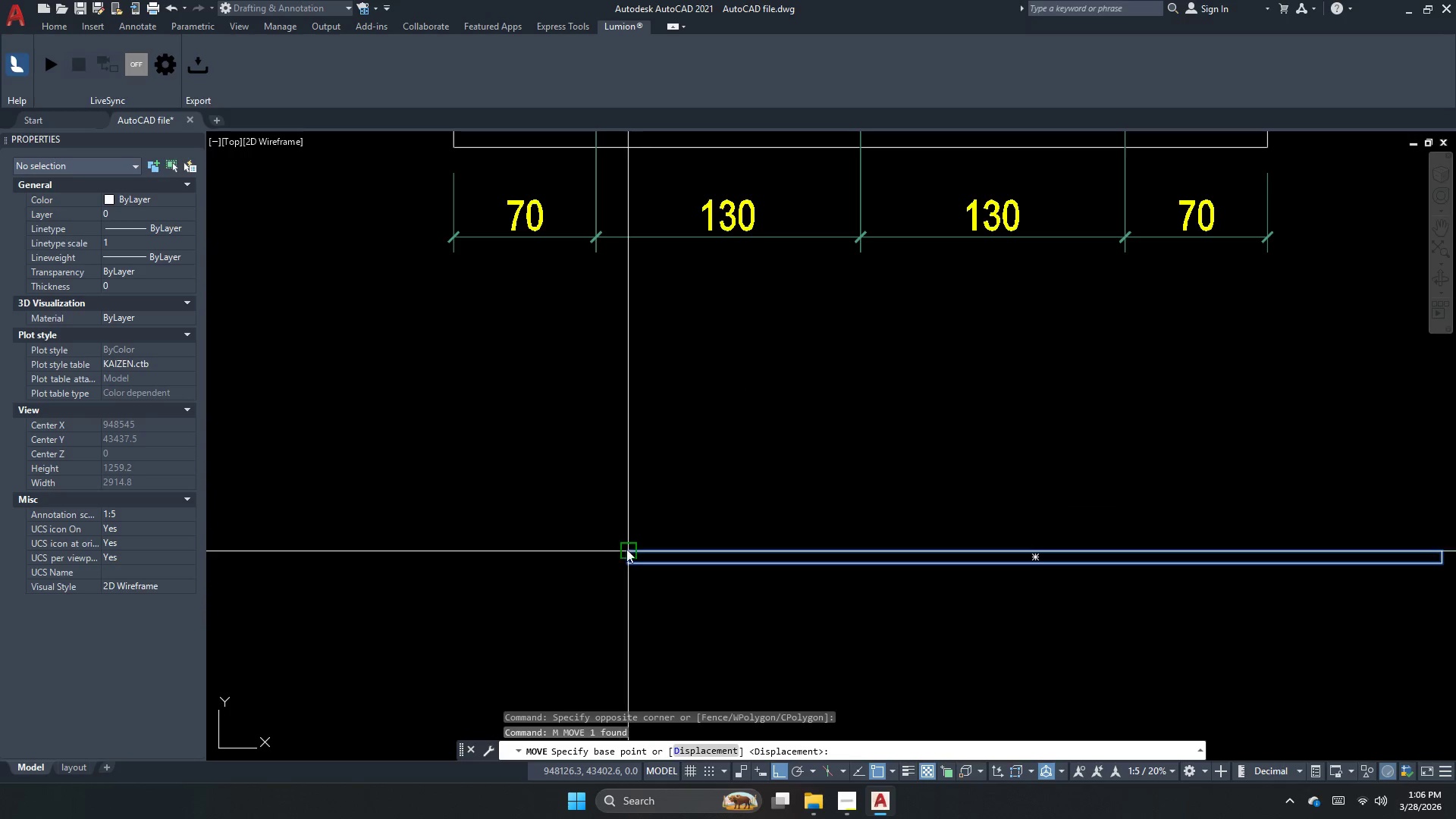 
scroll: coordinate [621, 466], scroll_direction: up, amount: 3.0
 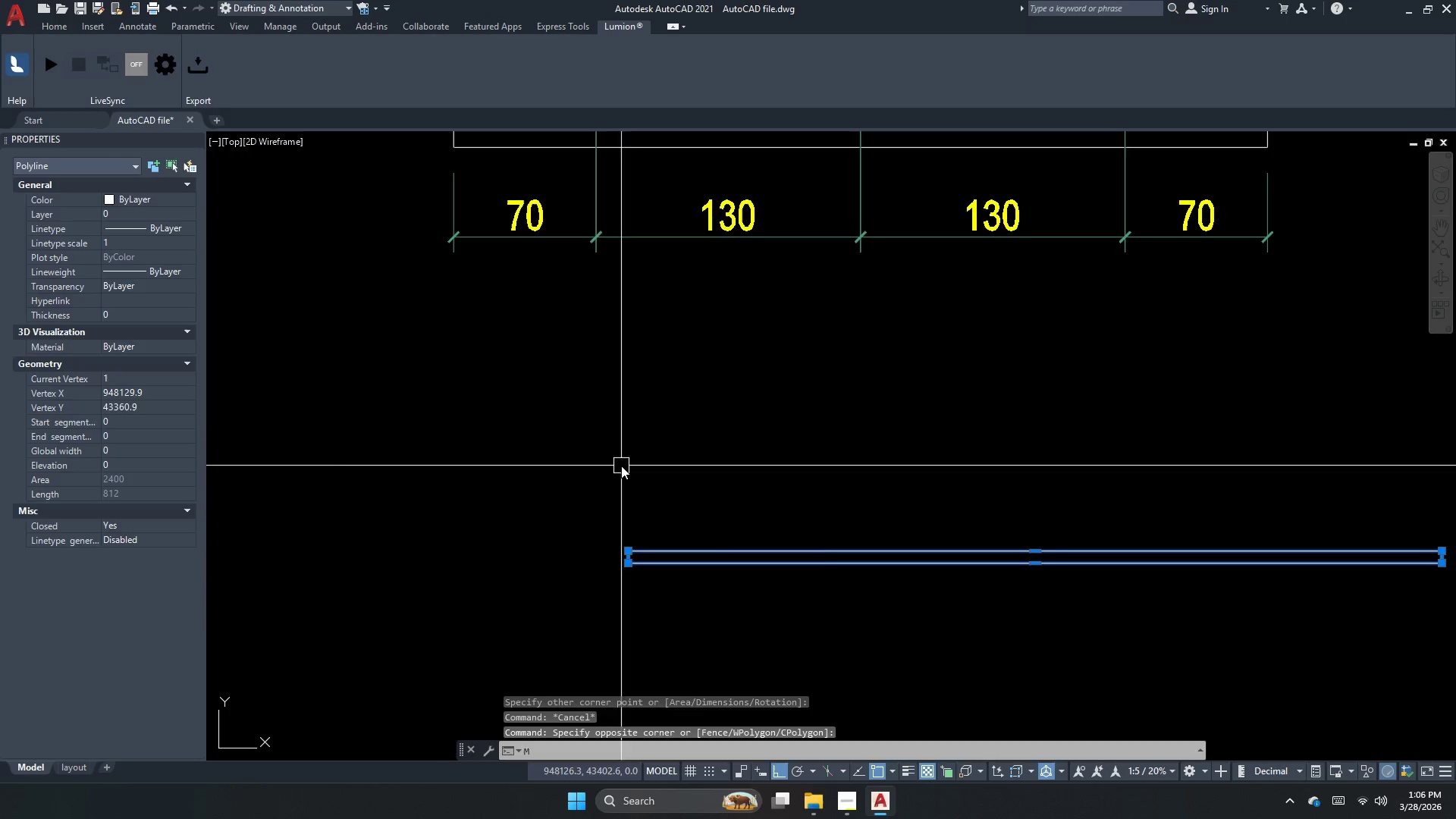 
left_click_drag(start_coordinate=[627, 549], to_coordinate=[626, 540])
 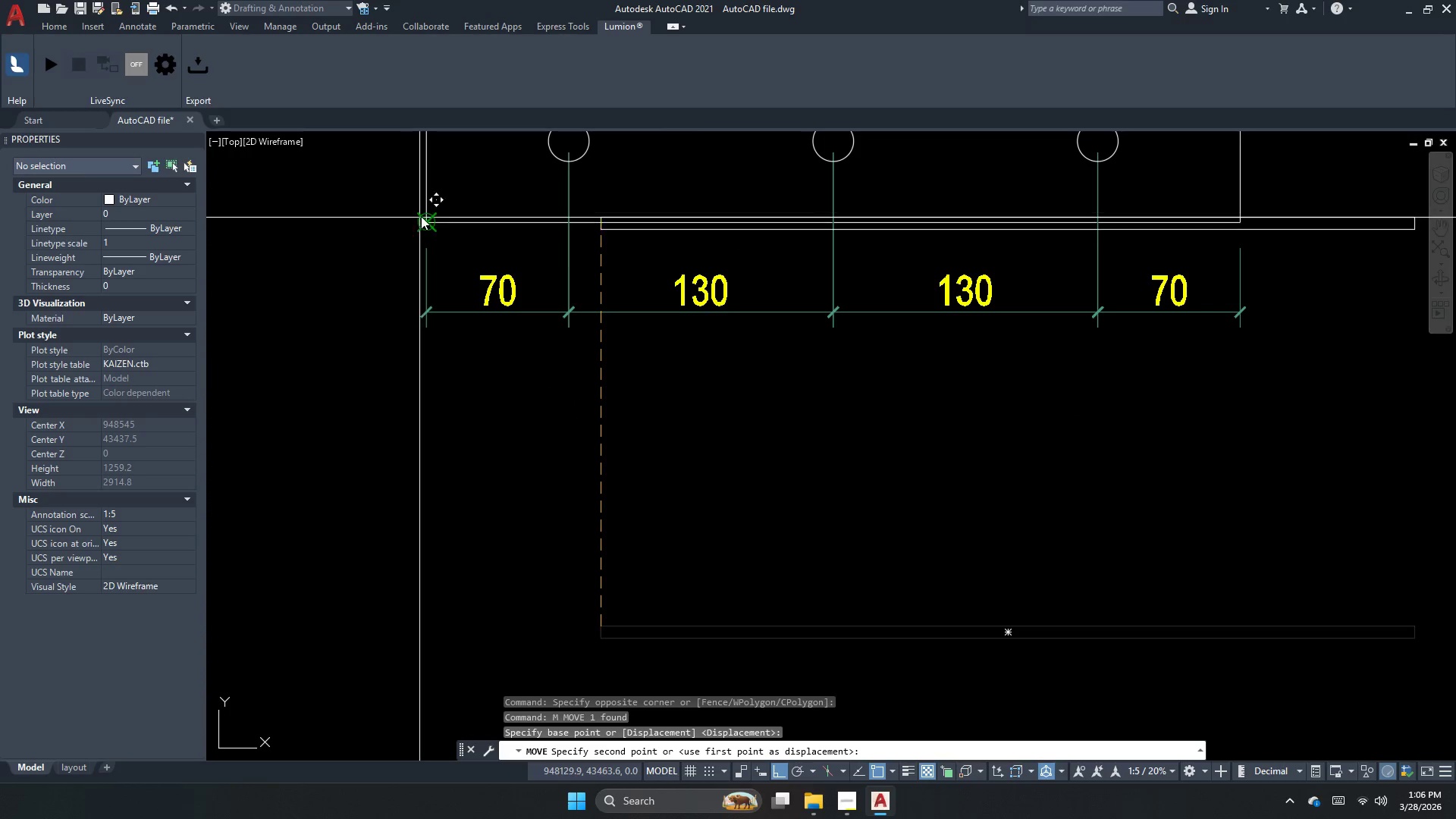 
left_click_drag(start_coordinate=[428, 216], to_coordinate=[438, 219])
 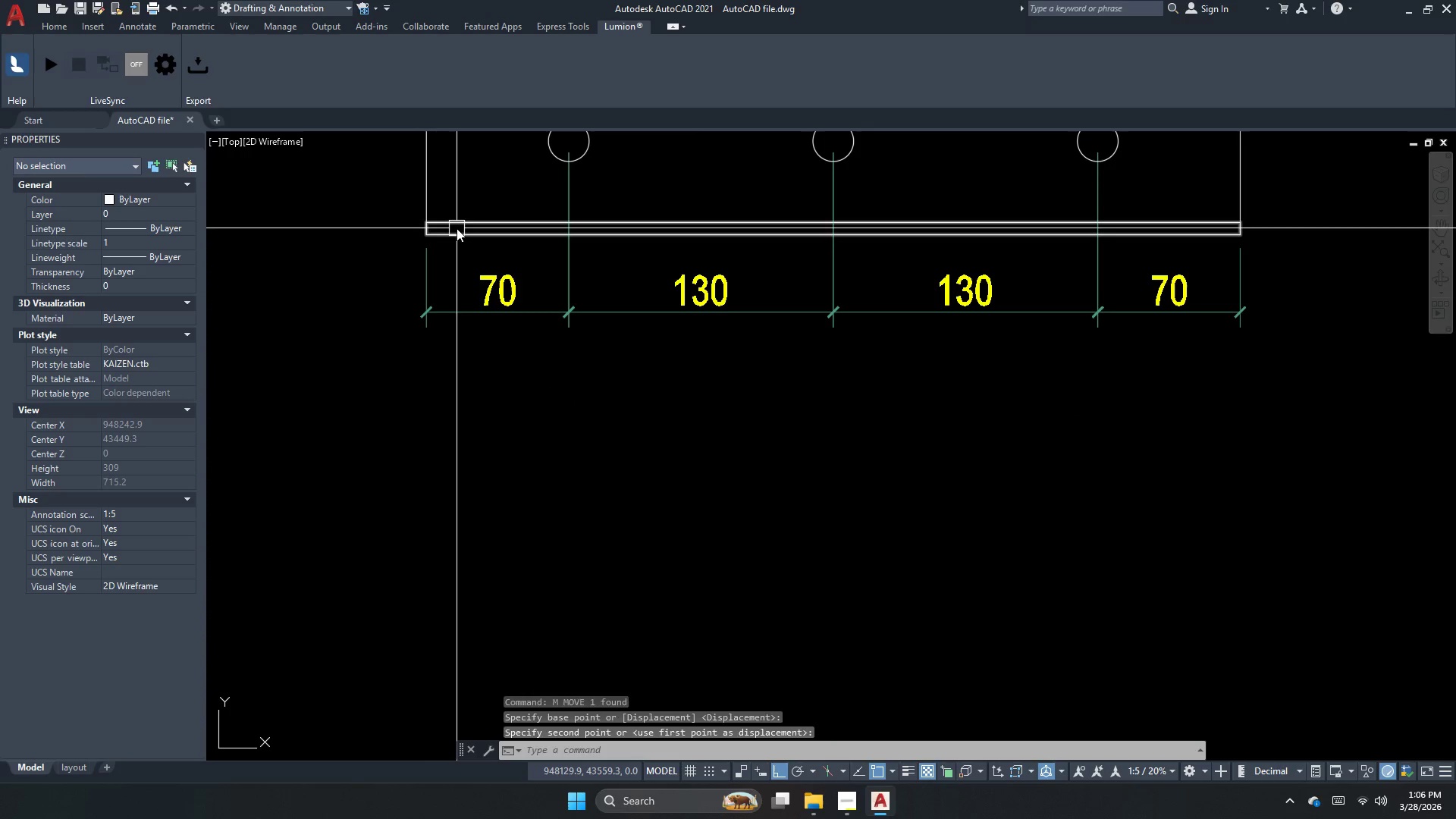 
key(Escape)
 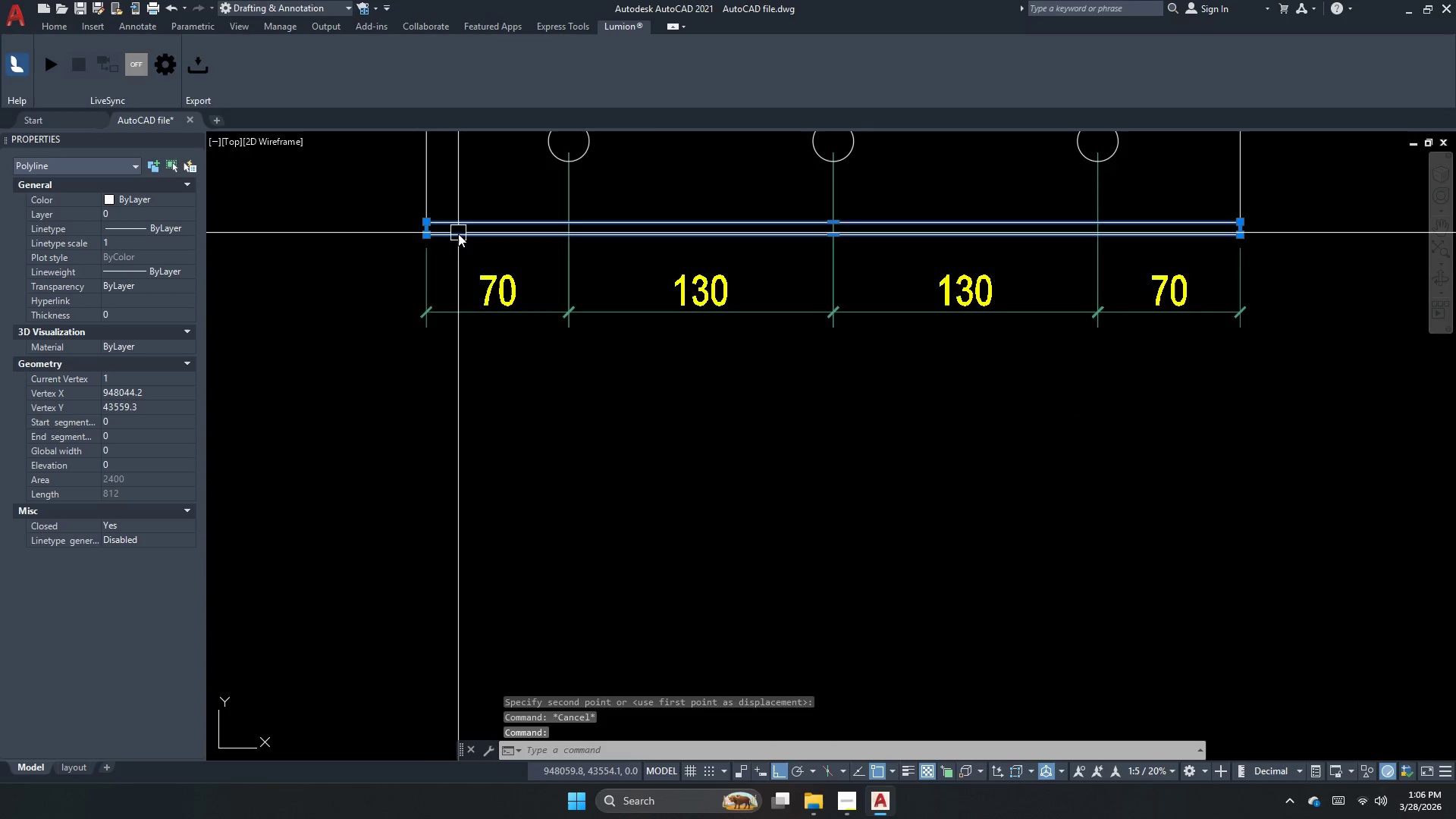 
key(M)
 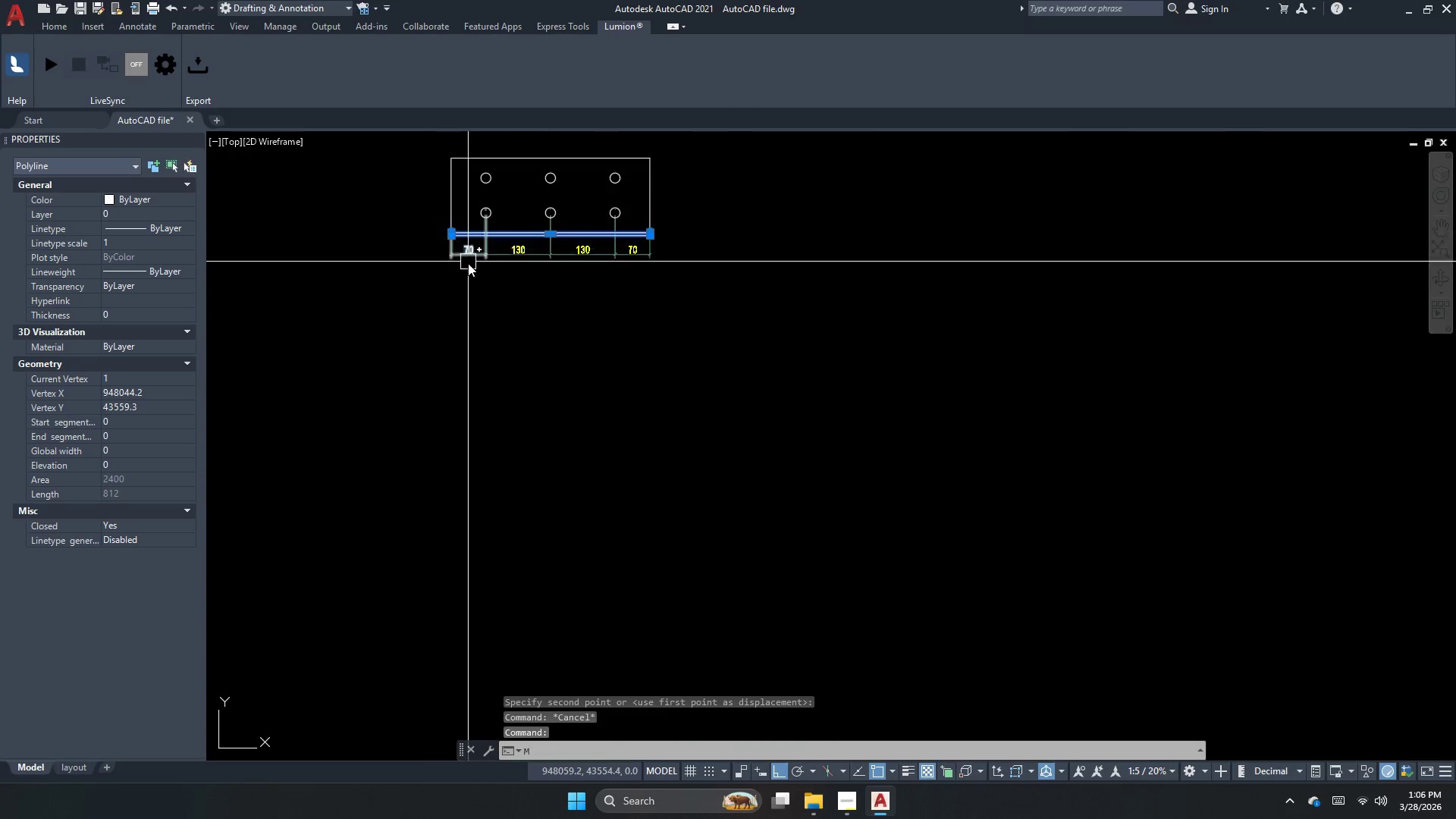 
key(Space)
 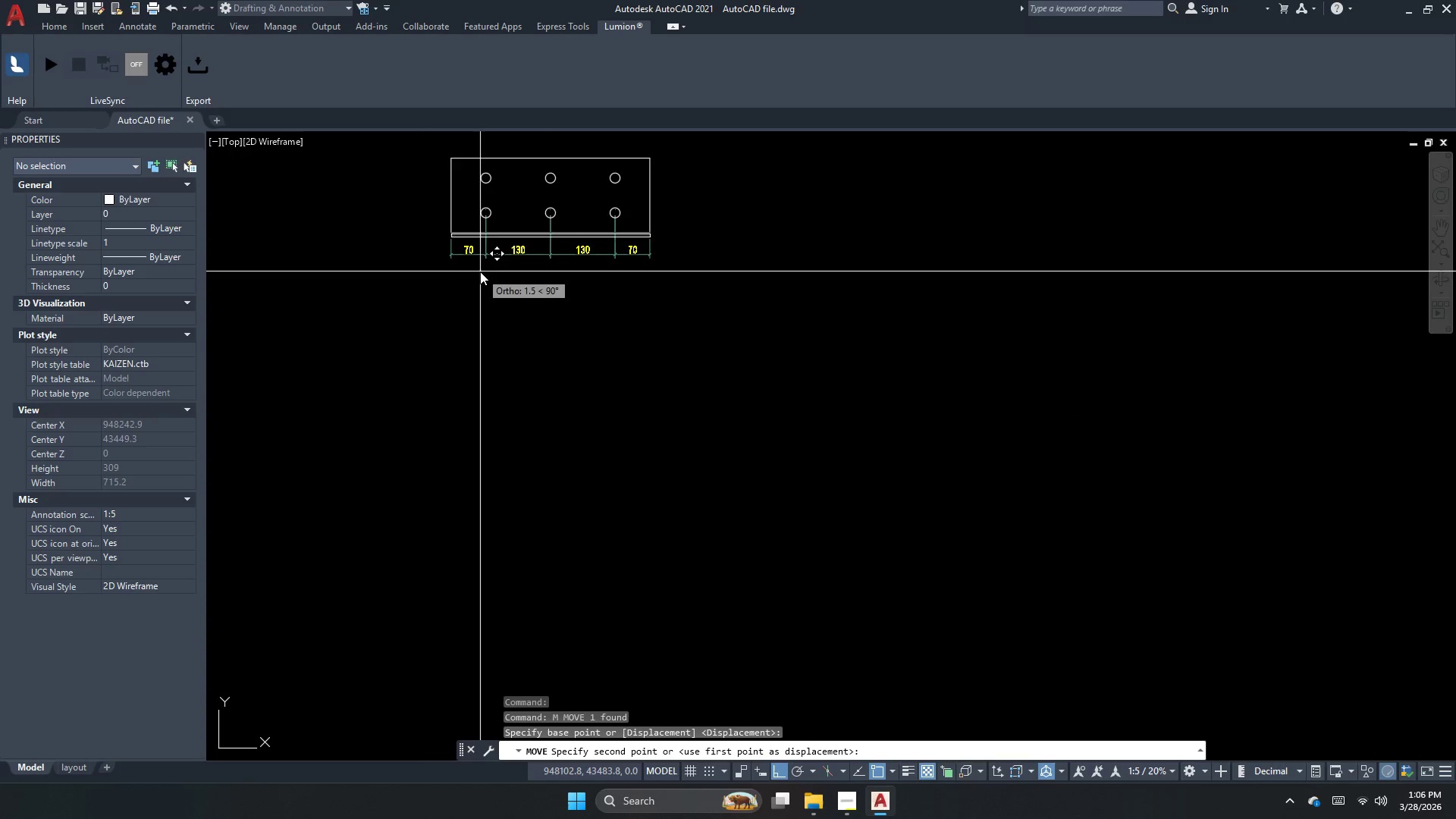 
scroll: coordinate [458, 236], scroll_direction: down, amount: 3.0
 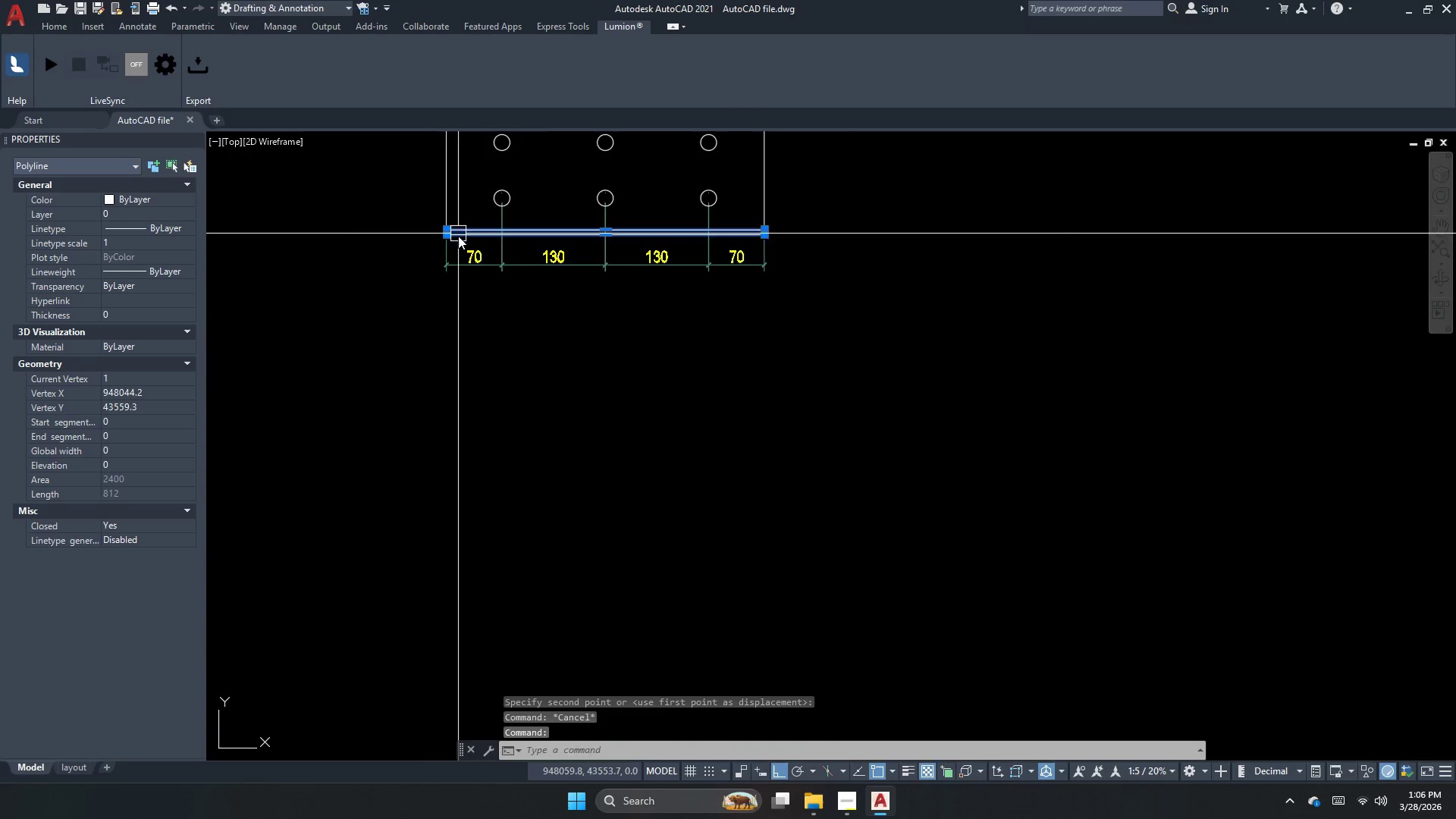 
scroll: coordinate [478, 275], scroll_direction: up, amount: 2.0
 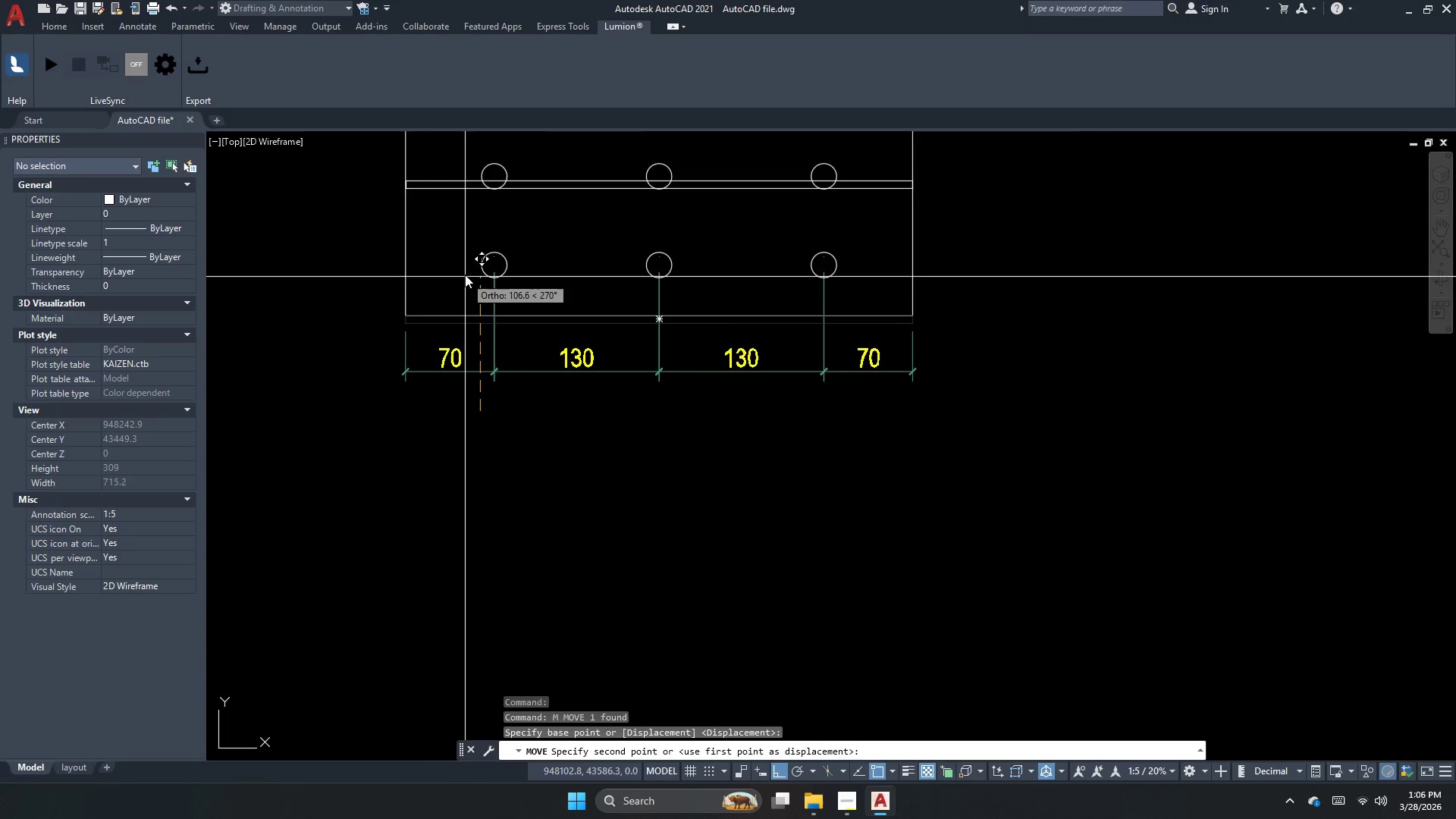 
scroll: coordinate [498, 503], scroll_direction: down, amount: 1.0
 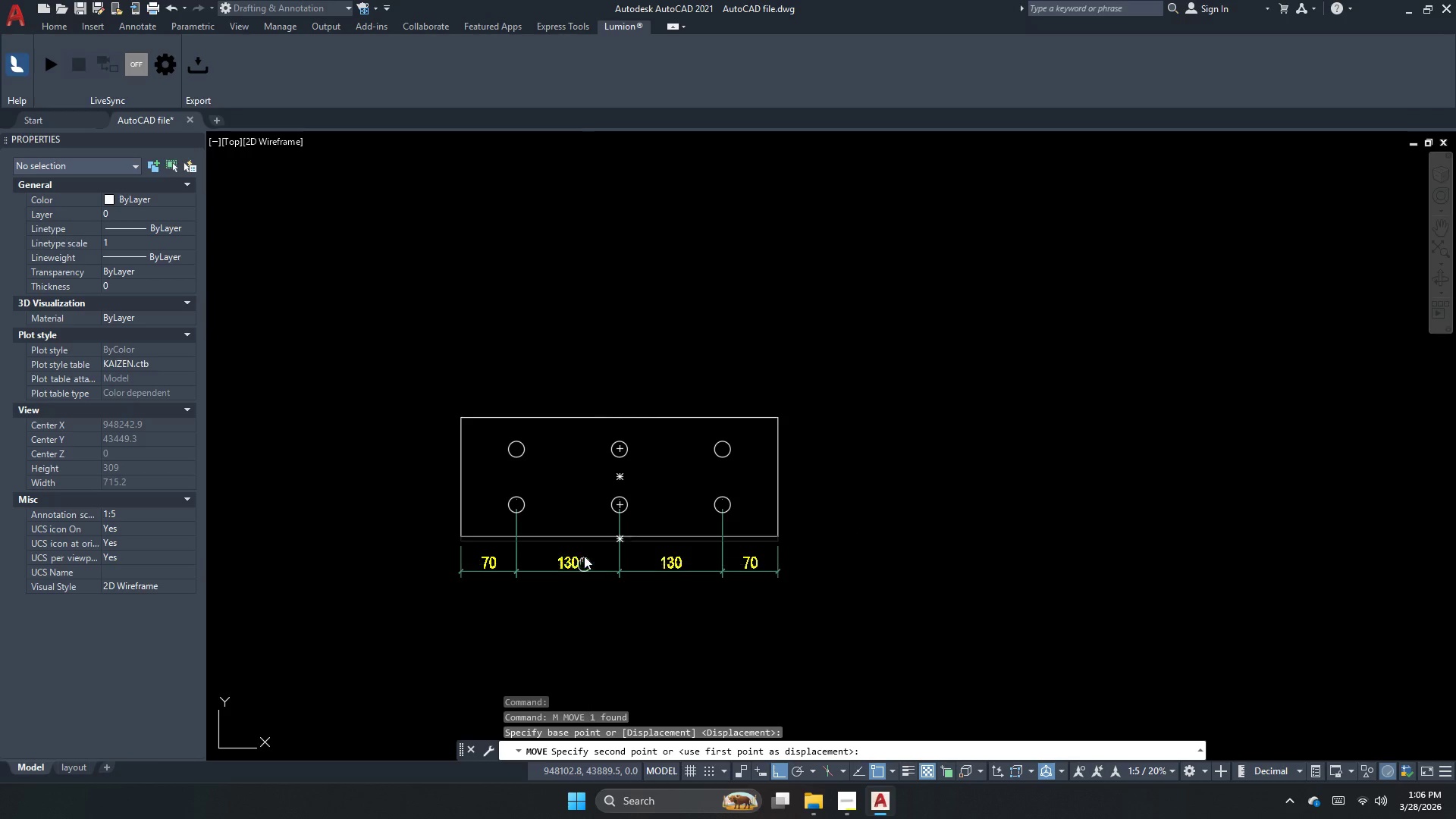 
wait(8.68)
 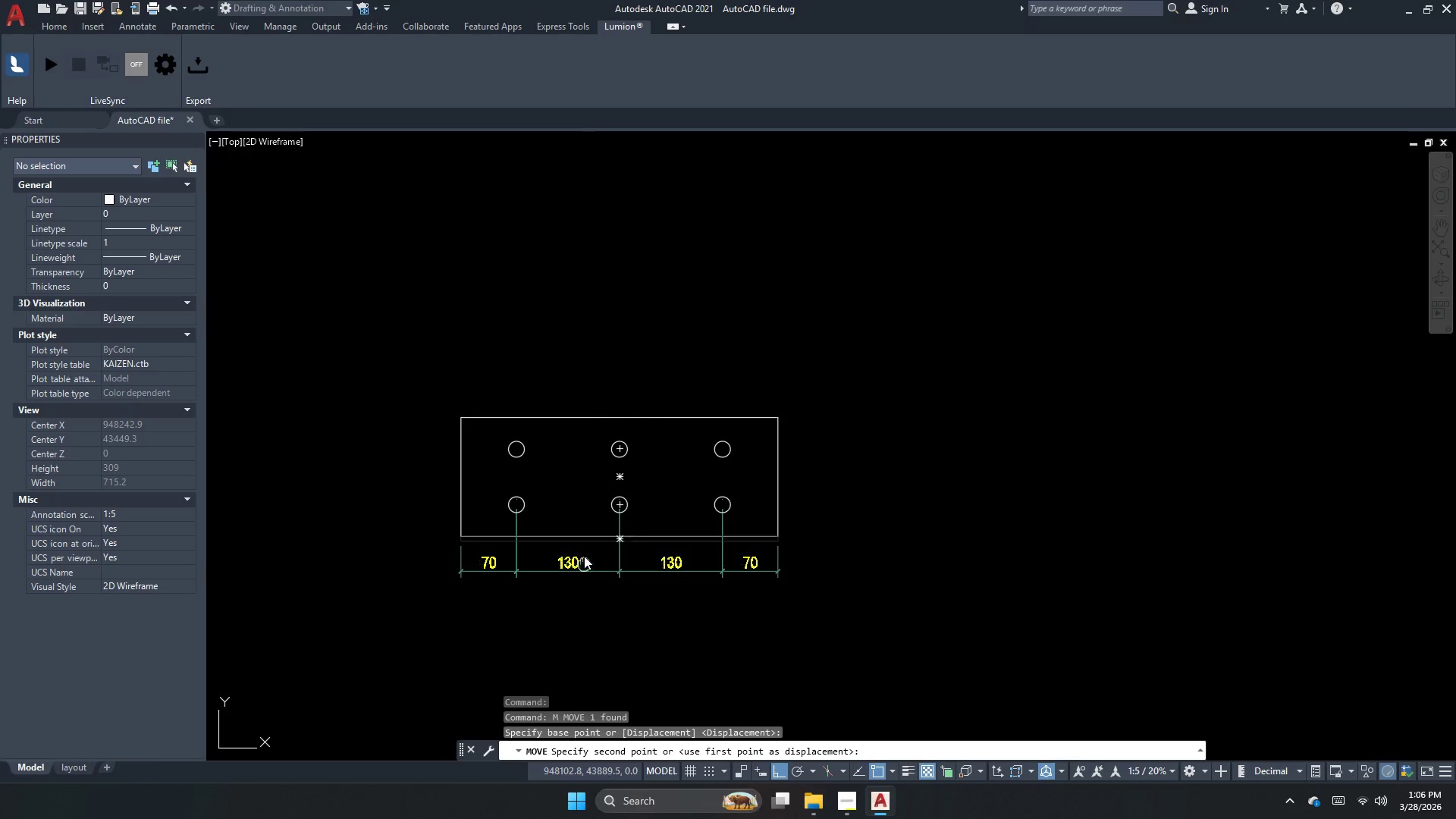 
left_click([511, 549])
 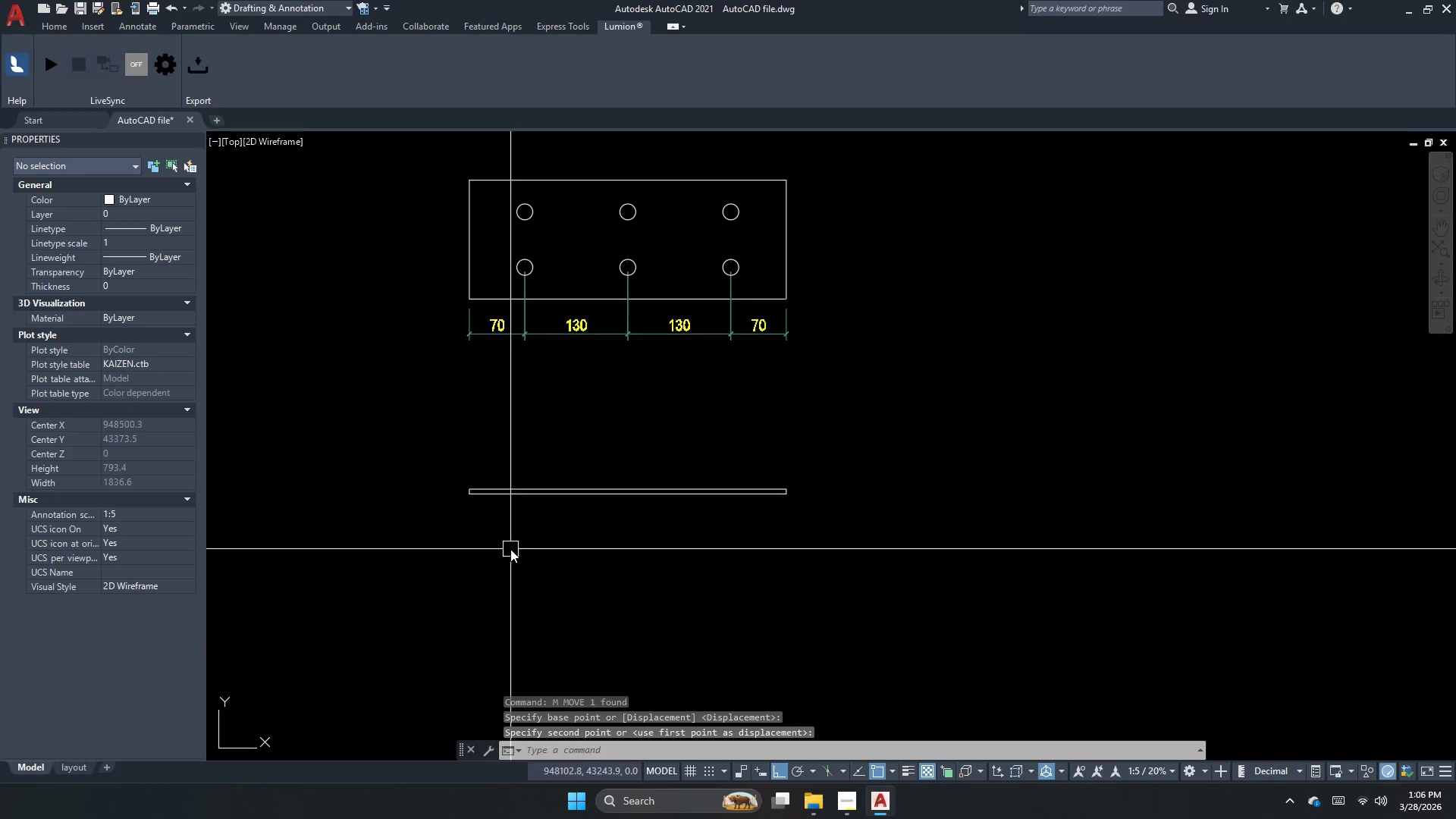 
key(Escape)
 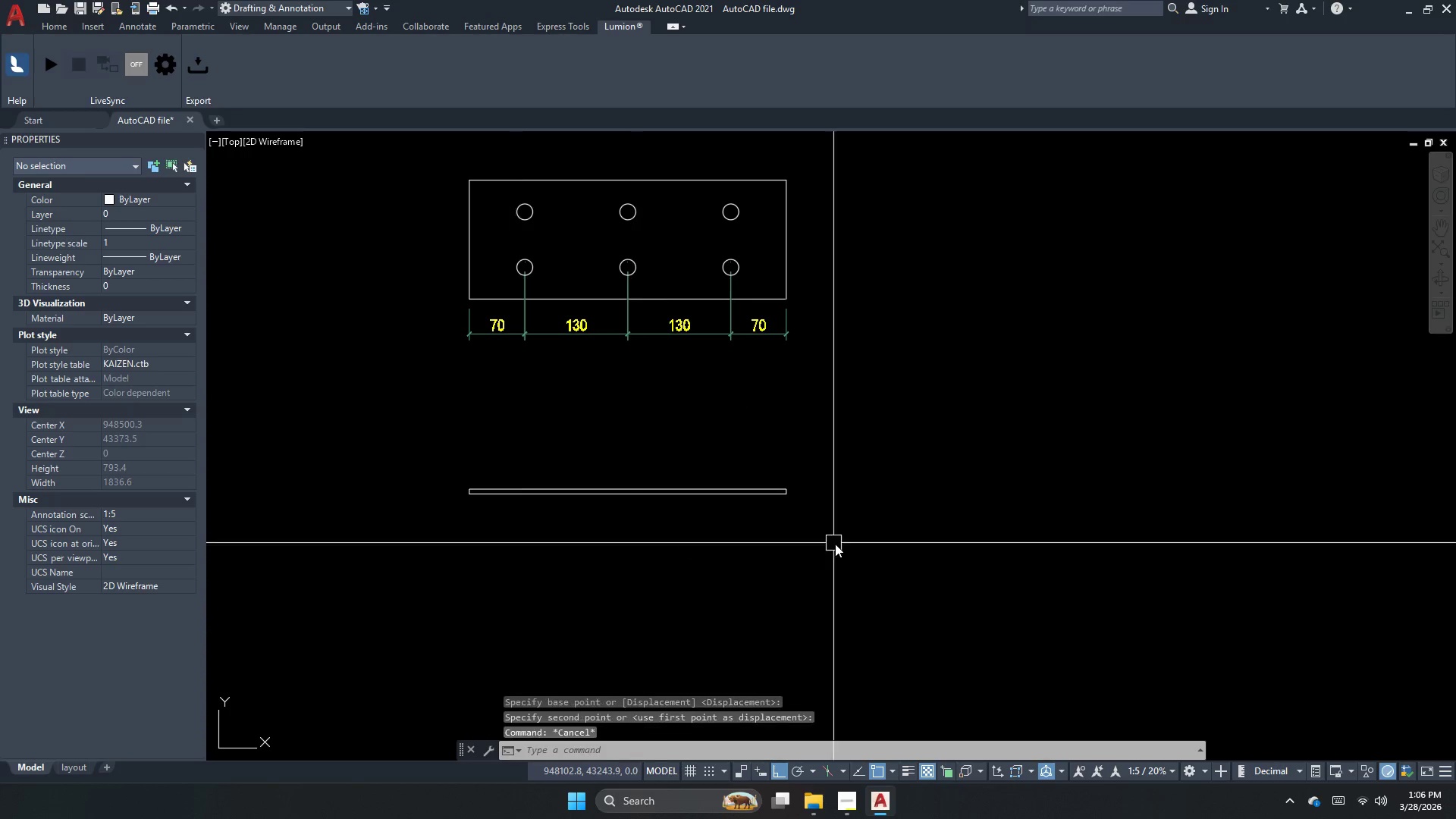 
left_click_drag(start_coordinate=[826, 548], to_coordinate=[780, 510])
 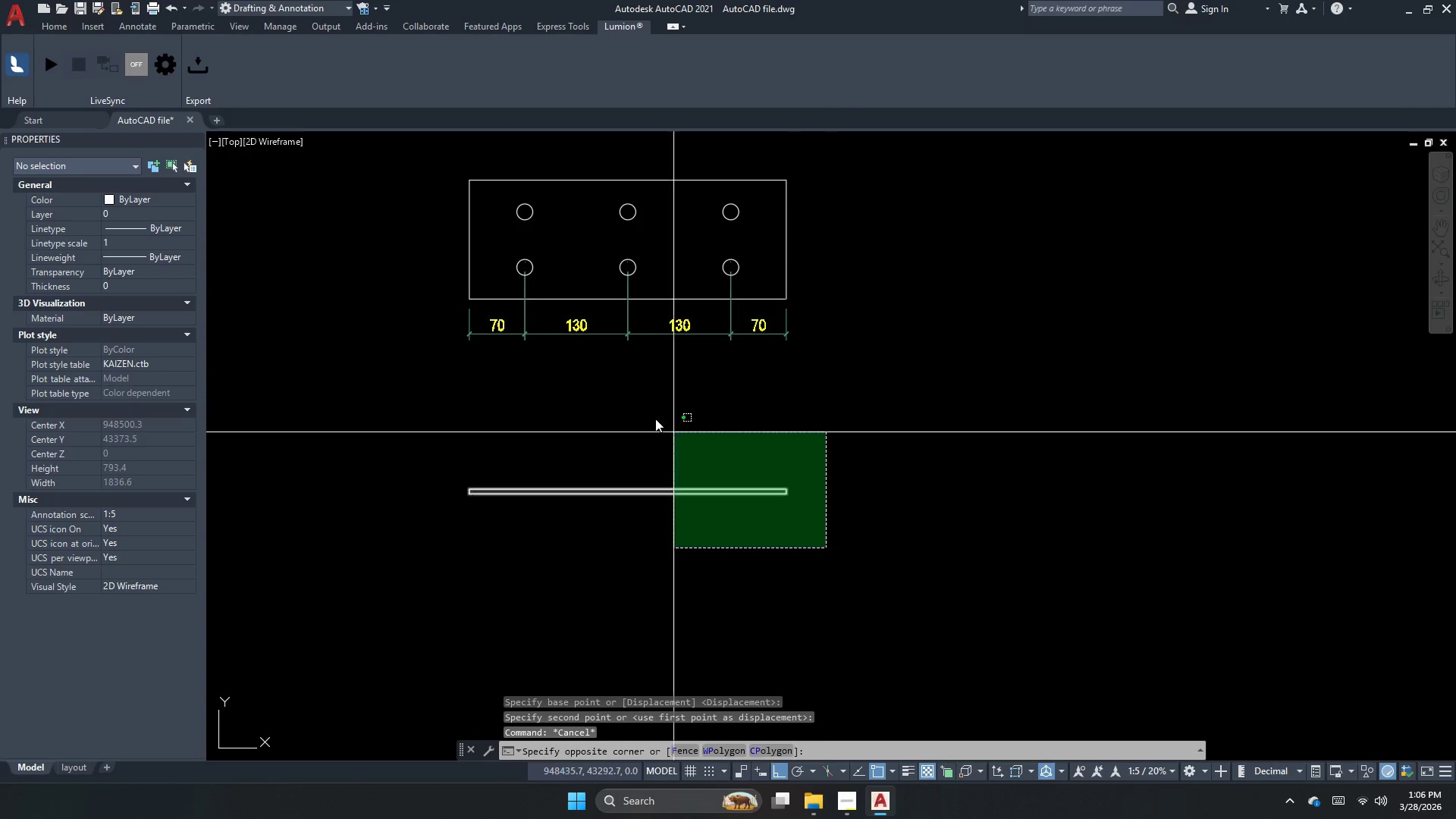 
triple_click([645, 415])
 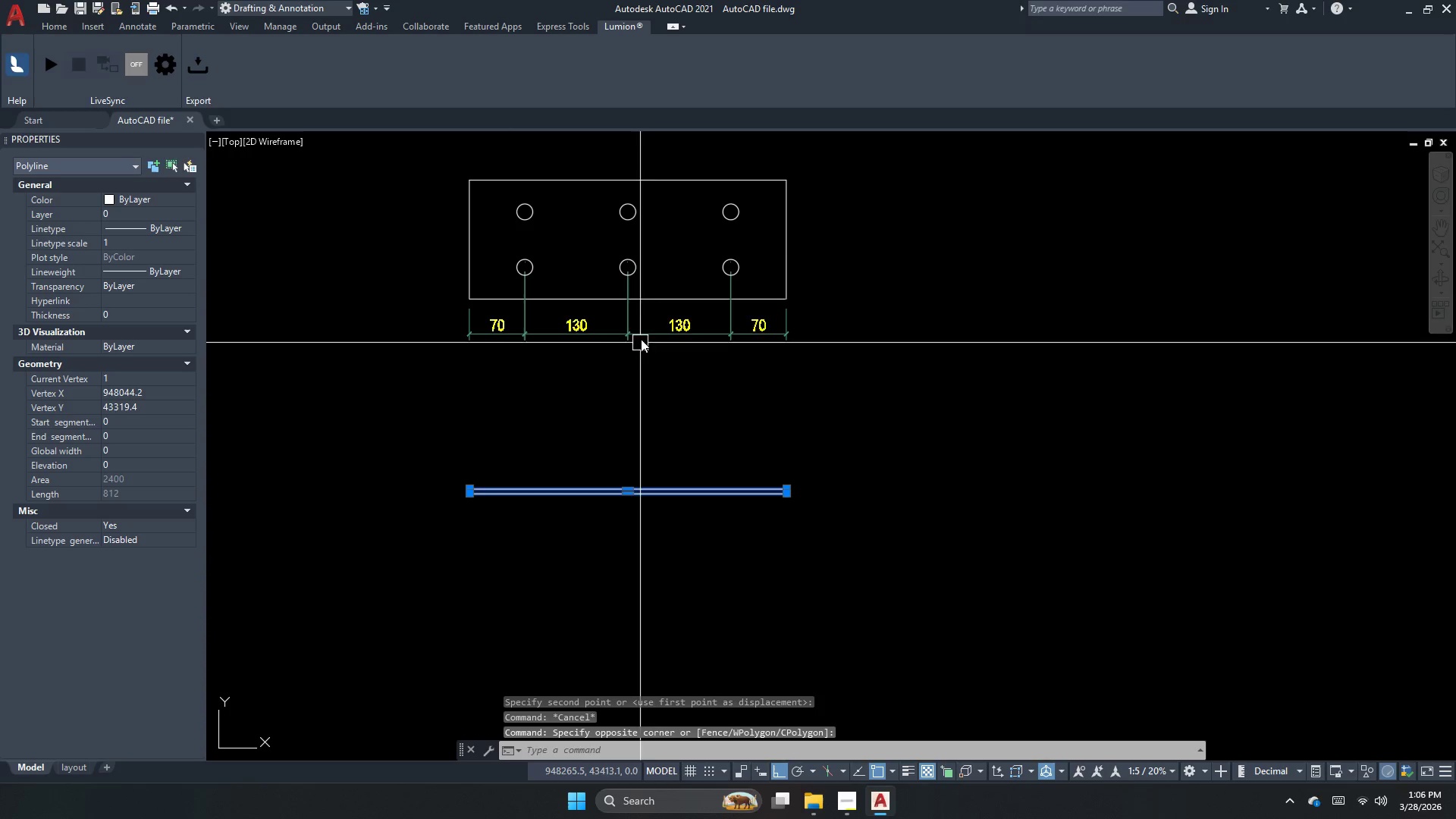 
key(Escape)
 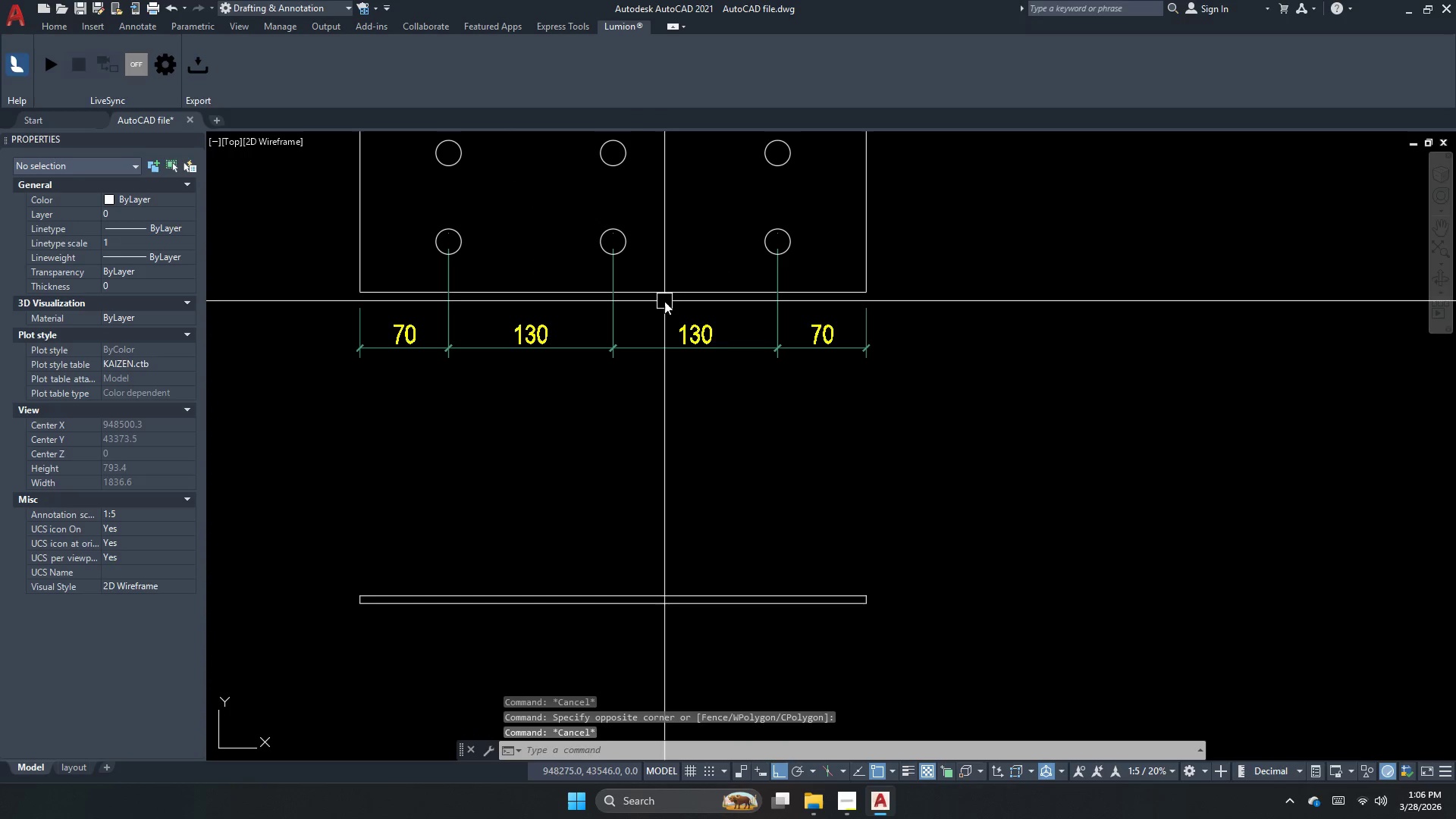 
left_click_drag(start_coordinate=[664, 301], to_coordinate=[659, 293])
 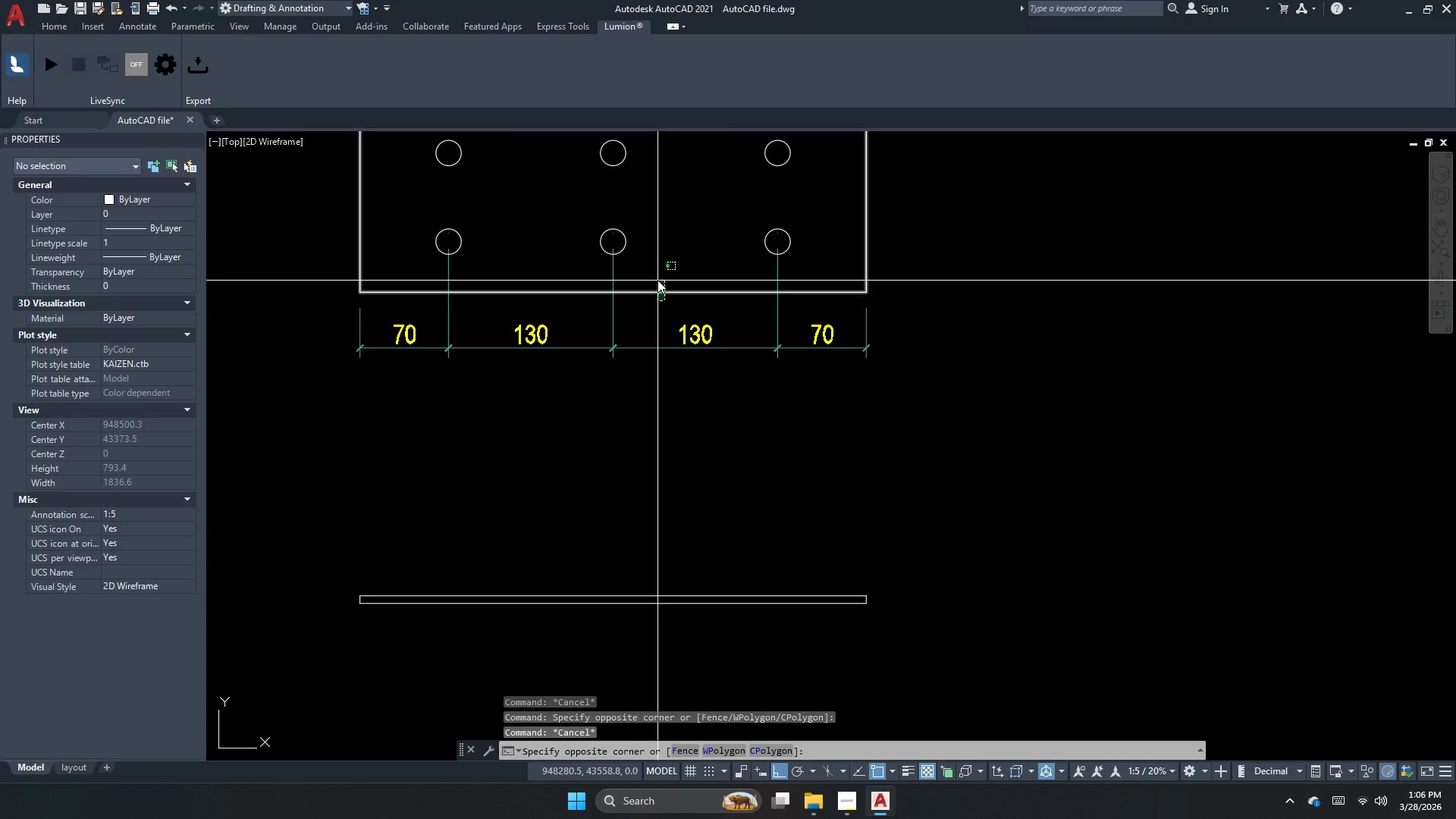 
scroll: coordinate [652, 309], scroll_direction: up, amount: 1.0
 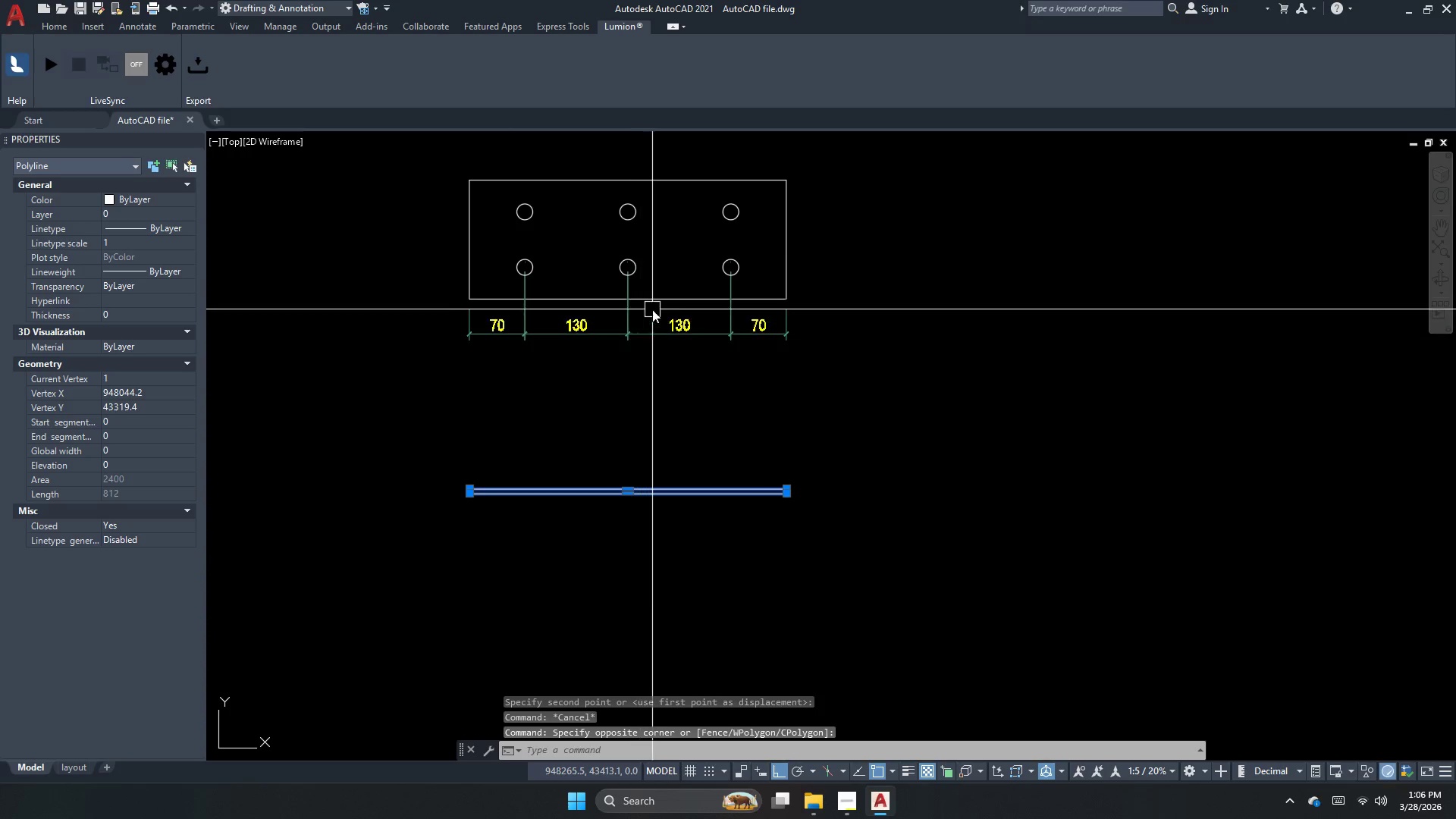 
left_click_drag(start_coordinate=[657, 280], to_coordinate=[648, 267])
 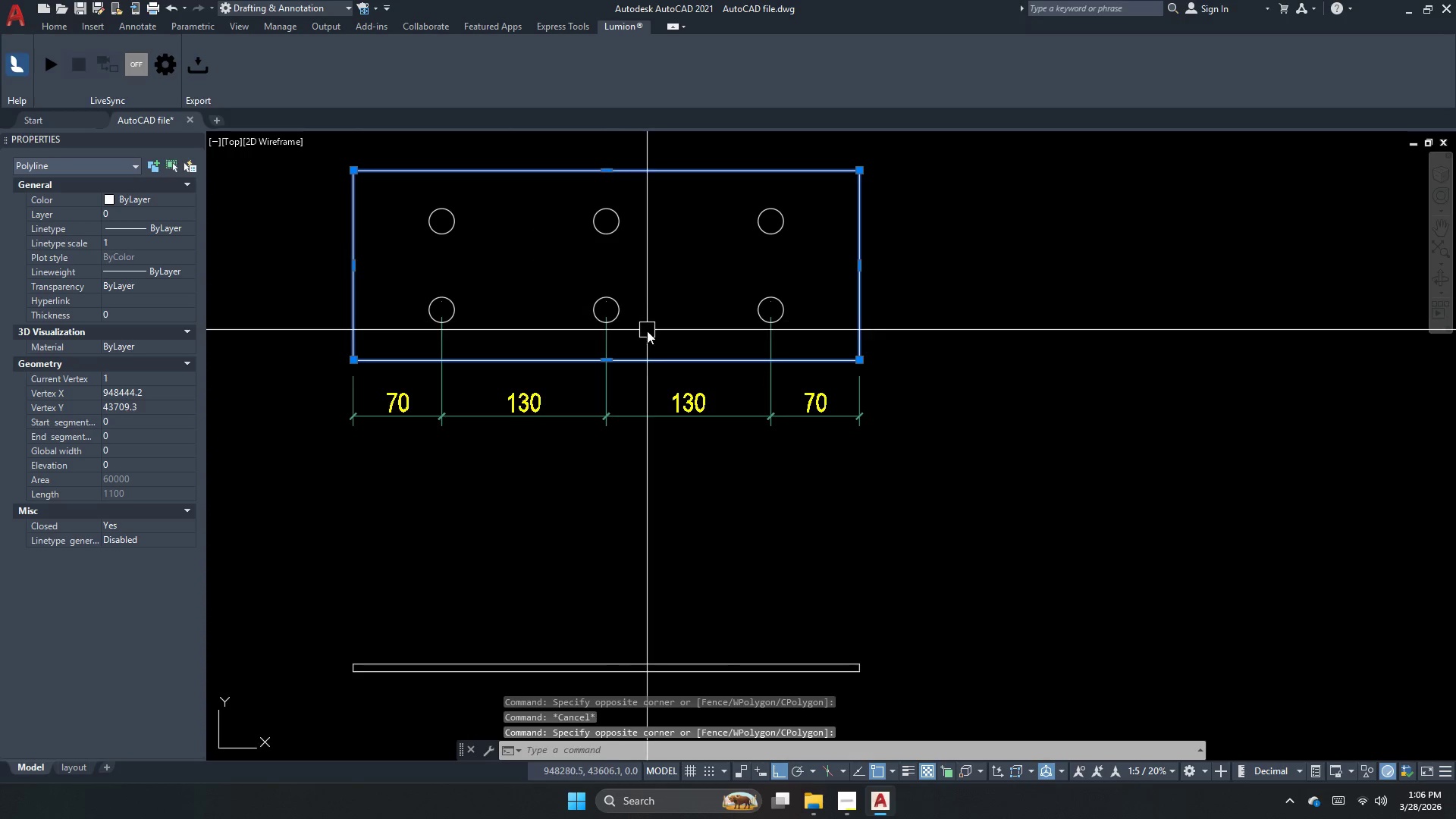 
key(Escape)
 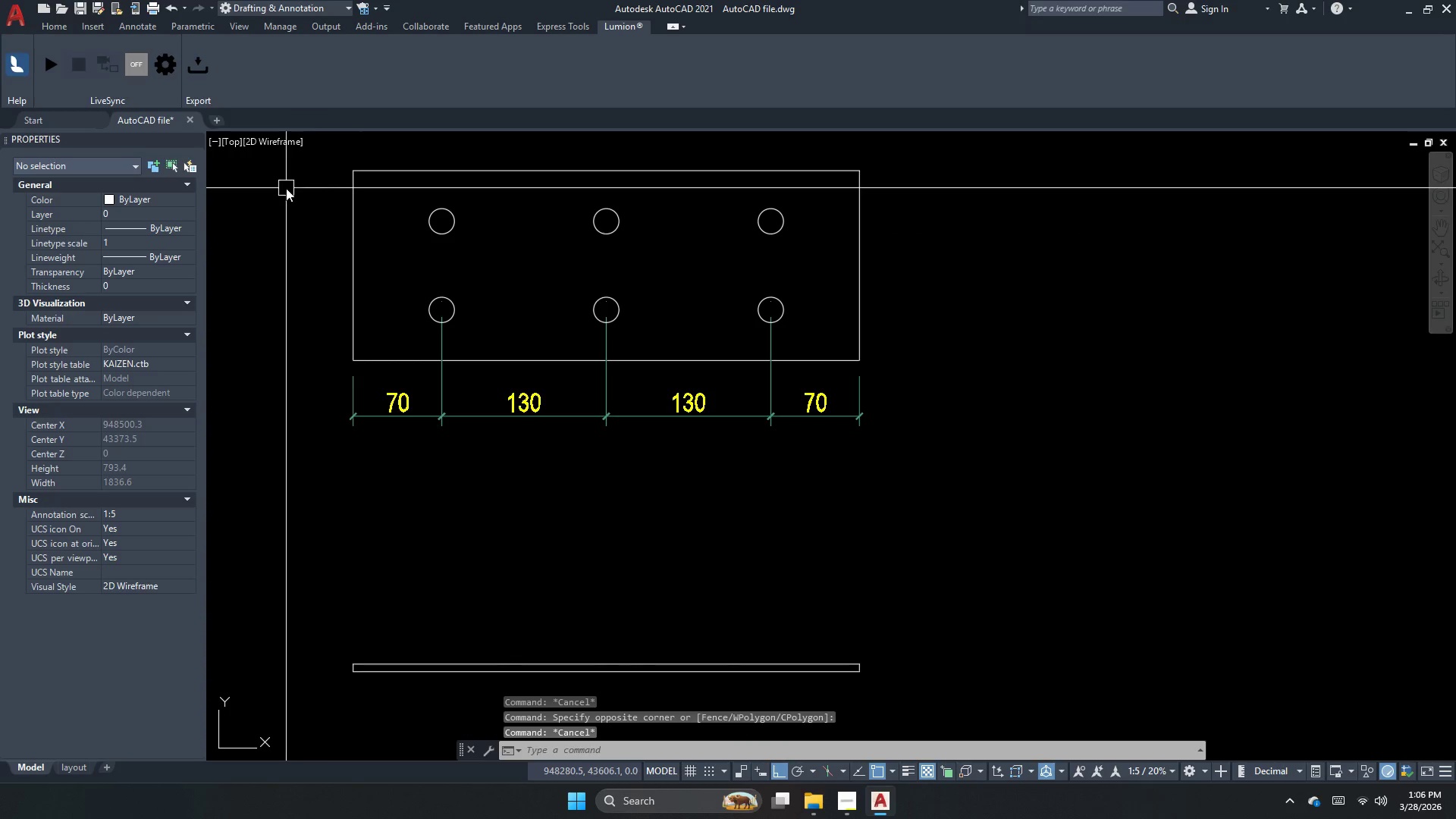 
left_click_drag(start_coordinate=[292, 190], to_coordinate=[334, 198])
 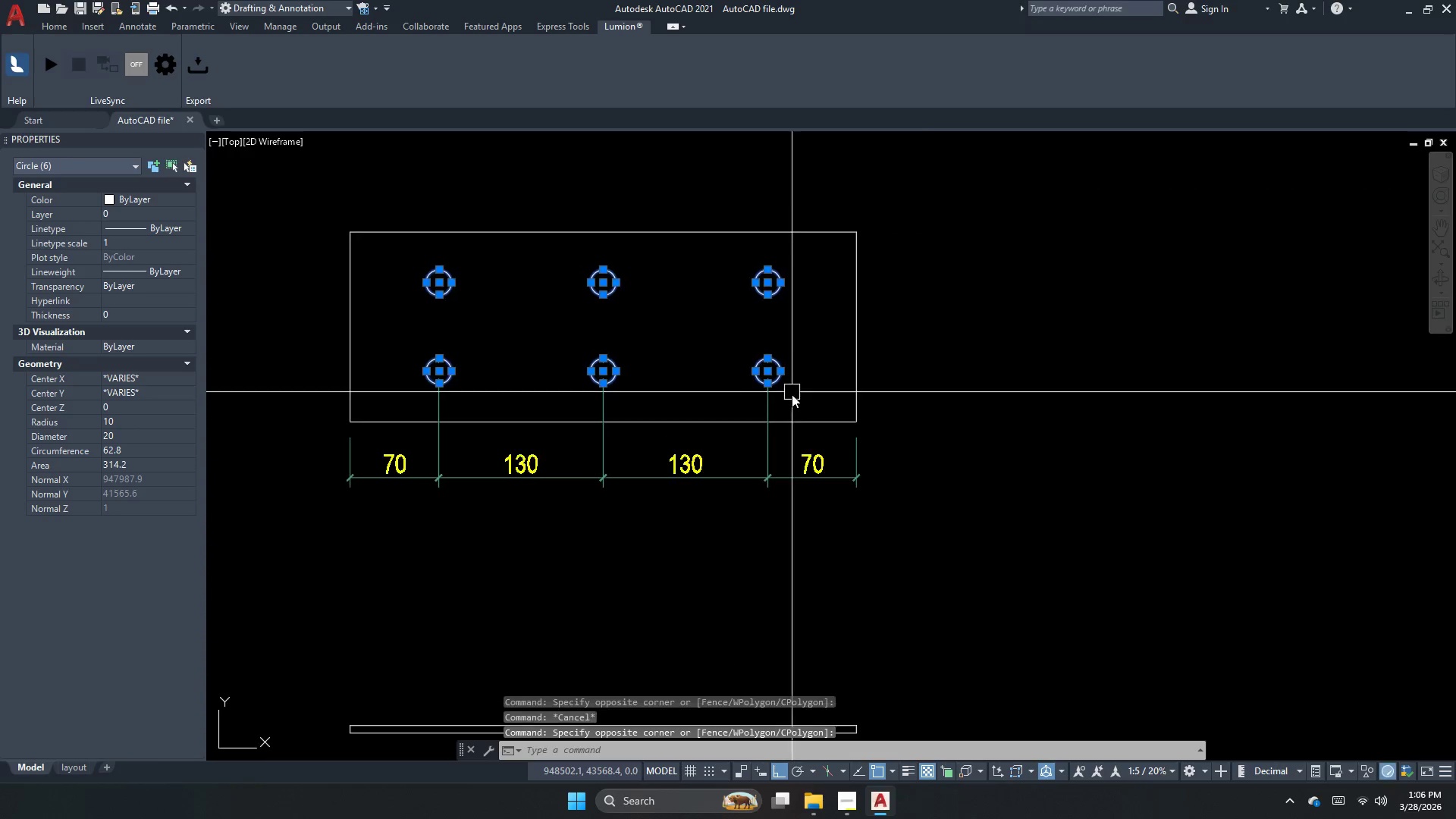 
key(Escape)
 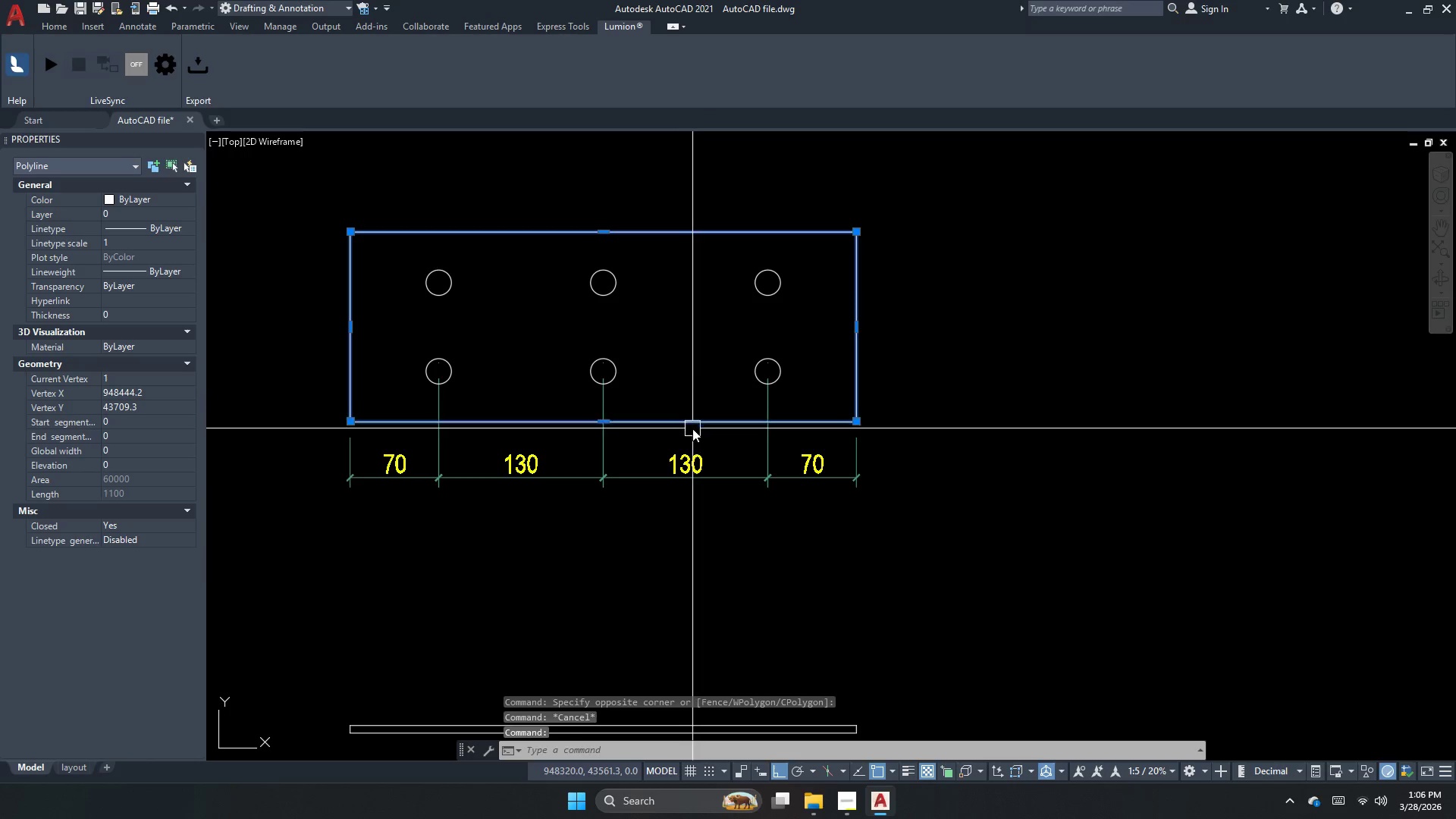 
key(Escape)
 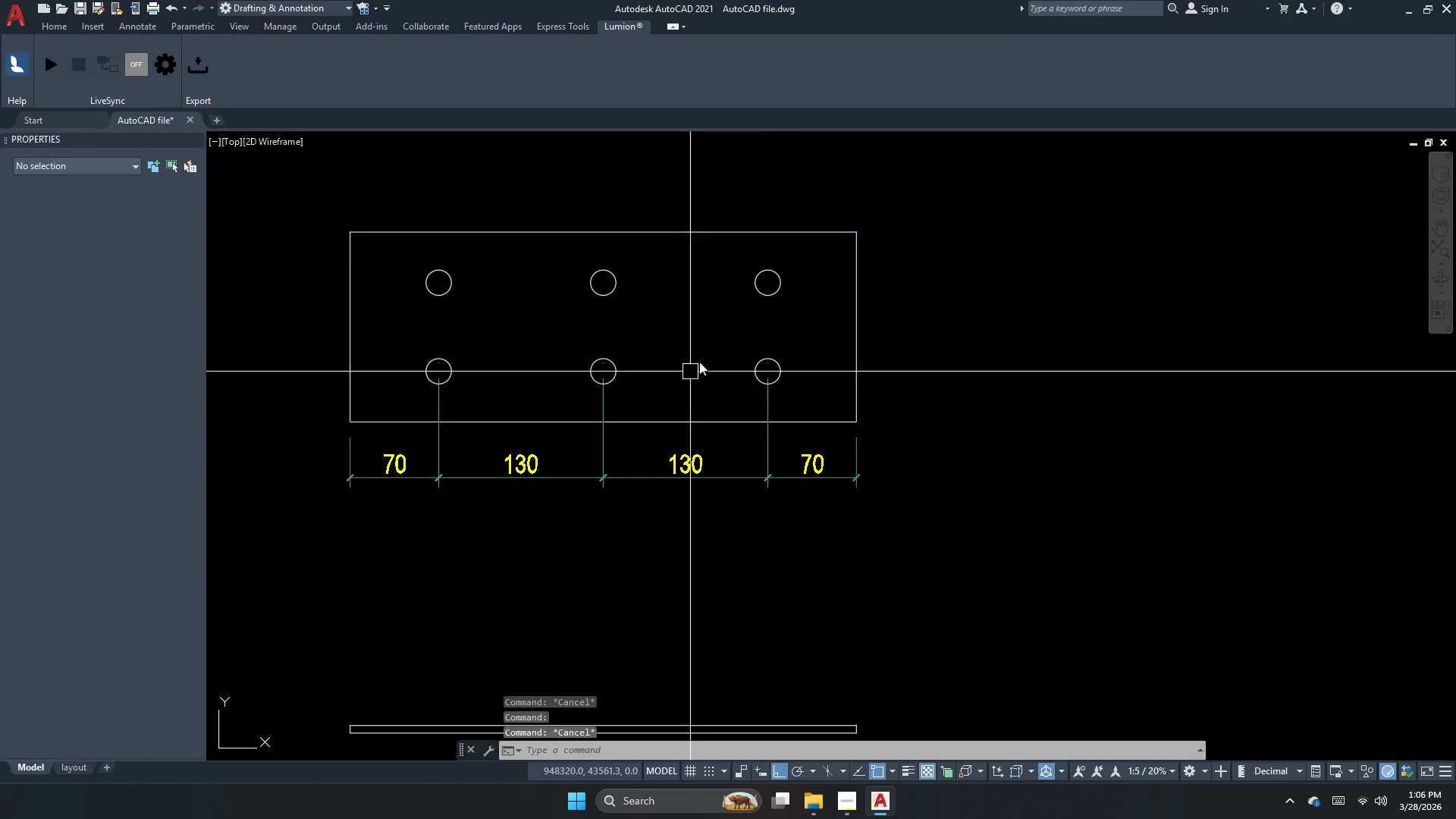 
left_click_drag(start_coordinate=[699, 361], to_coordinate=[689, 309])
 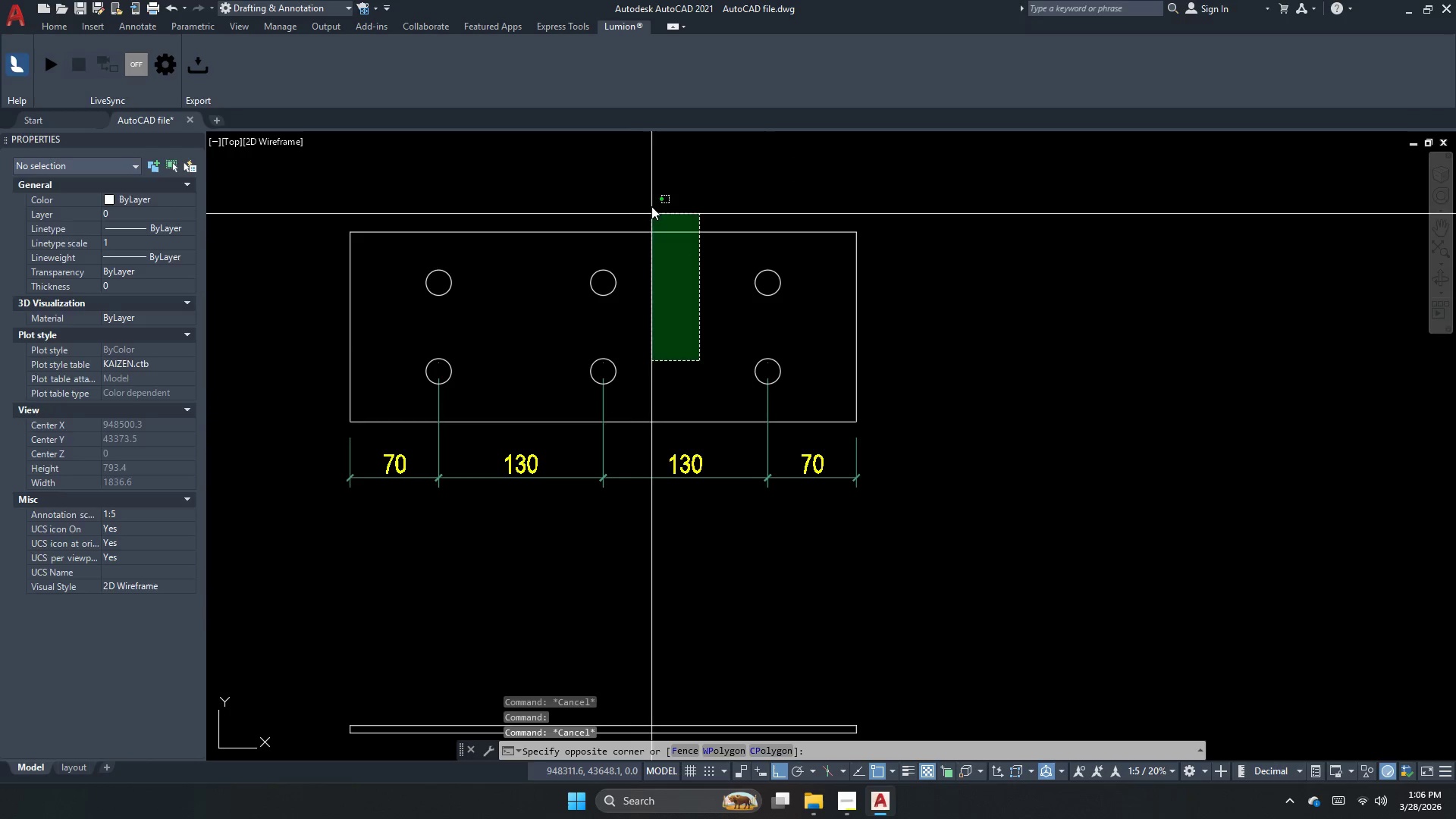 
double_click([652, 194])
 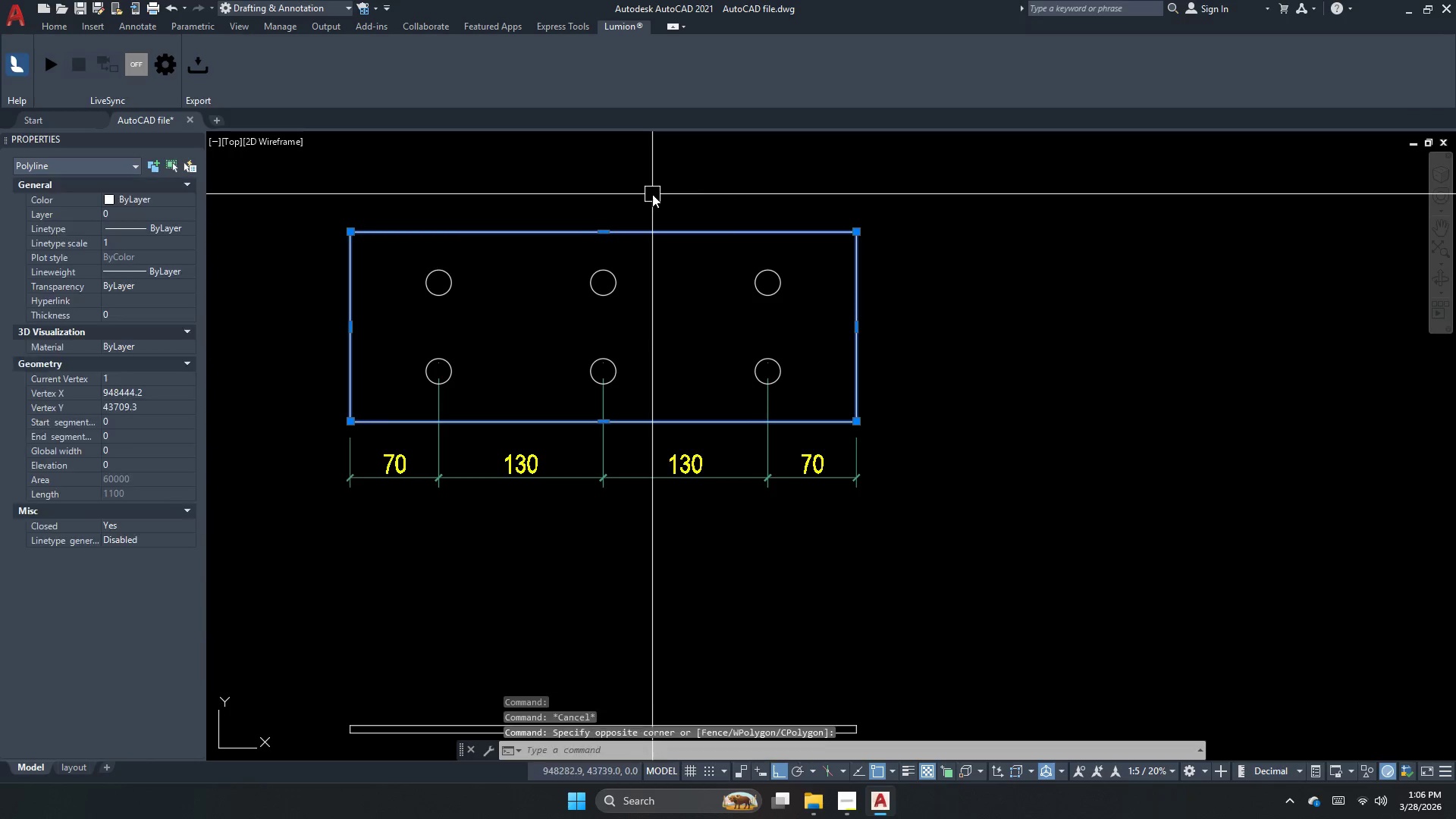 
key(Escape)
 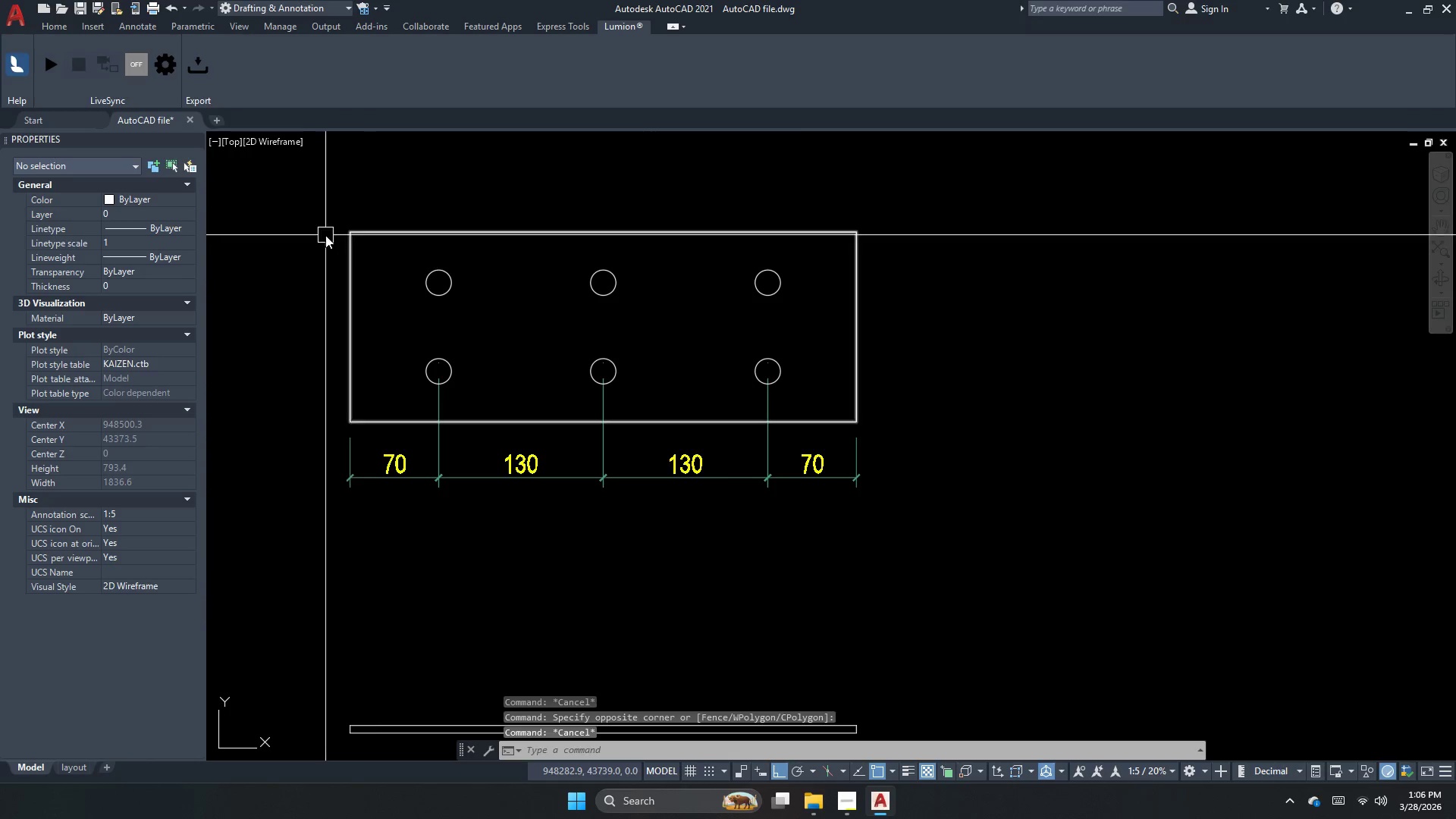 
left_click_drag(start_coordinate=[293, 248], to_coordinate=[384, 269])
 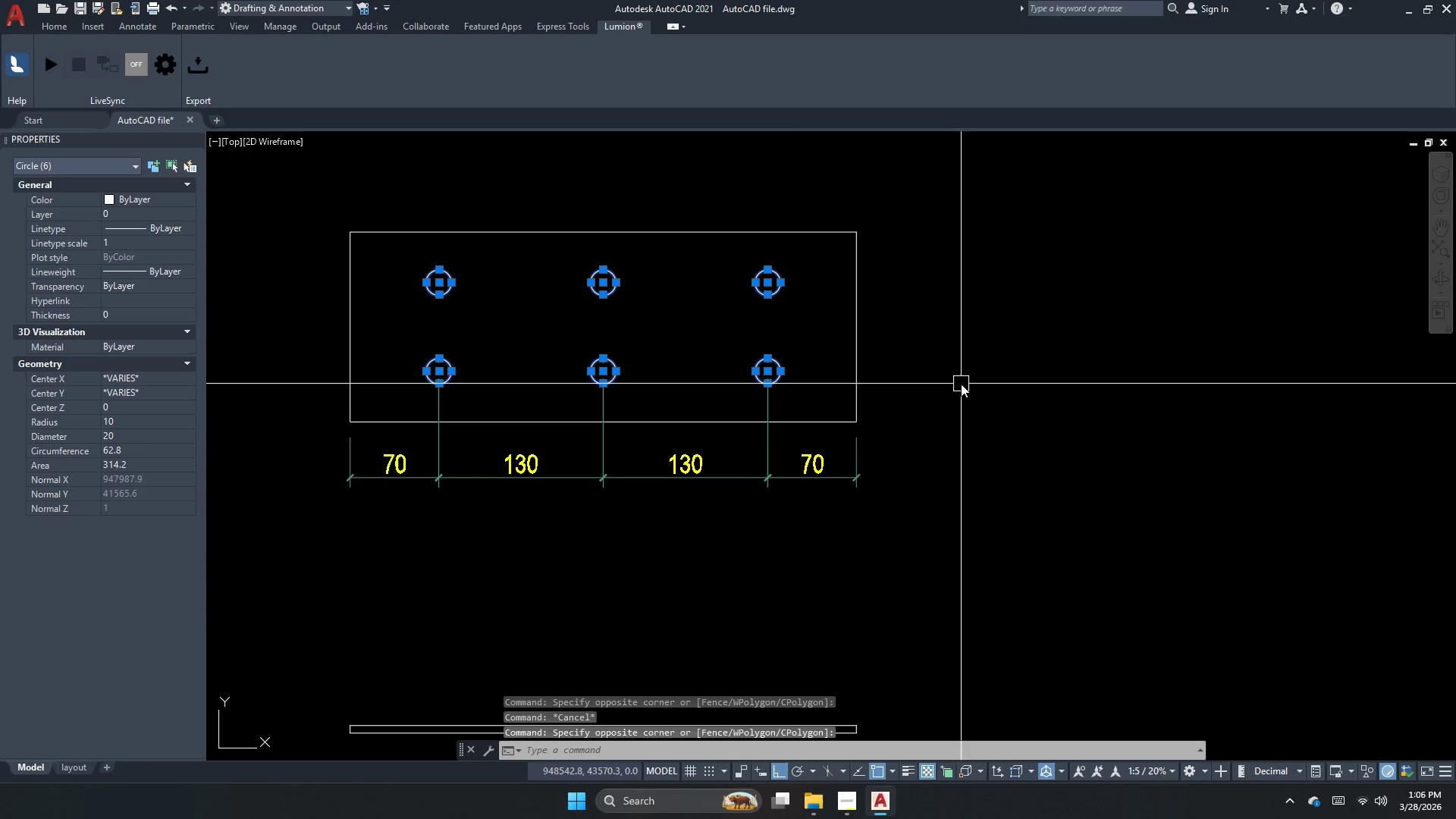 
key(Escape)
 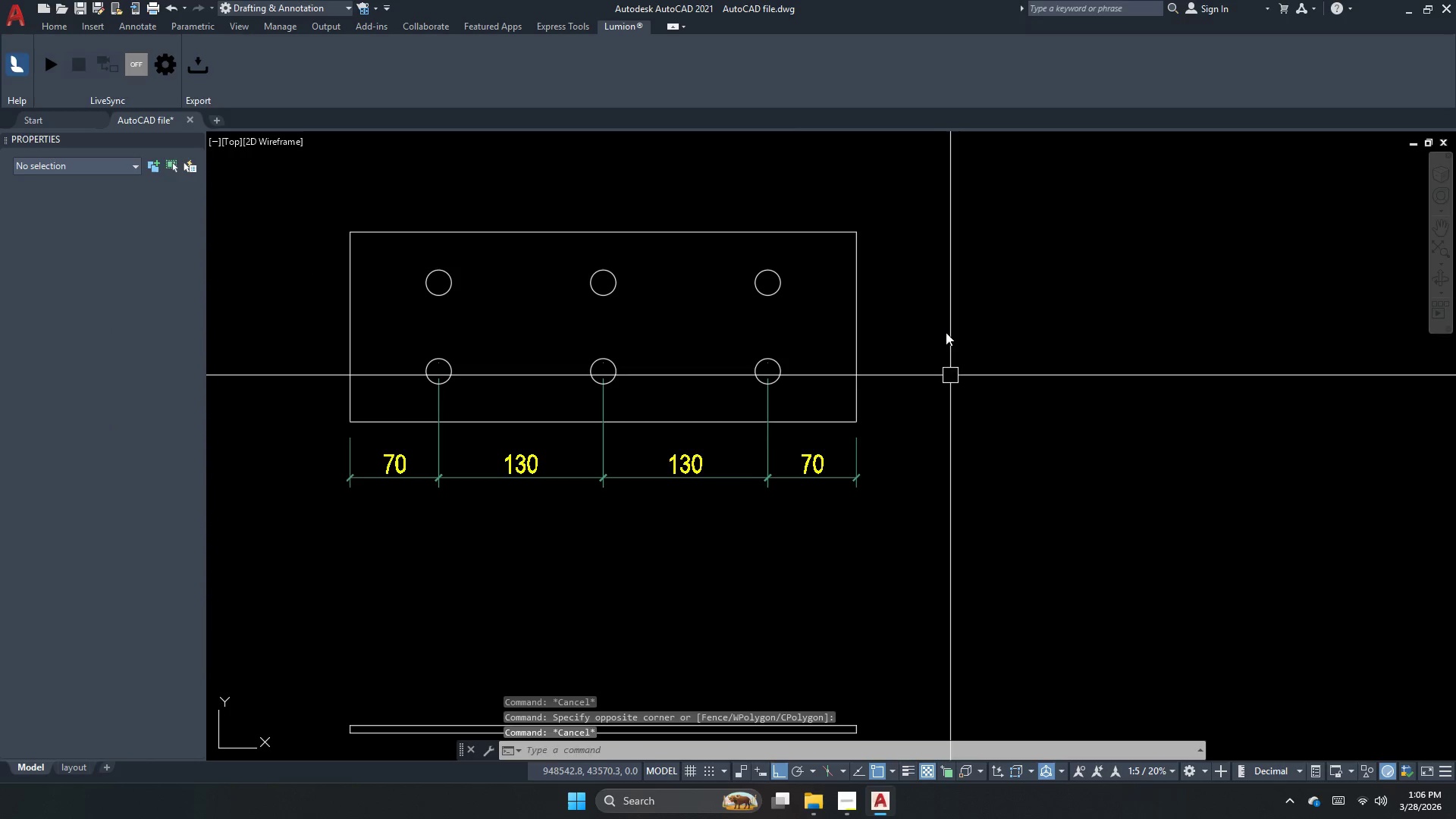 
left_click_drag(start_coordinate=[946, 331], to_coordinate=[885, 322])
 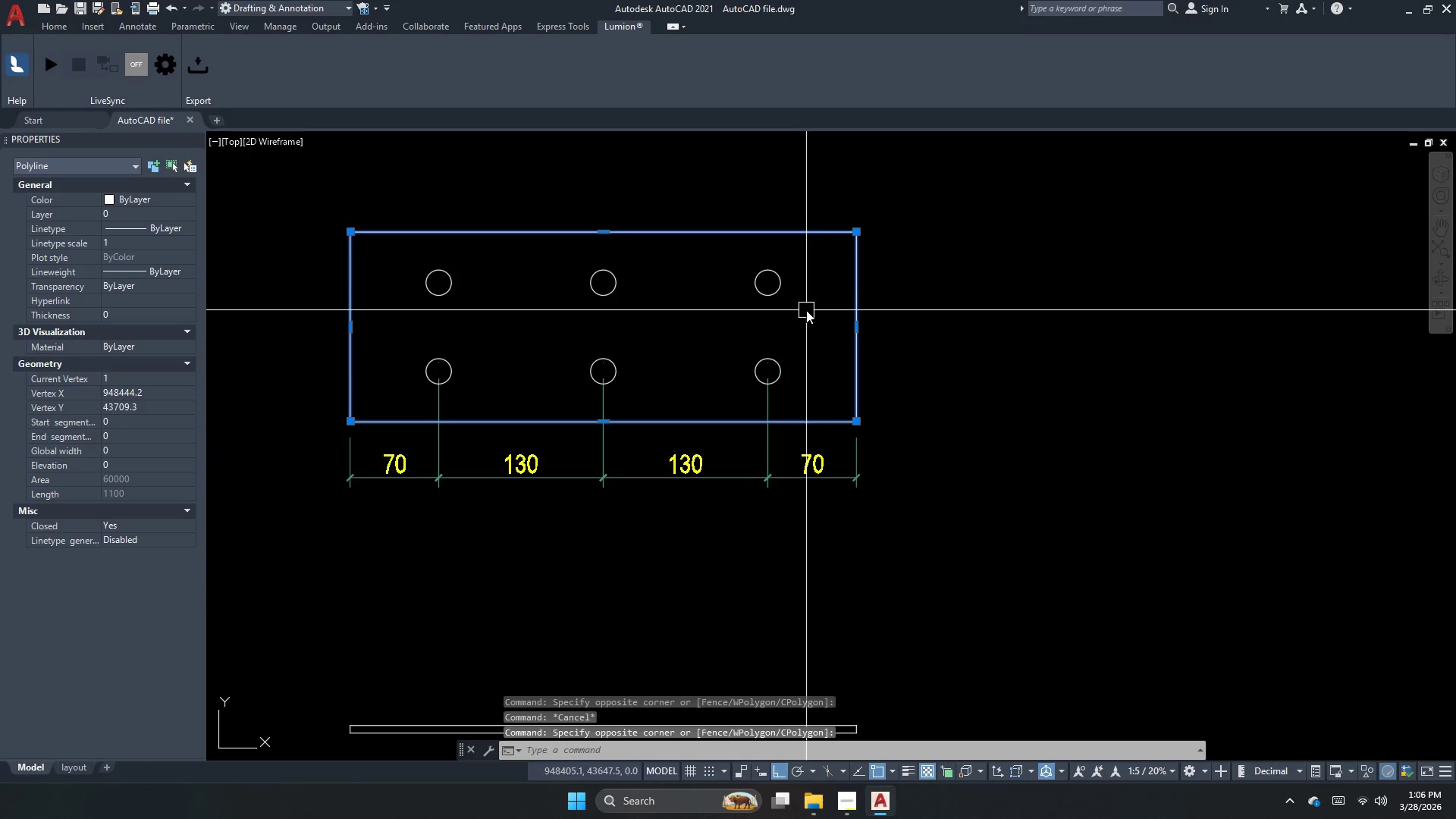 
key(Escape)
 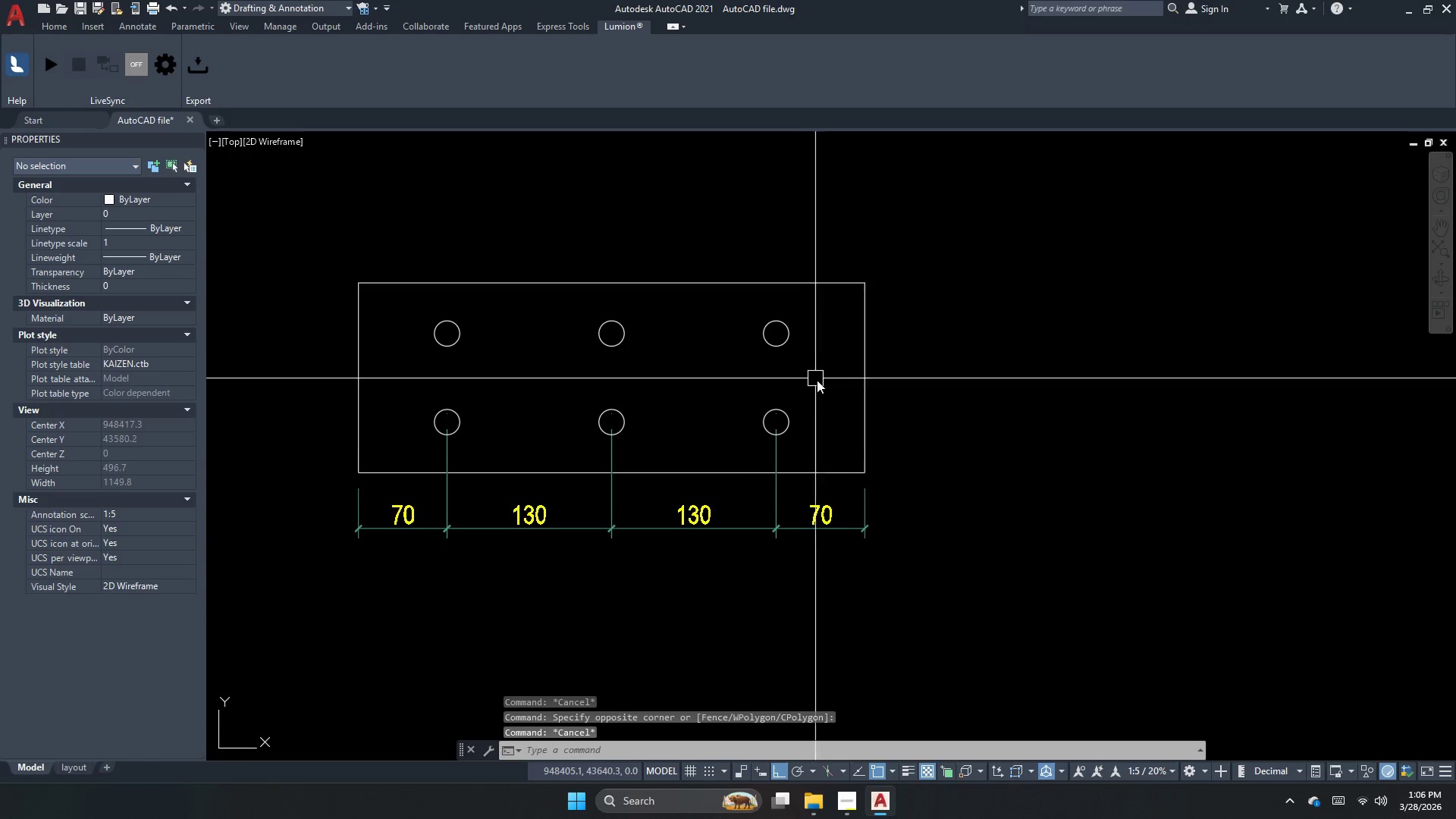 
left_click_drag(start_coordinate=[915, 336], to_coordinate=[904, 338])
 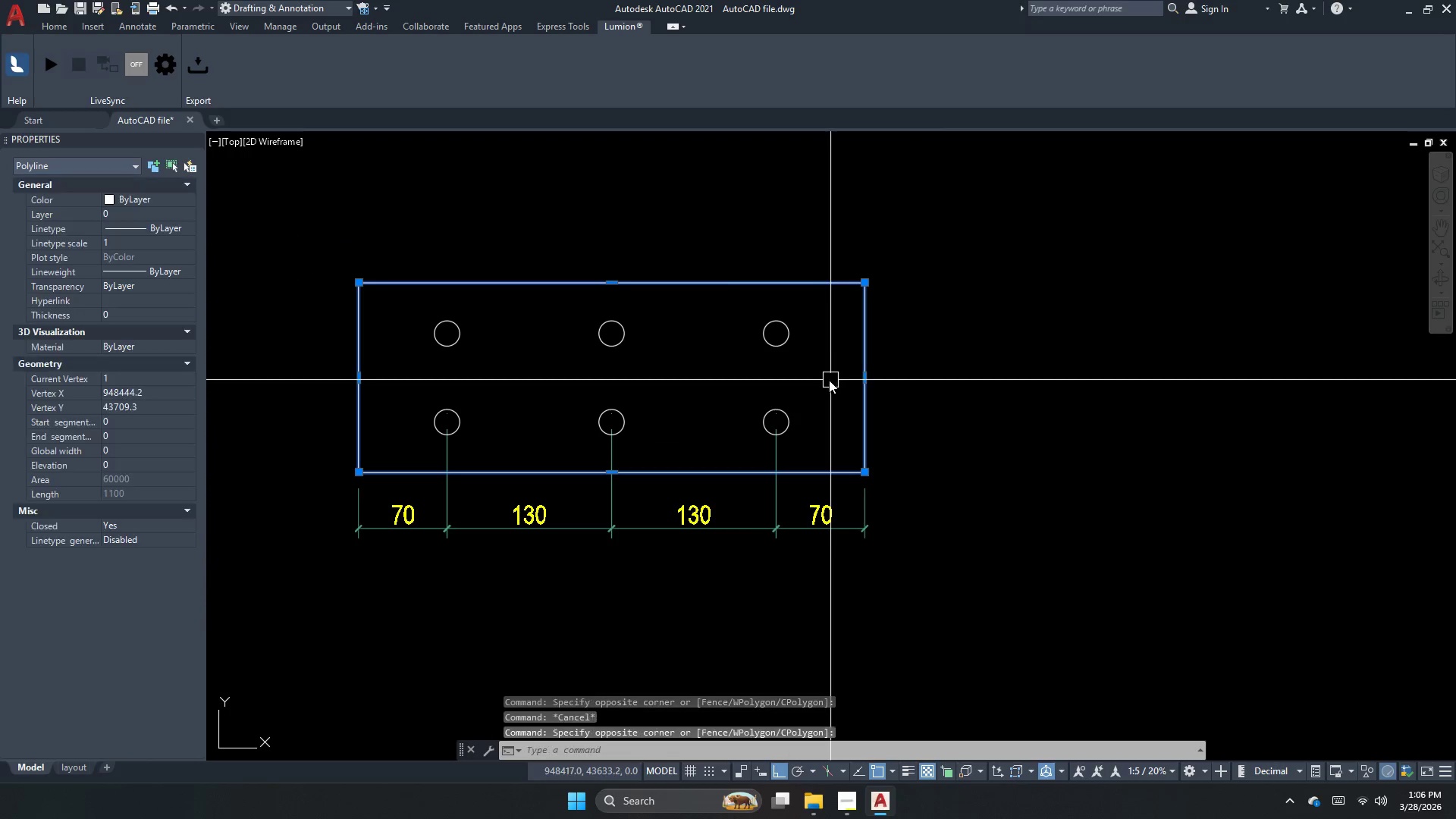 
key(Escape)
 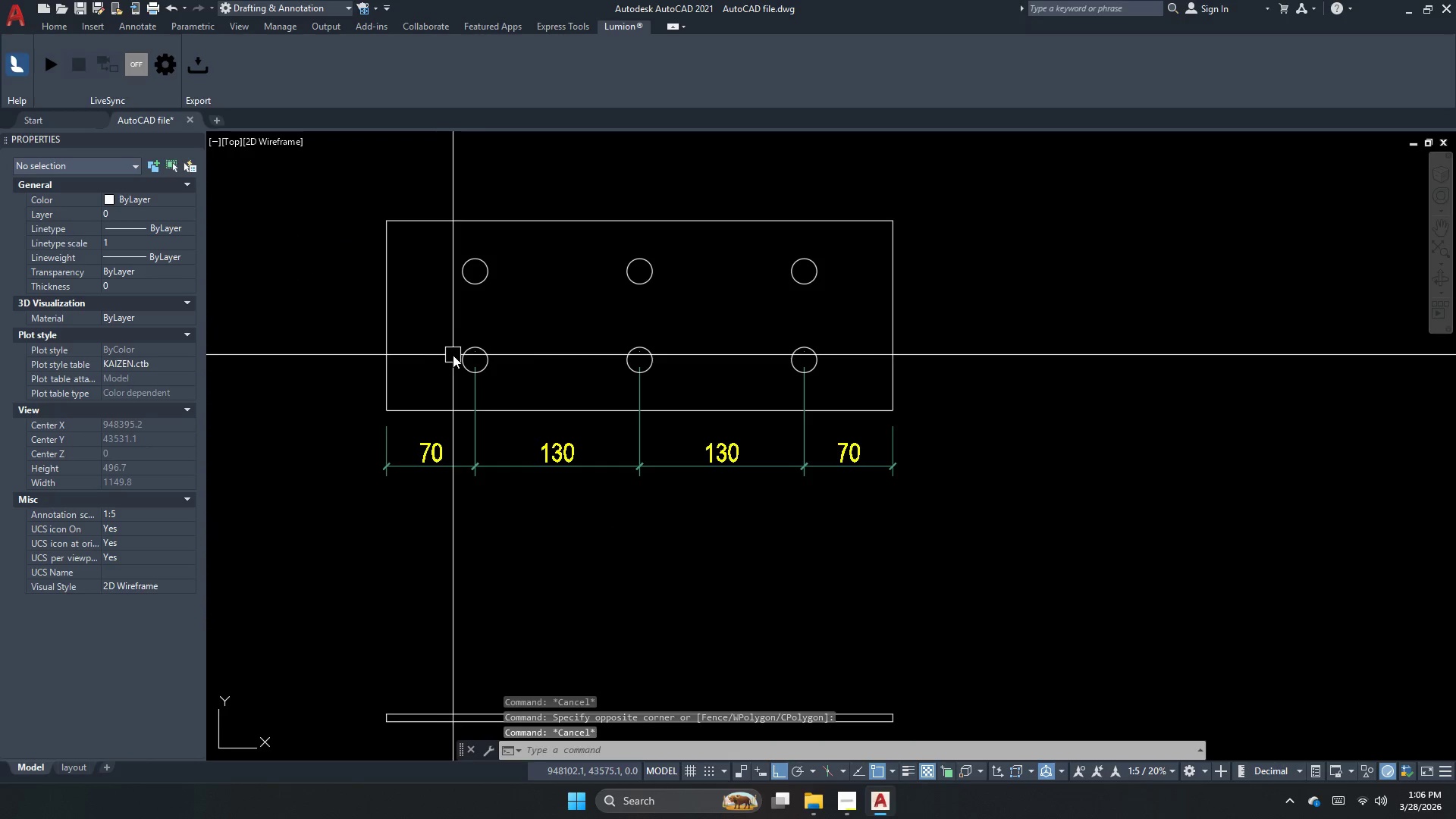 
left_click_drag(start_coordinate=[996, 534], to_coordinate=[739, 469])
 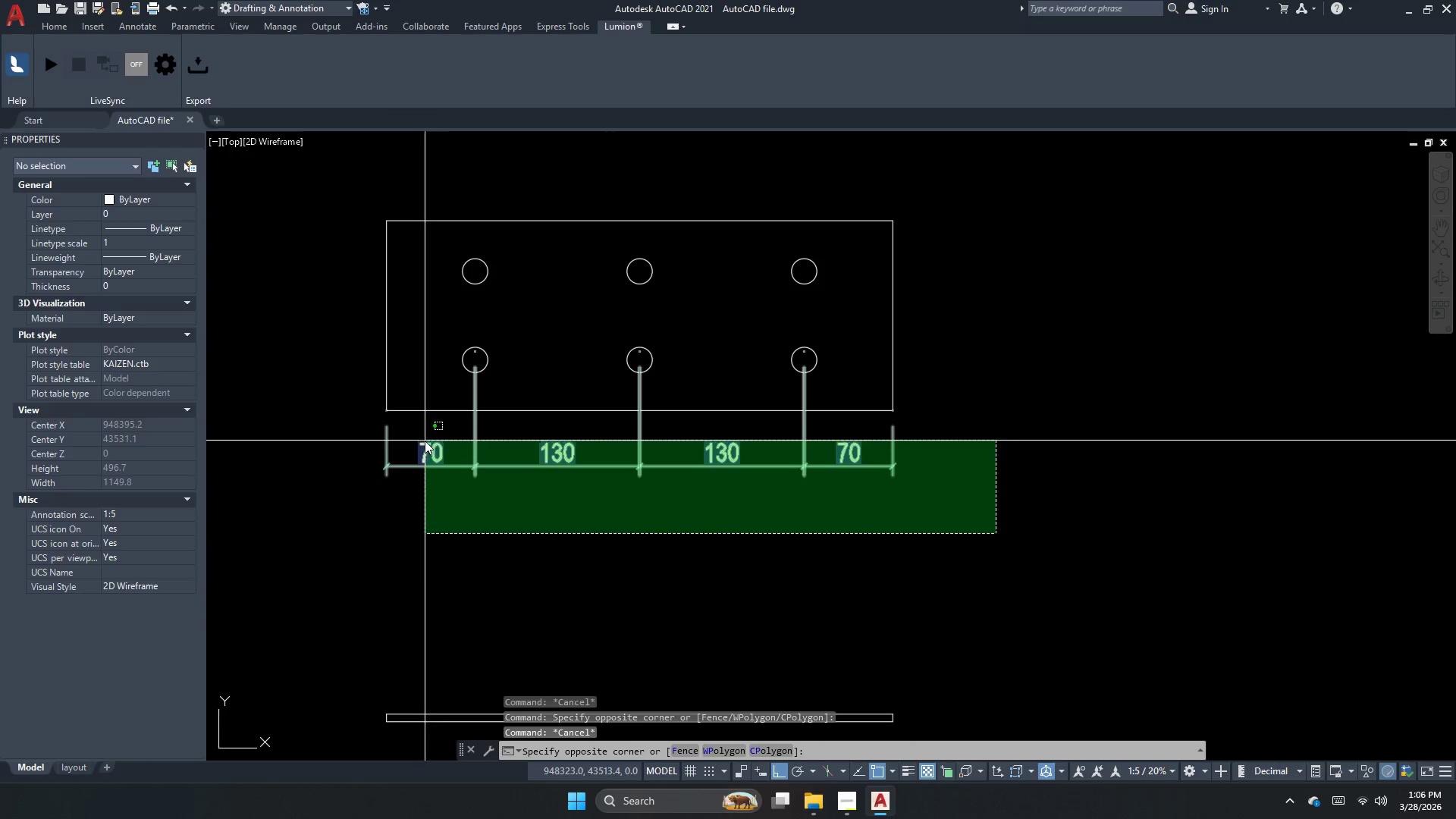 
left_click_drag(start_coordinate=[400, 443], to_coordinate=[395, 448])
 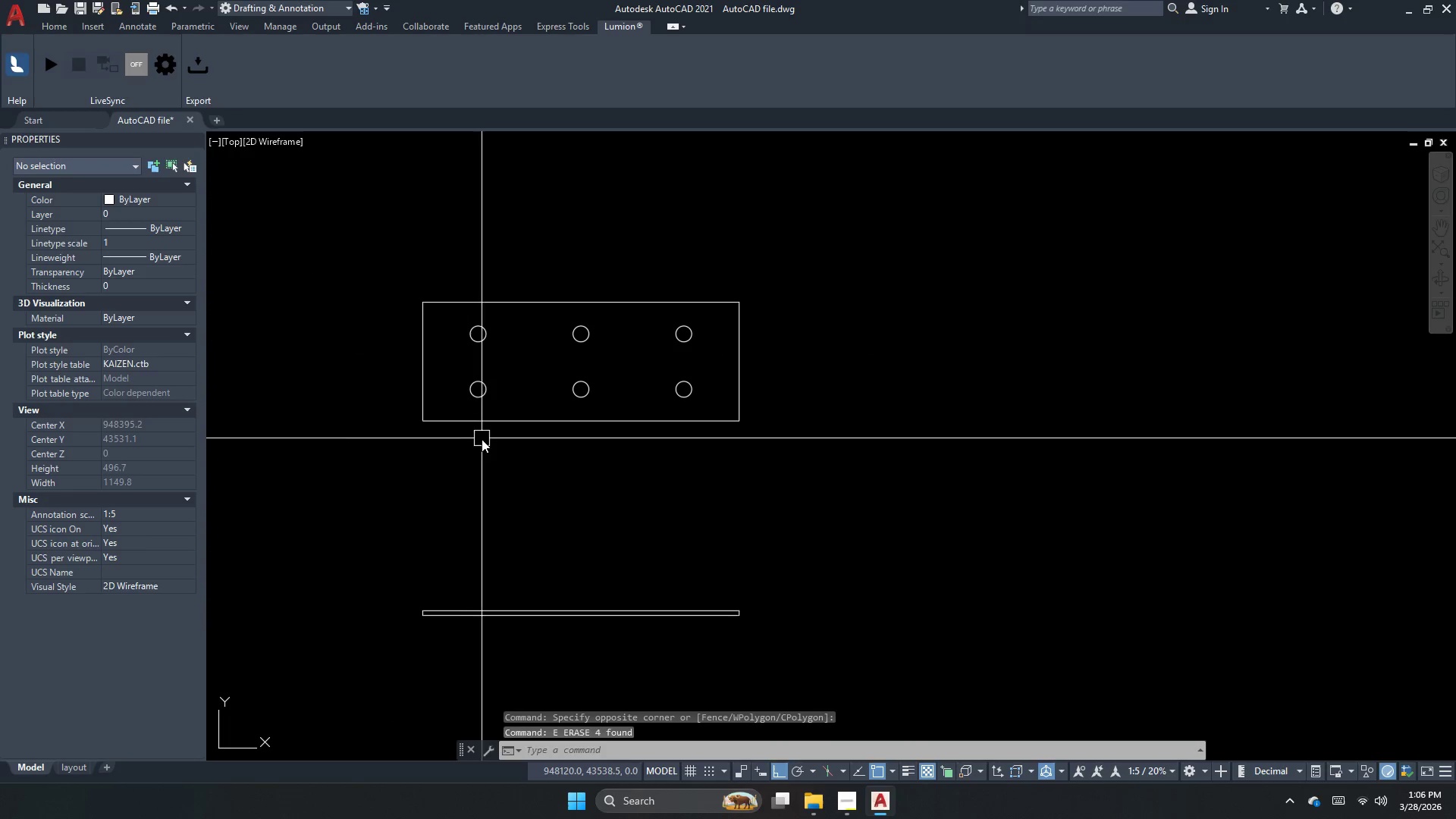 
key(E)
 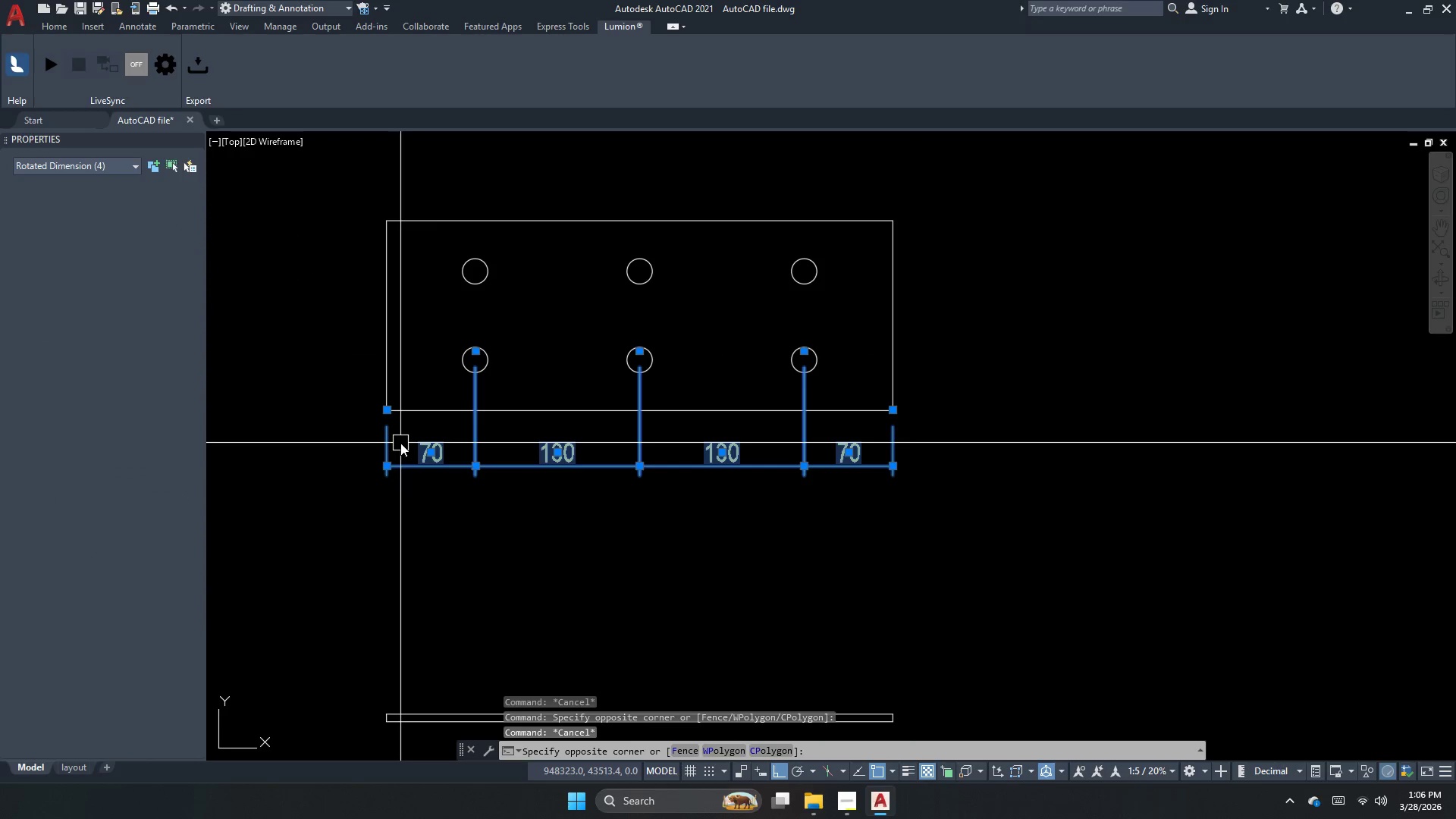 
key(Space)
 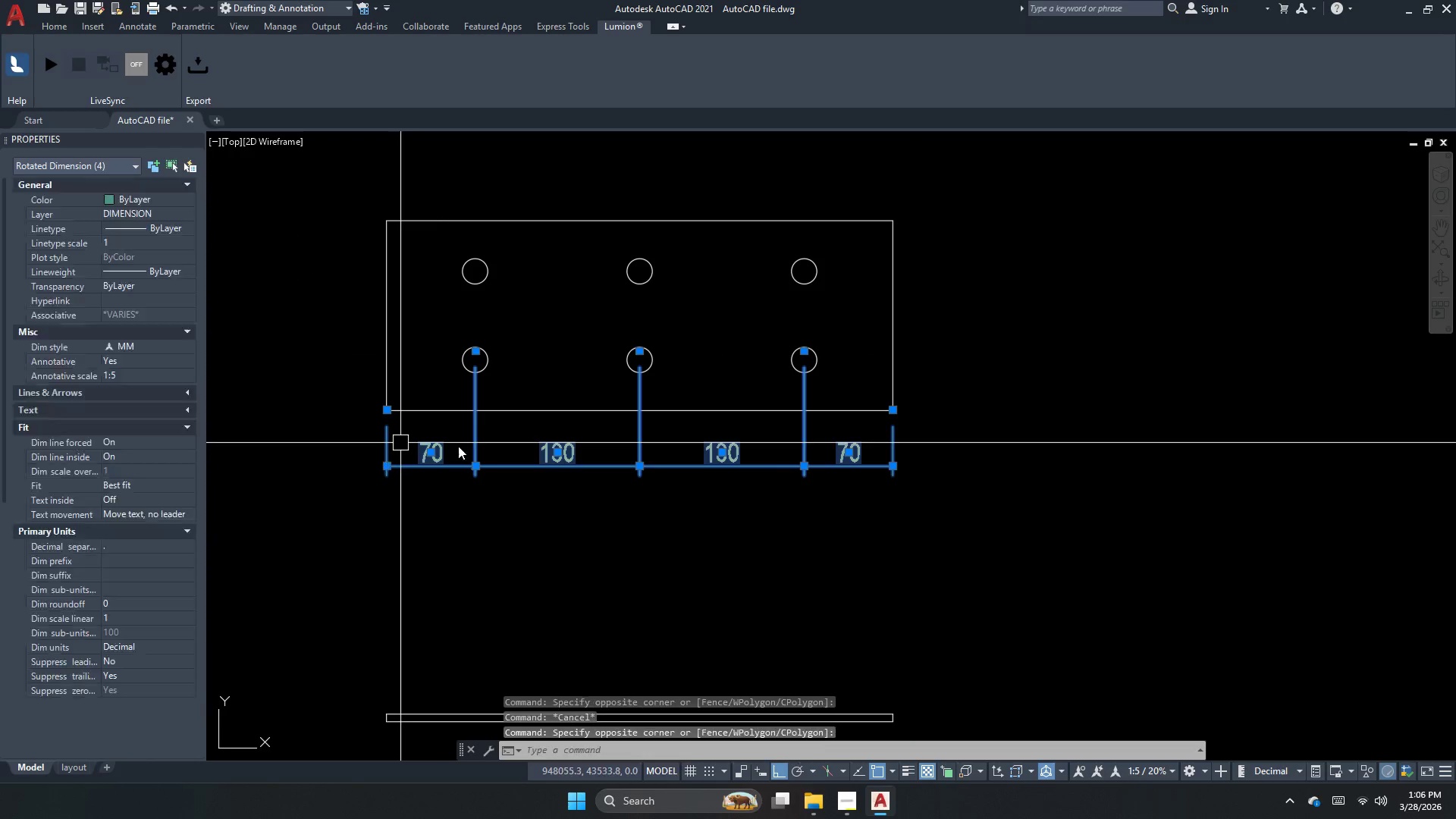 
scroll: coordinate [482, 437], scroll_direction: down, amount: 1.0
 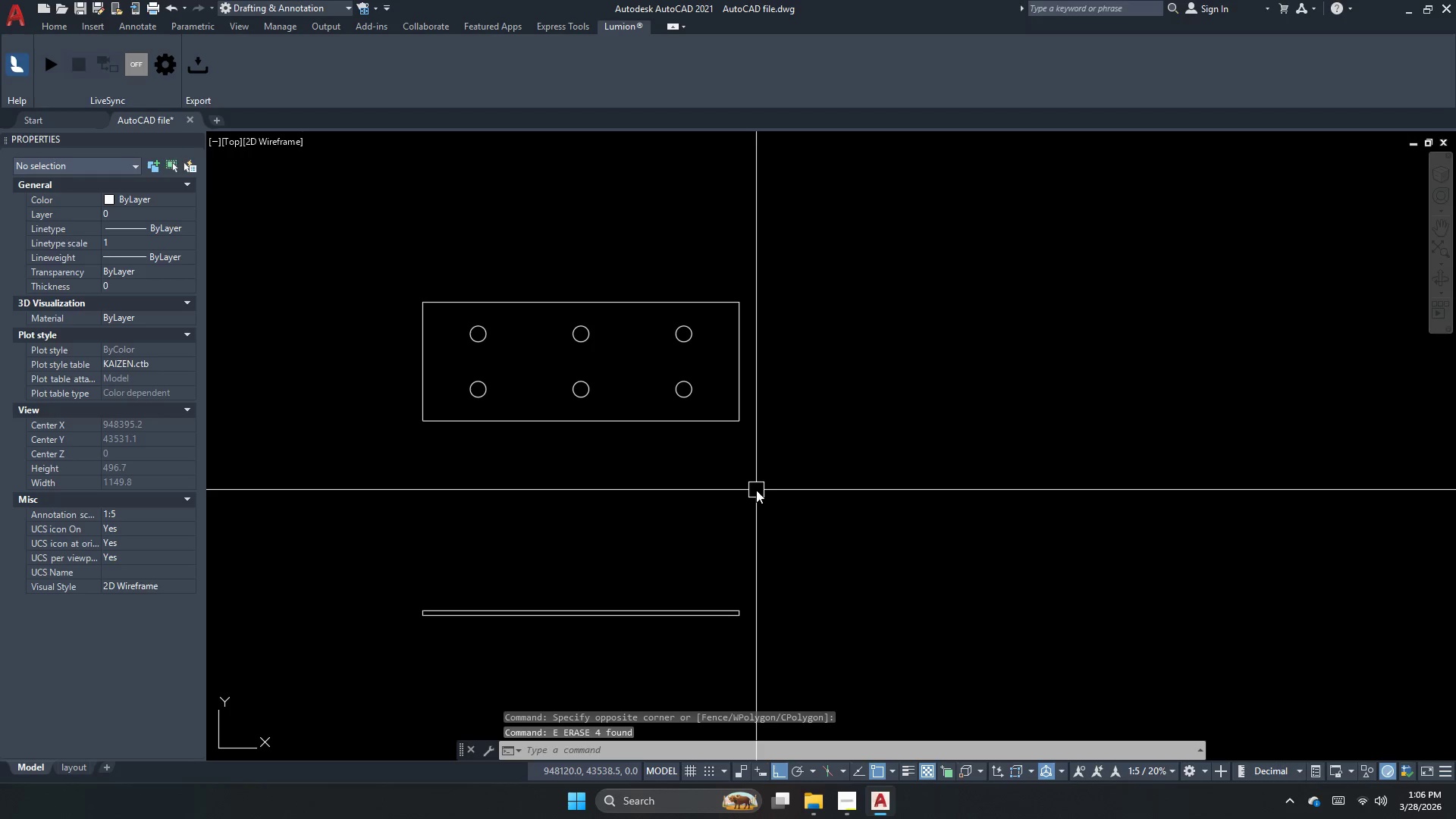 
key(Escape)
 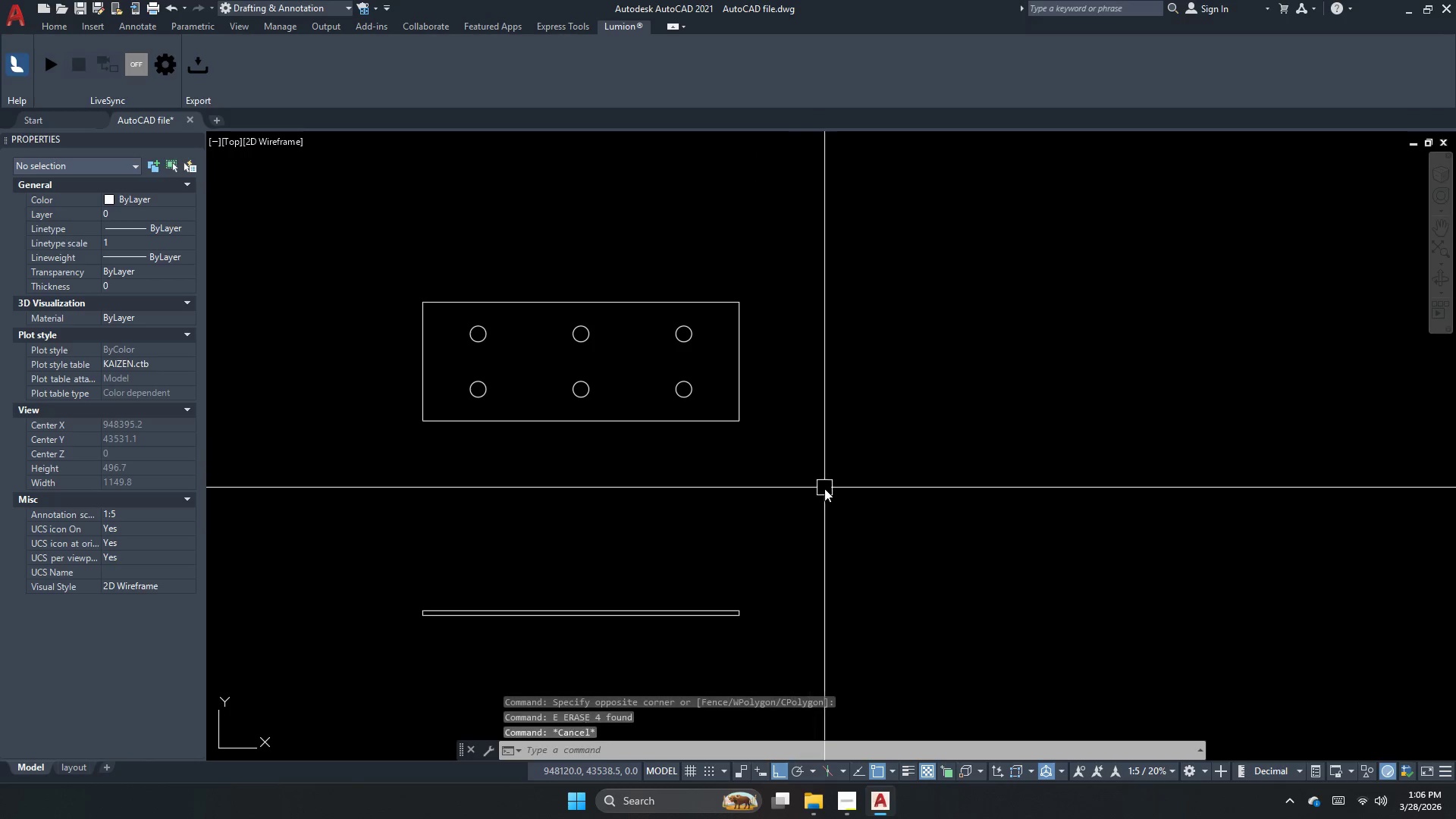 
left_click_drag(start_coordinate=[824, 489], to_coordinate=[626, 359])
 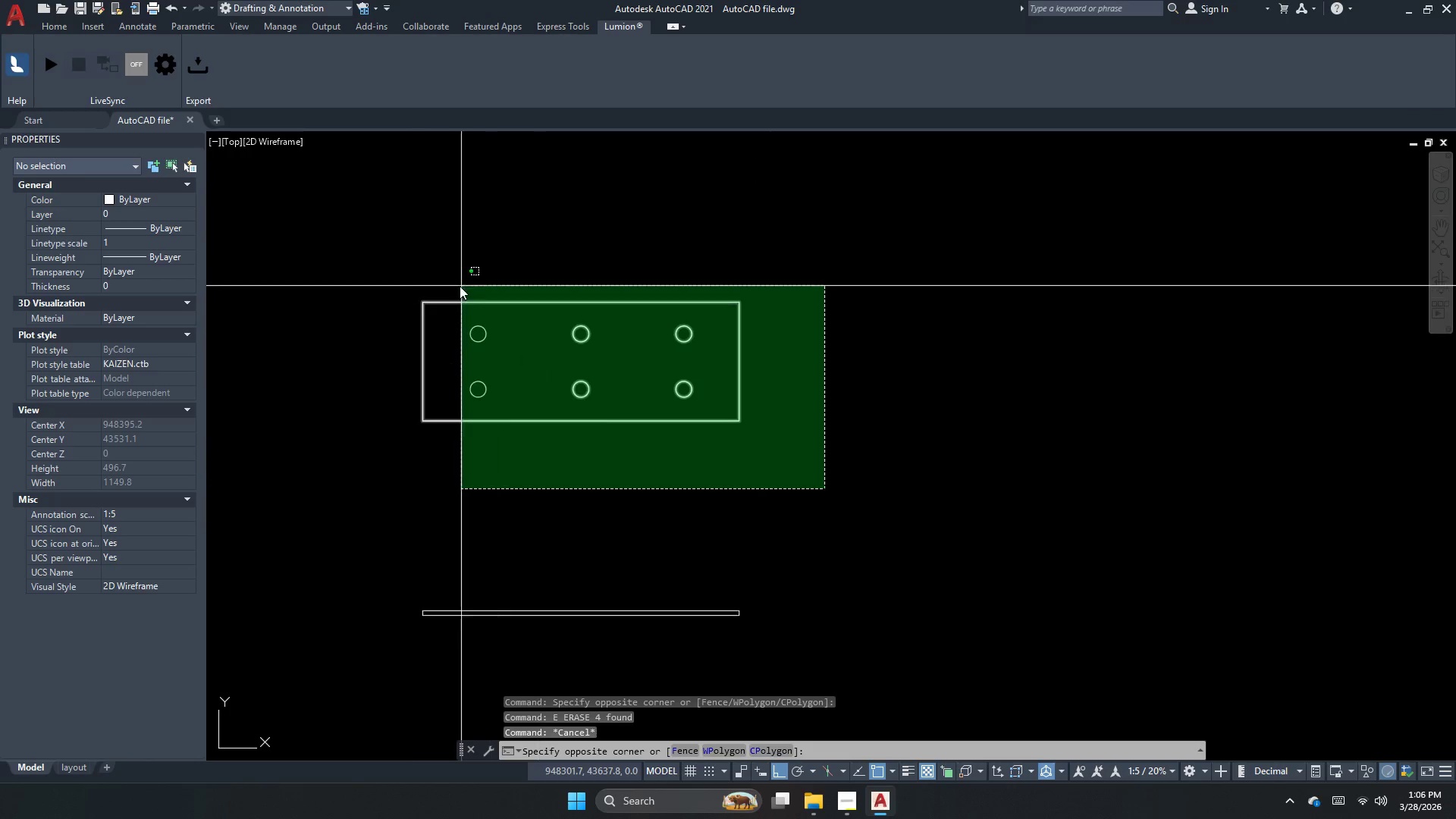 
double_click([382, 271])
 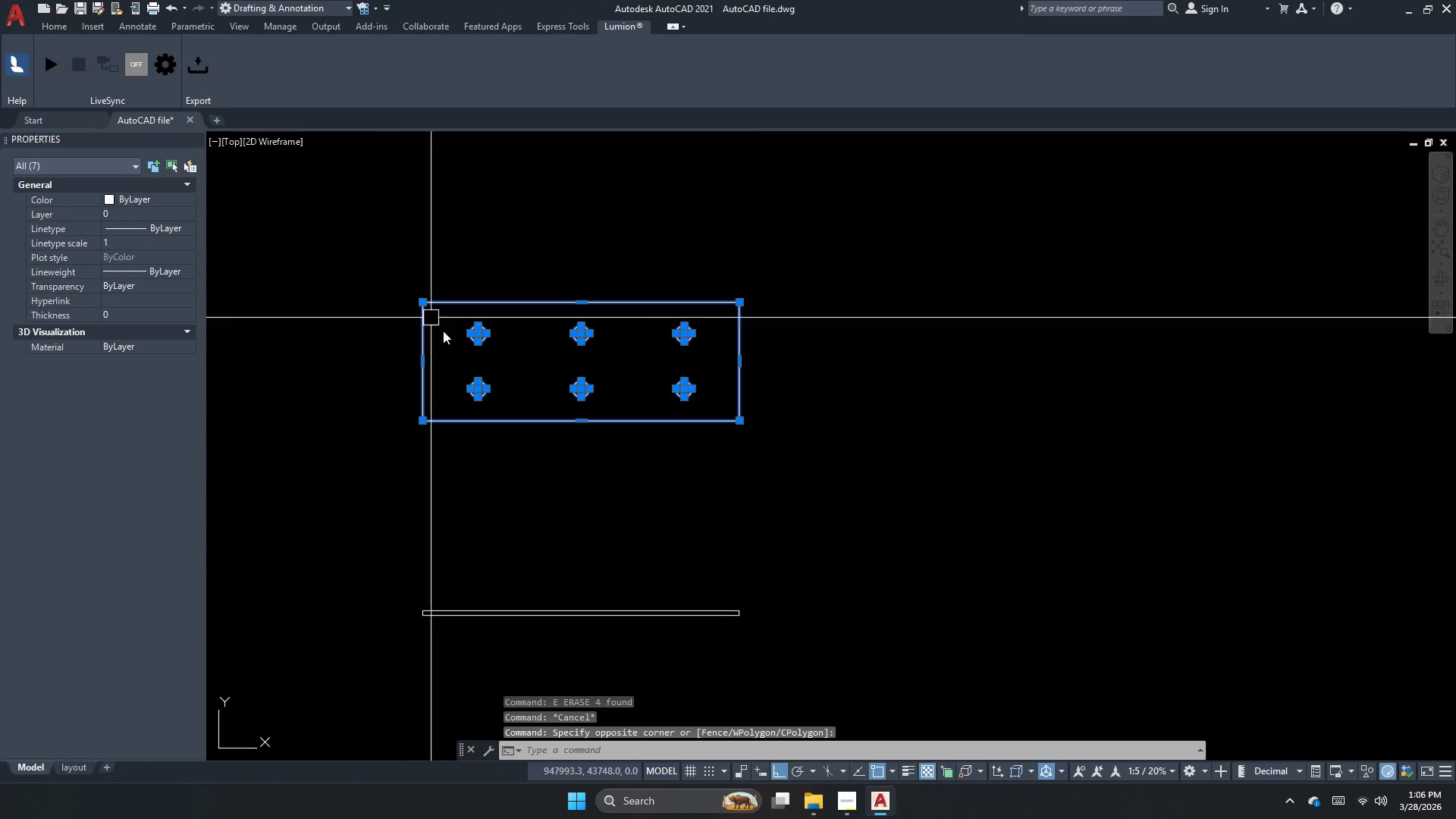 
key(Escape)
 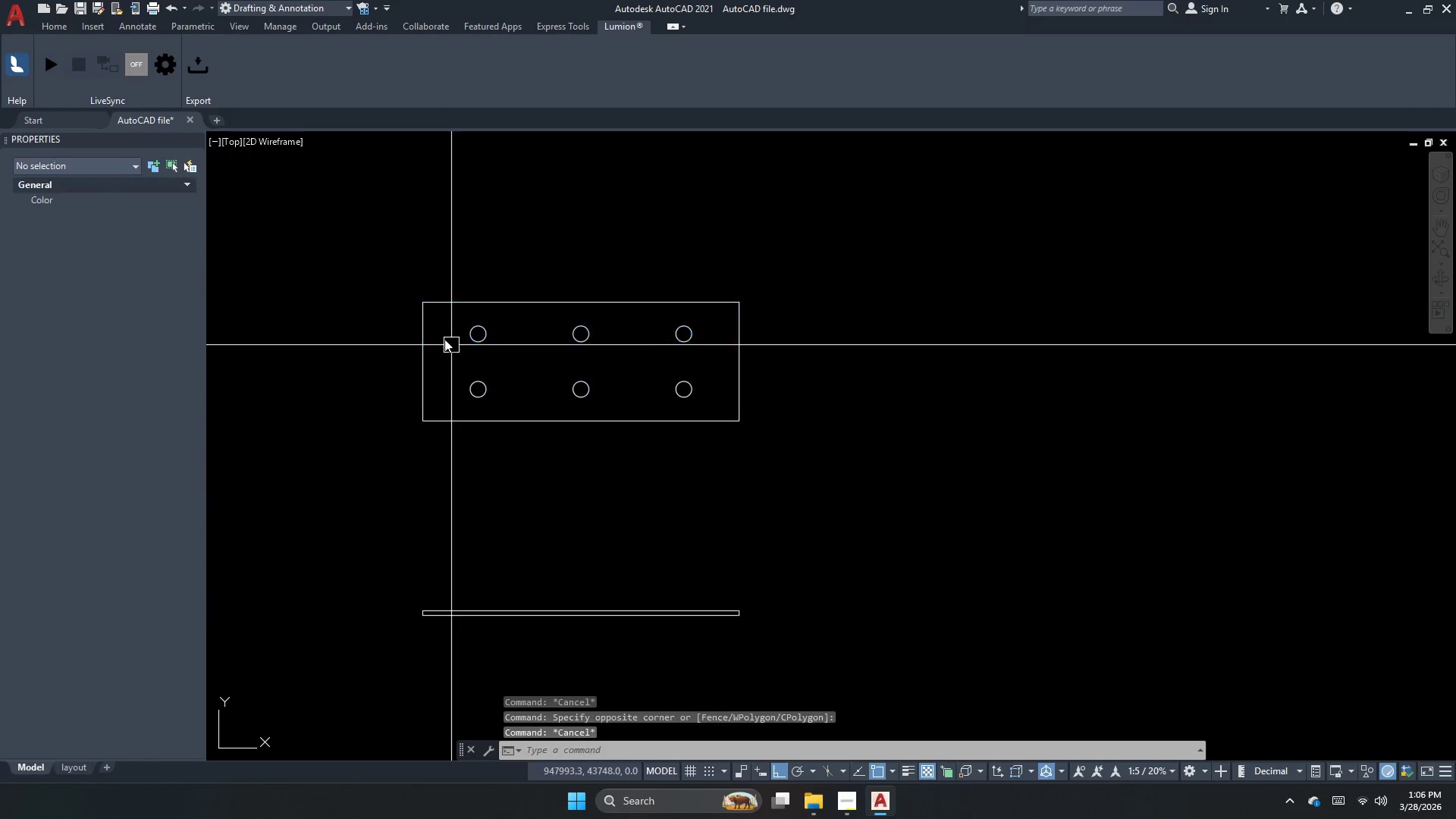 
left_click_drag(start_coordinate=[457, 321], to_coordinate=[469, 325])
 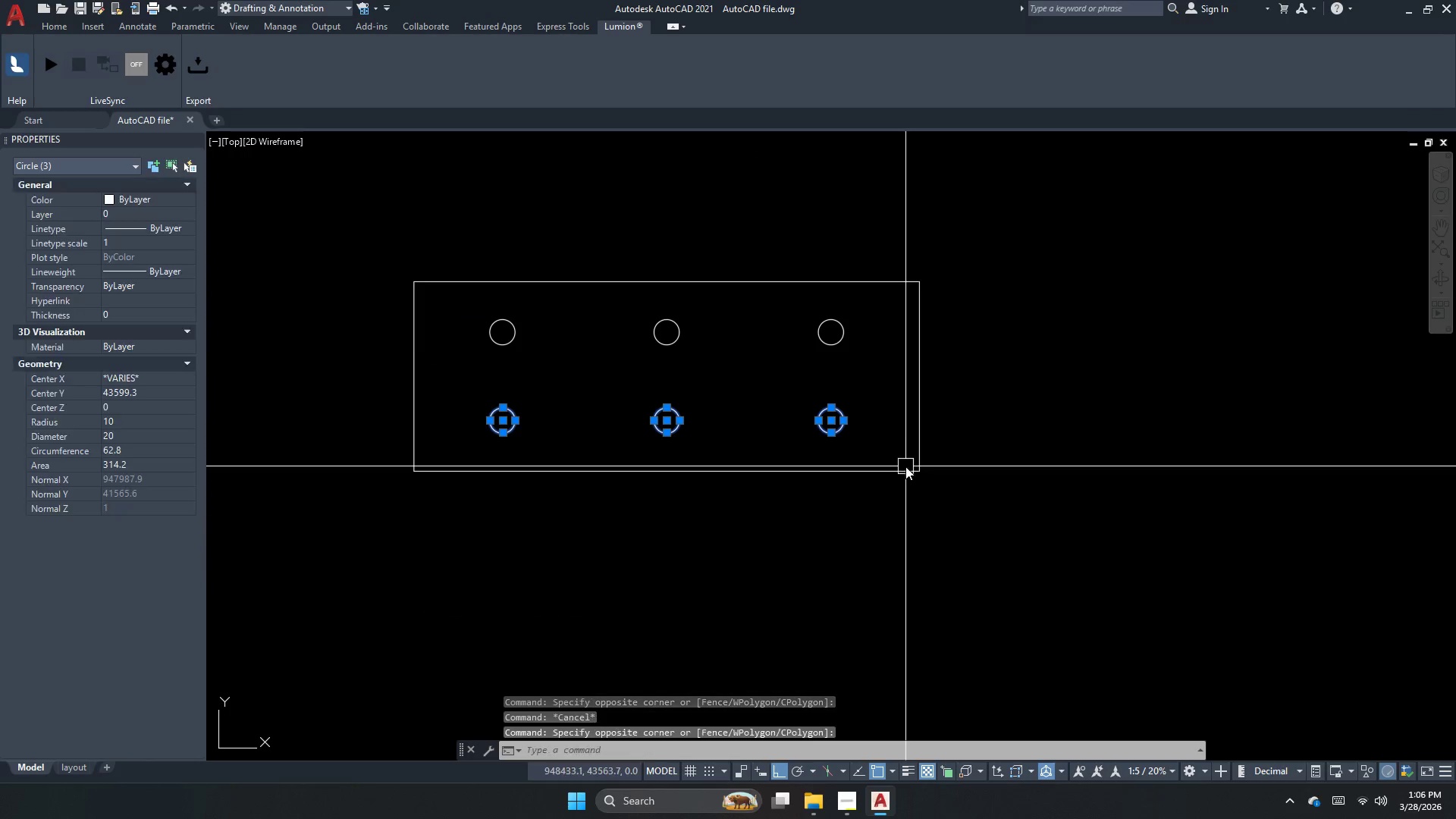 
scroll: coordinate [437, 336], scroll_direction: up, amount: 1.0
 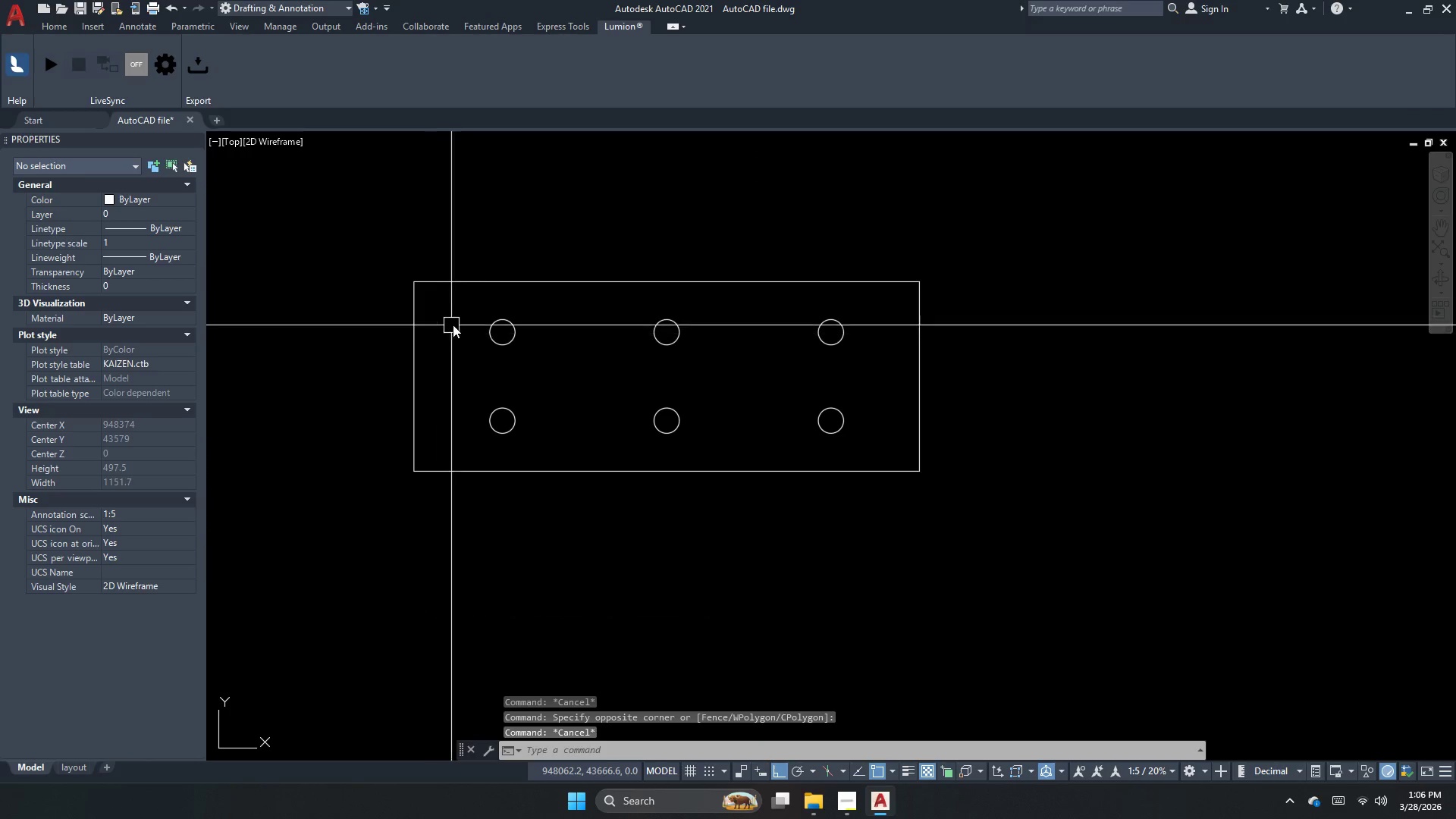 
key(Escape)
 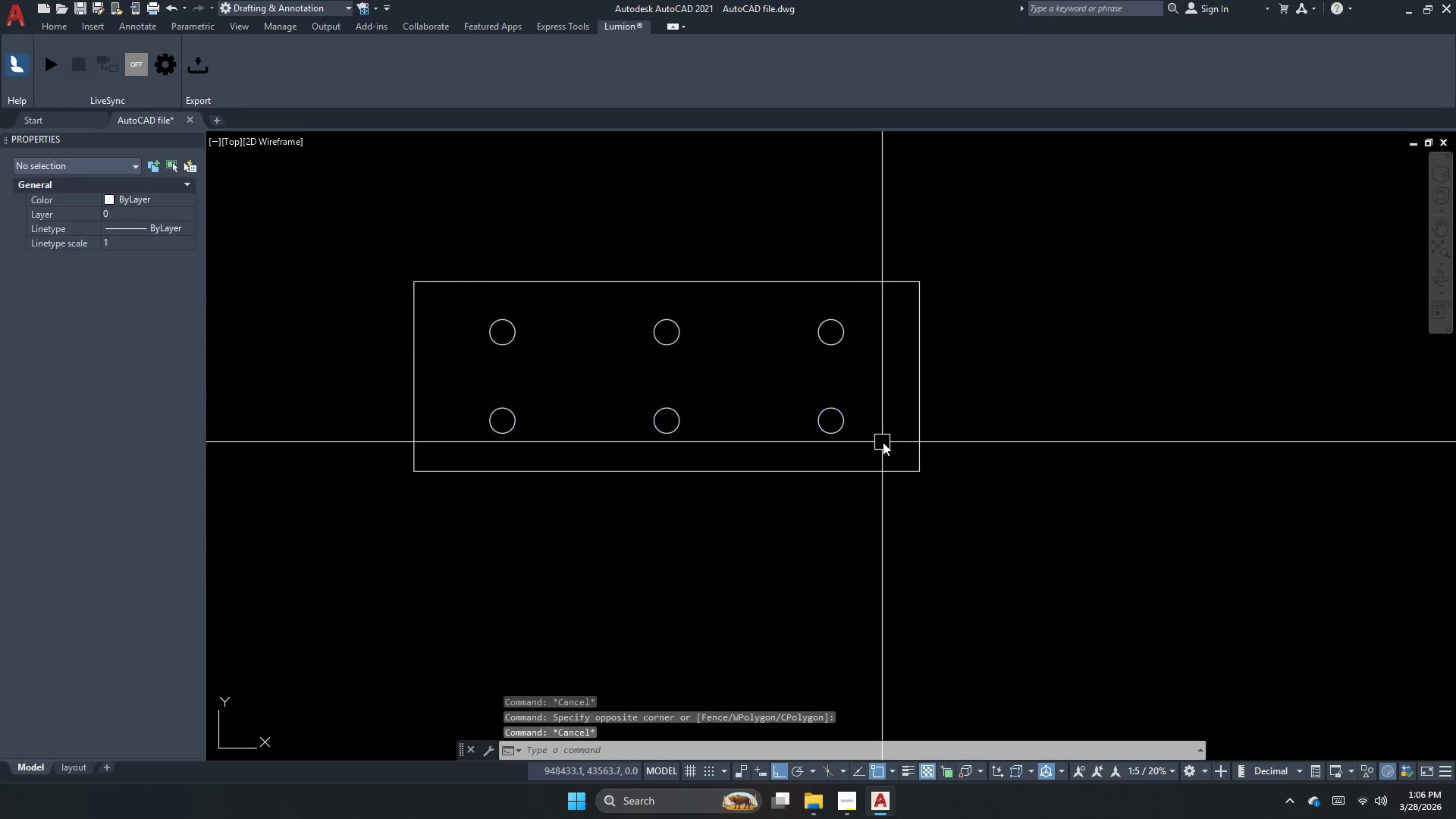 
left_click_drag(start_coordinate=[883, 443], to_coordinate=[817, 400])
 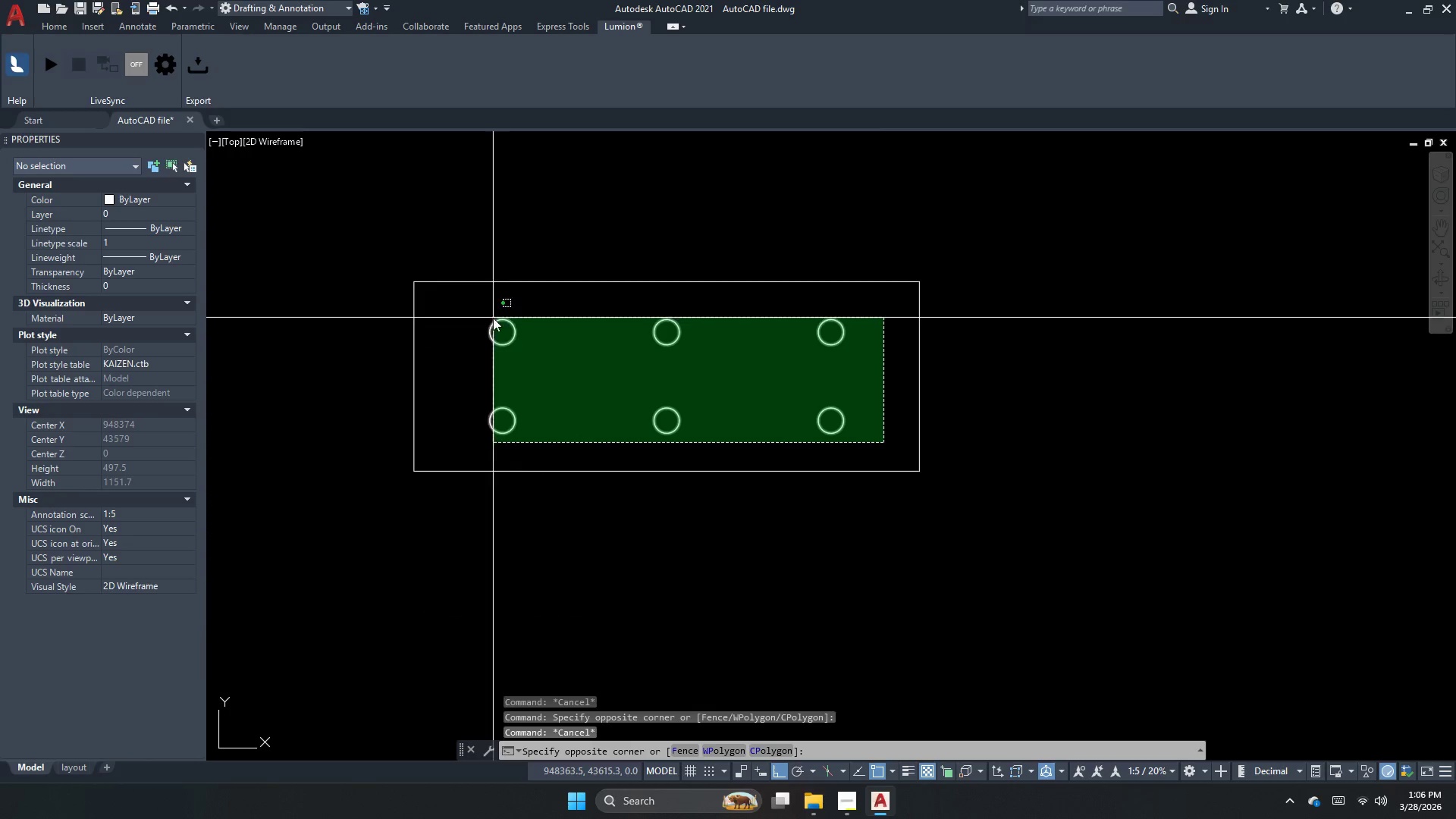 
left_click_drag(start_coordinate=[481, 314], to_coordinate=[476, 316])
 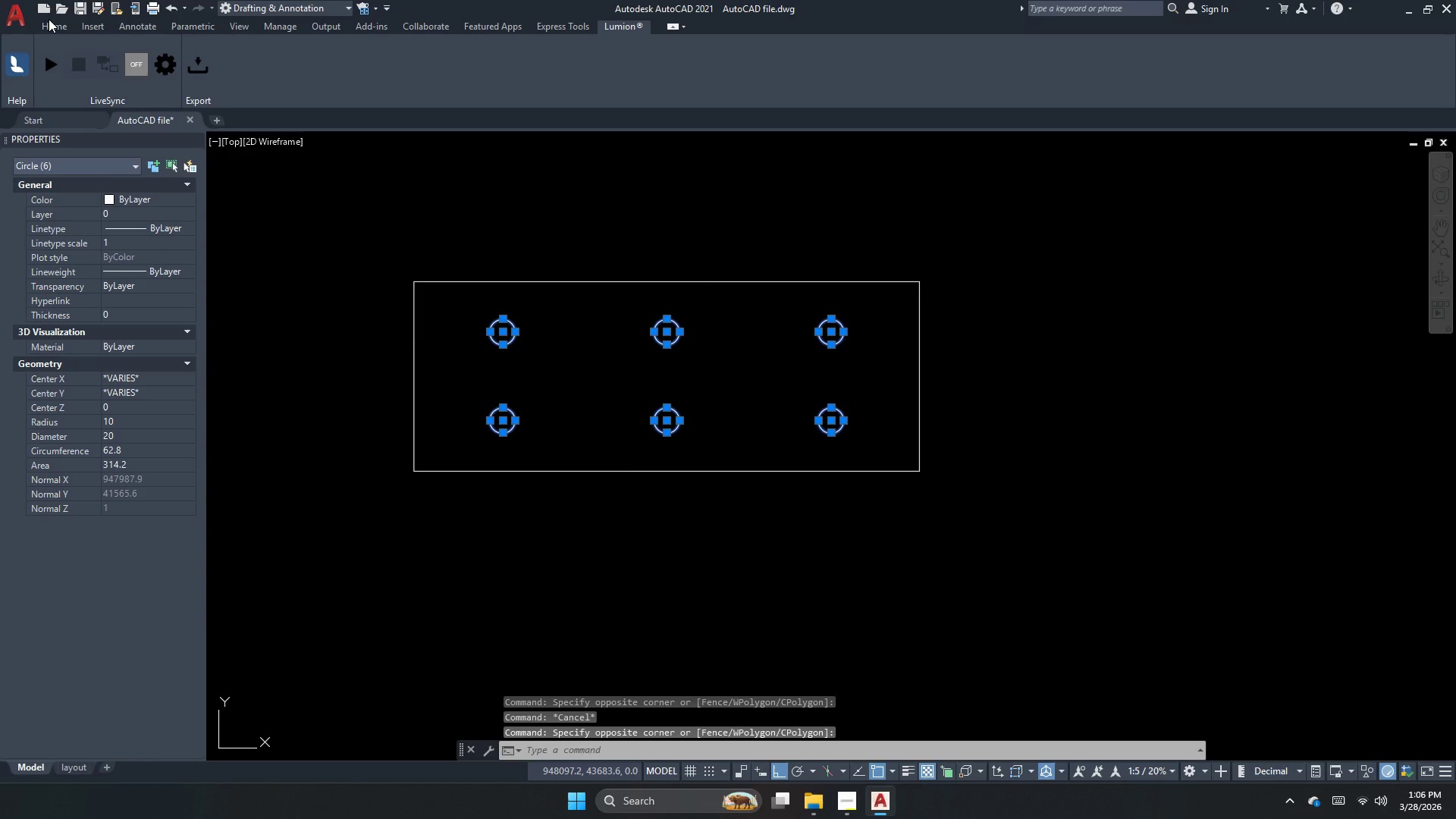 
double_click([49, 23])
 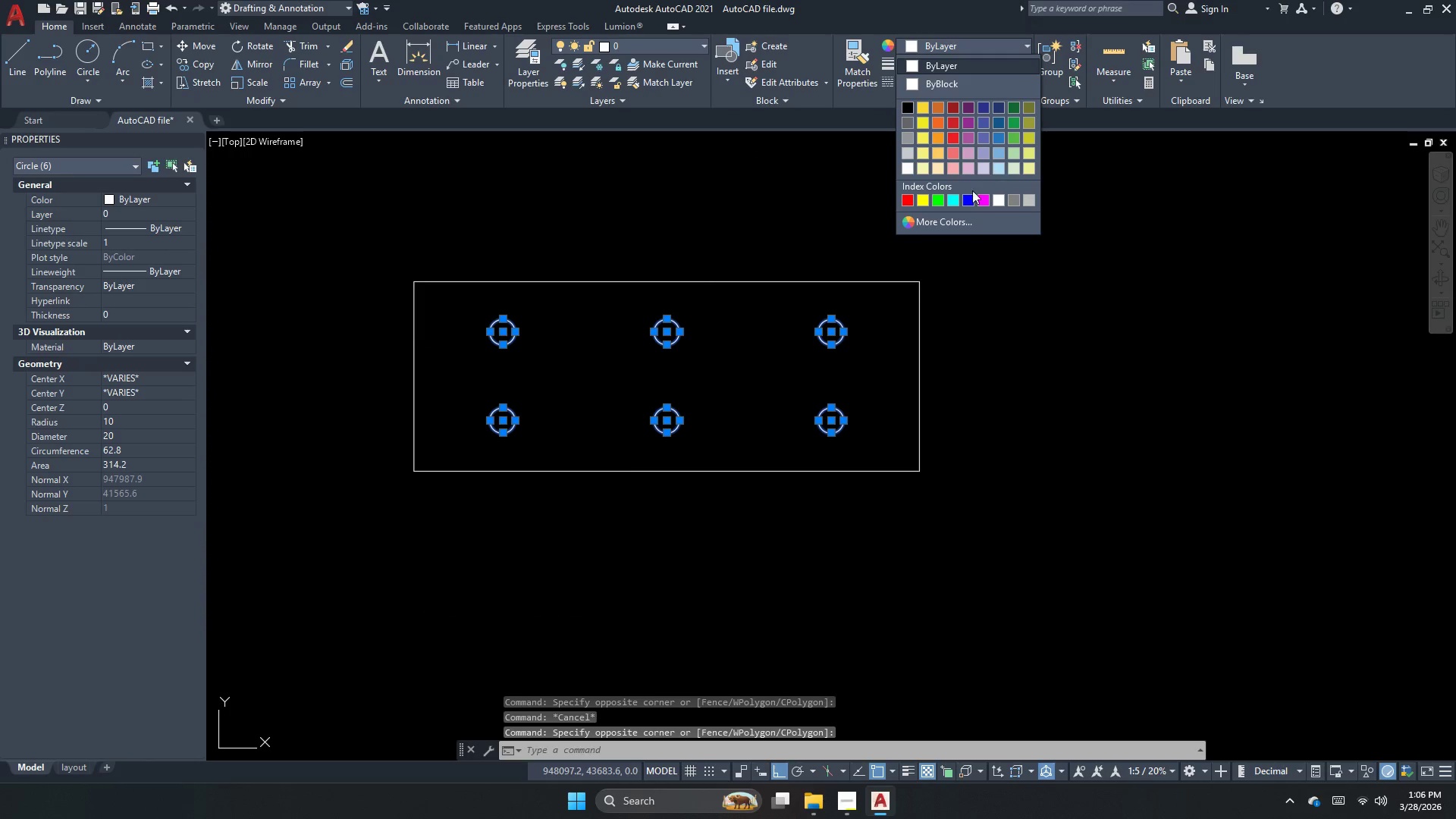 
key(Escape)
 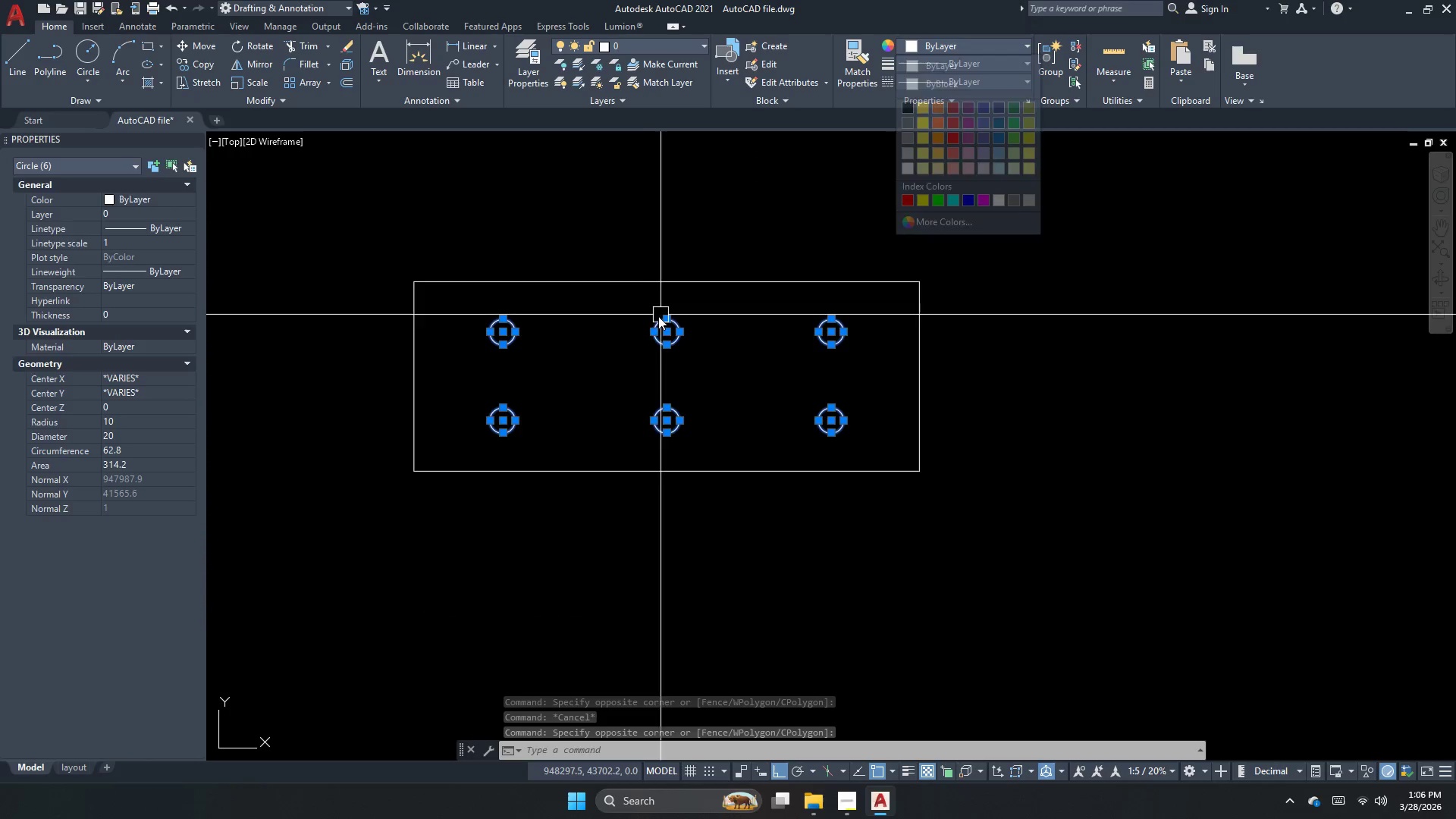 
key(Escape)
 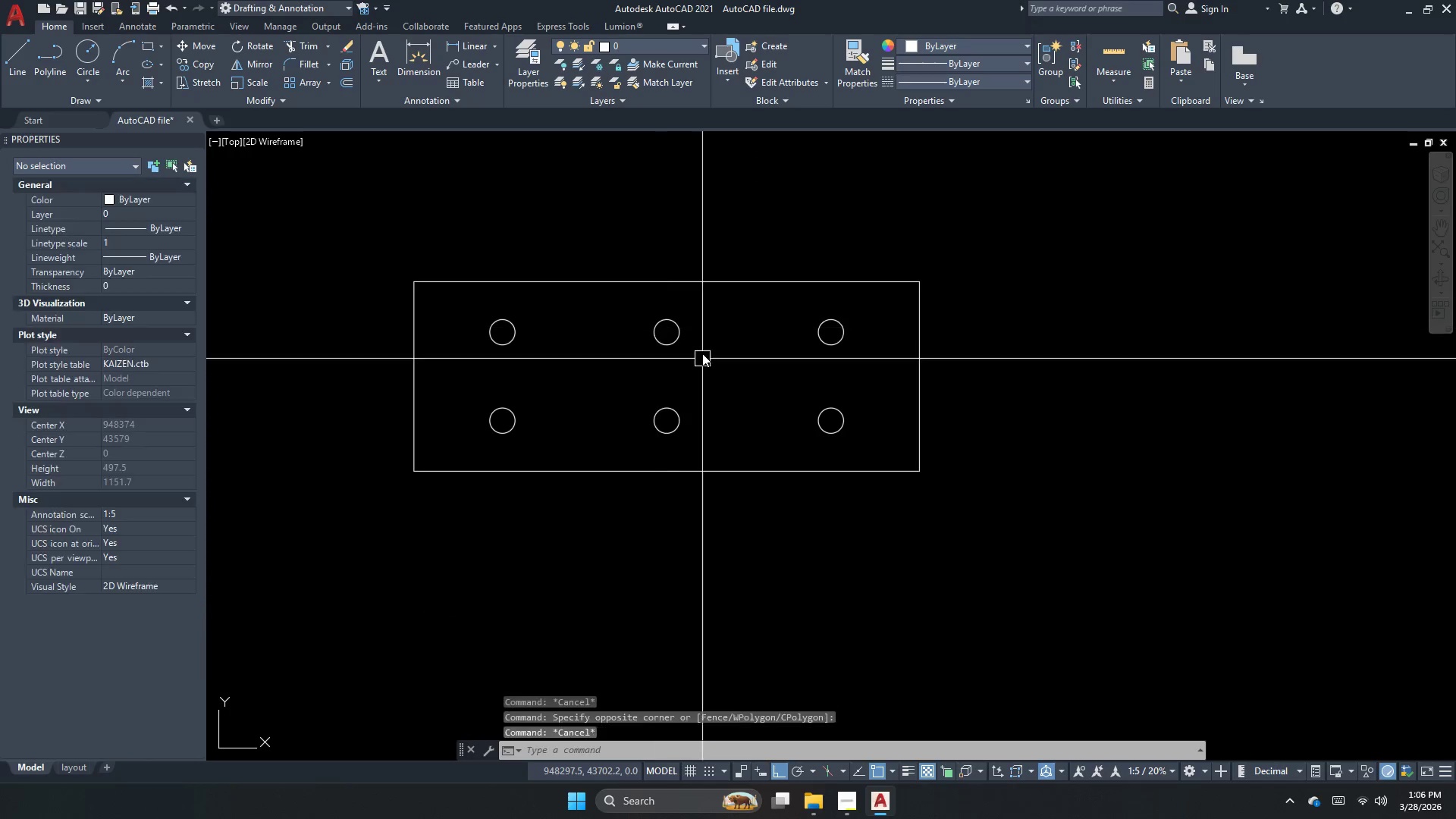 
left_click_drag(start_coordinate=[726, 404], to_coordinate=[720, 406])
 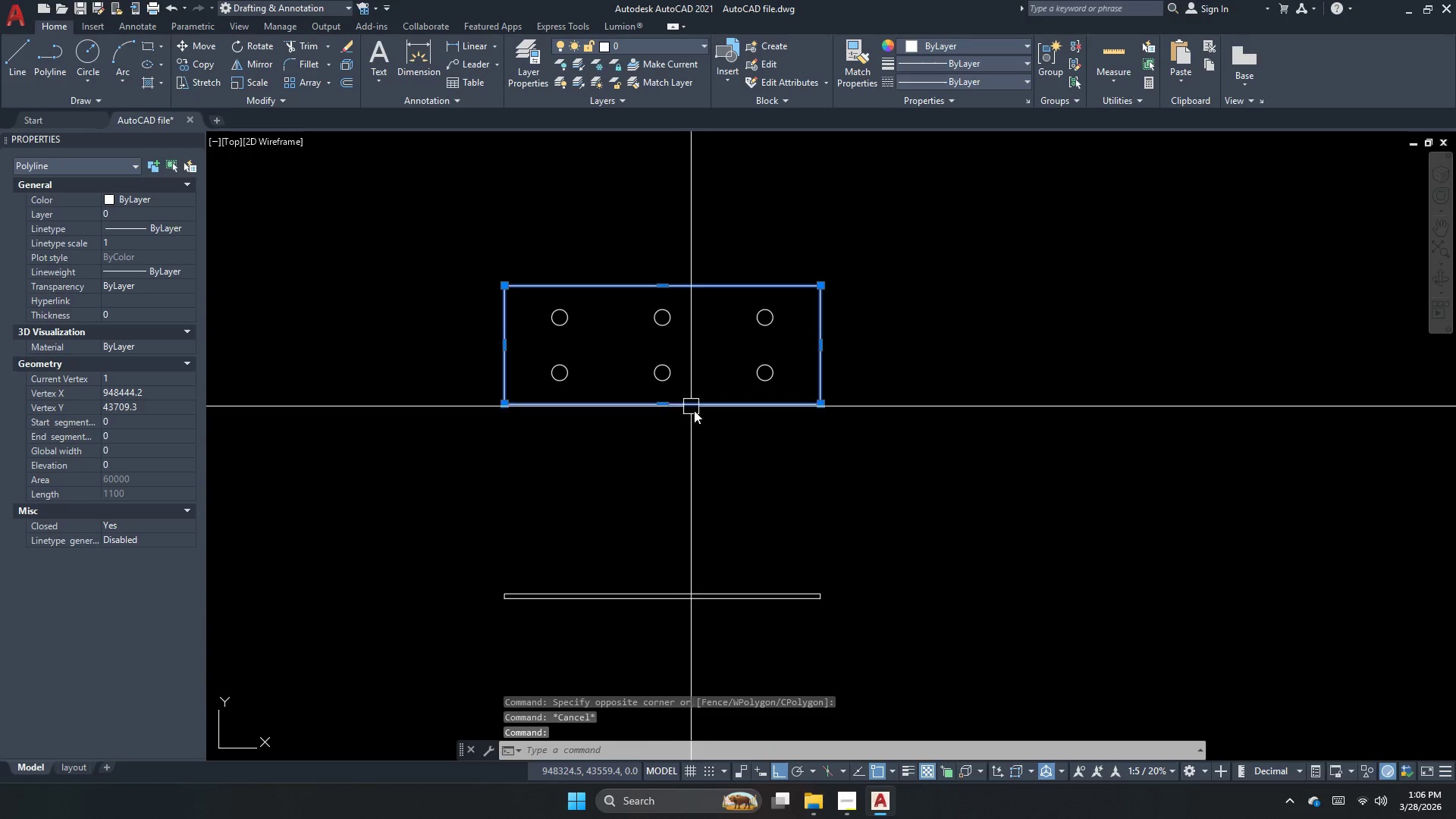 
scroll: coordinate [654, 292], scroll_direction: down, amount: 1.0
 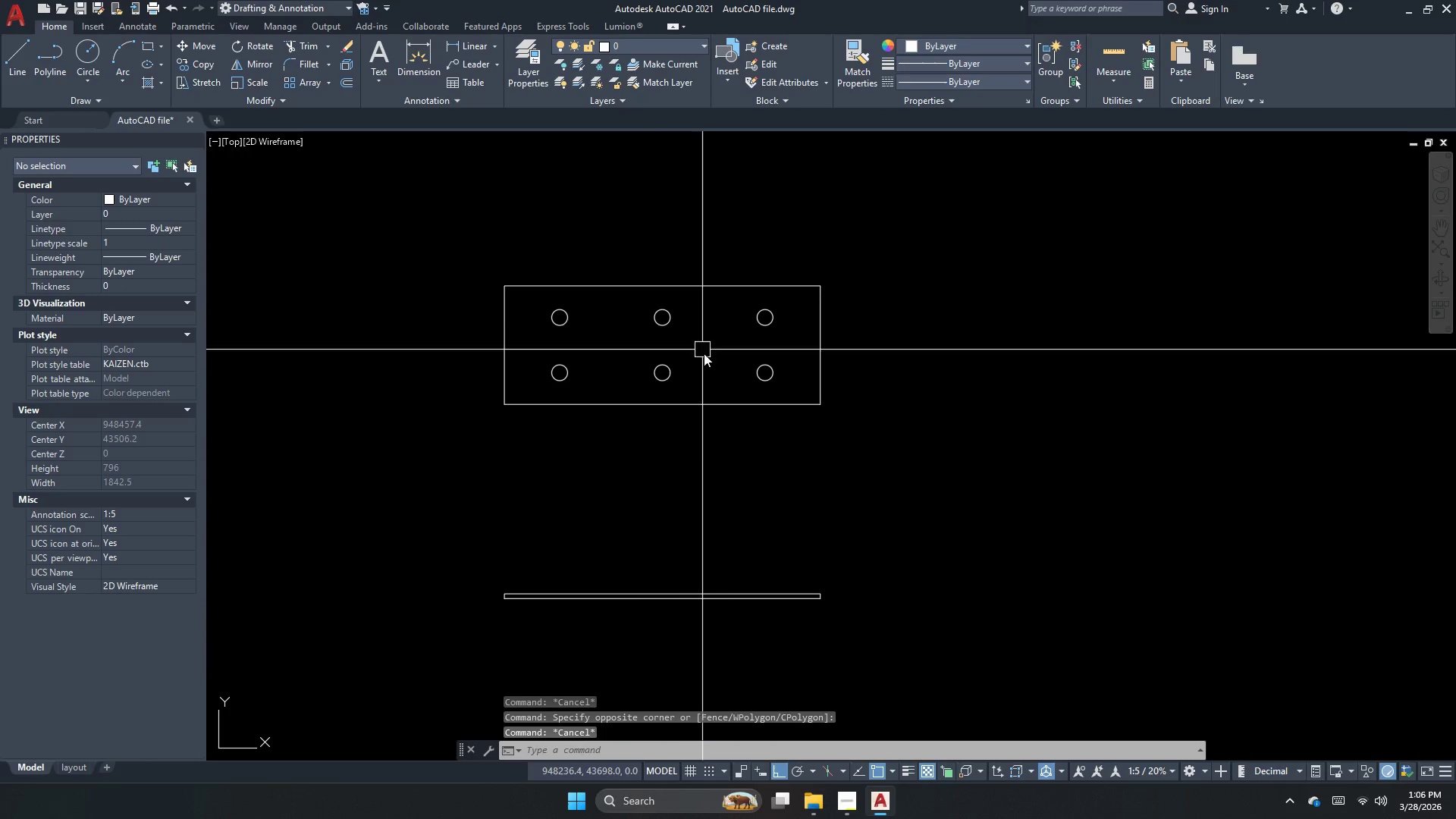 
key(Escape)
type(rec )
 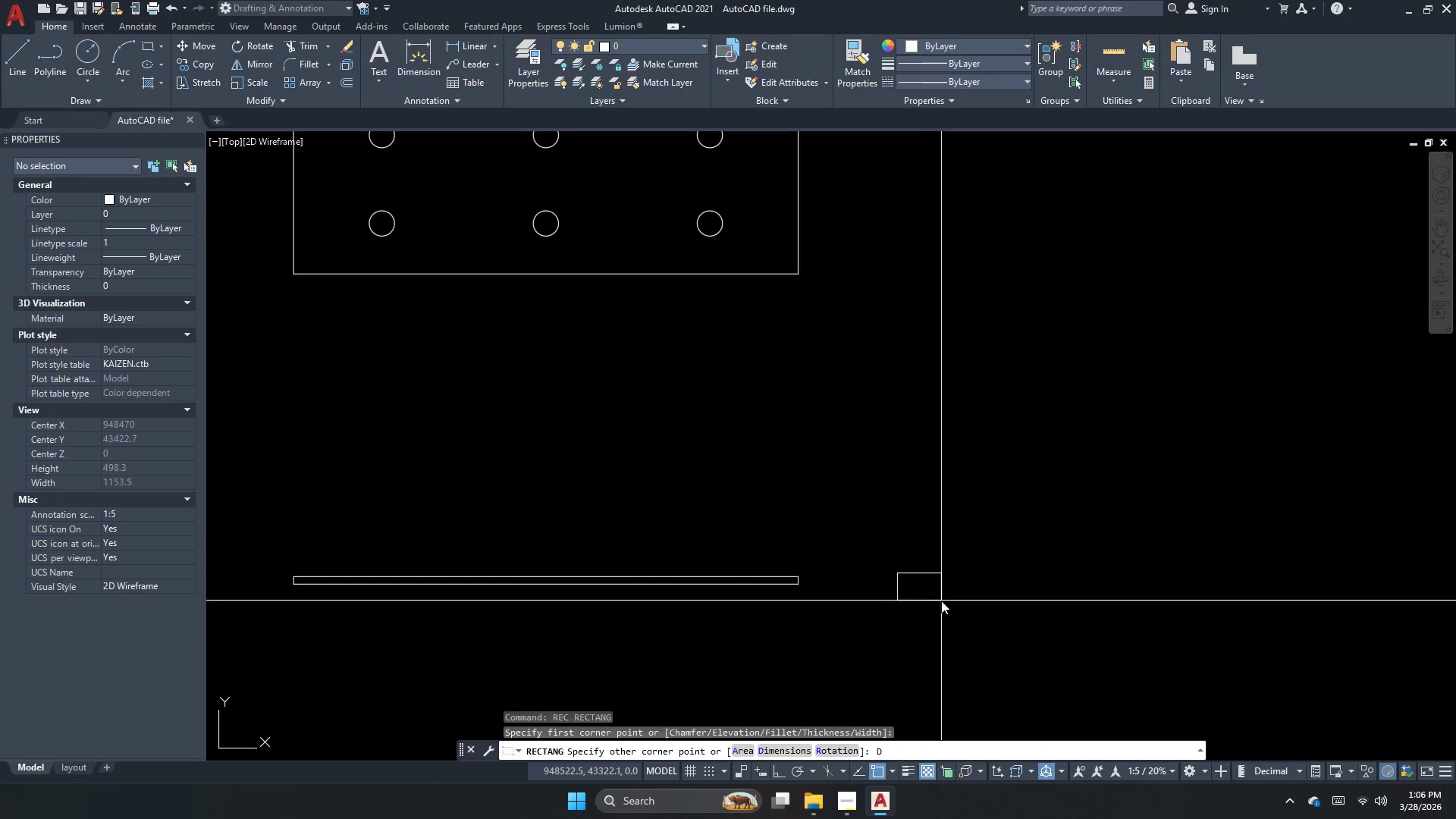 
scroll: coordinate [858, 623], scroll_direction: up, amount: 1.0
 